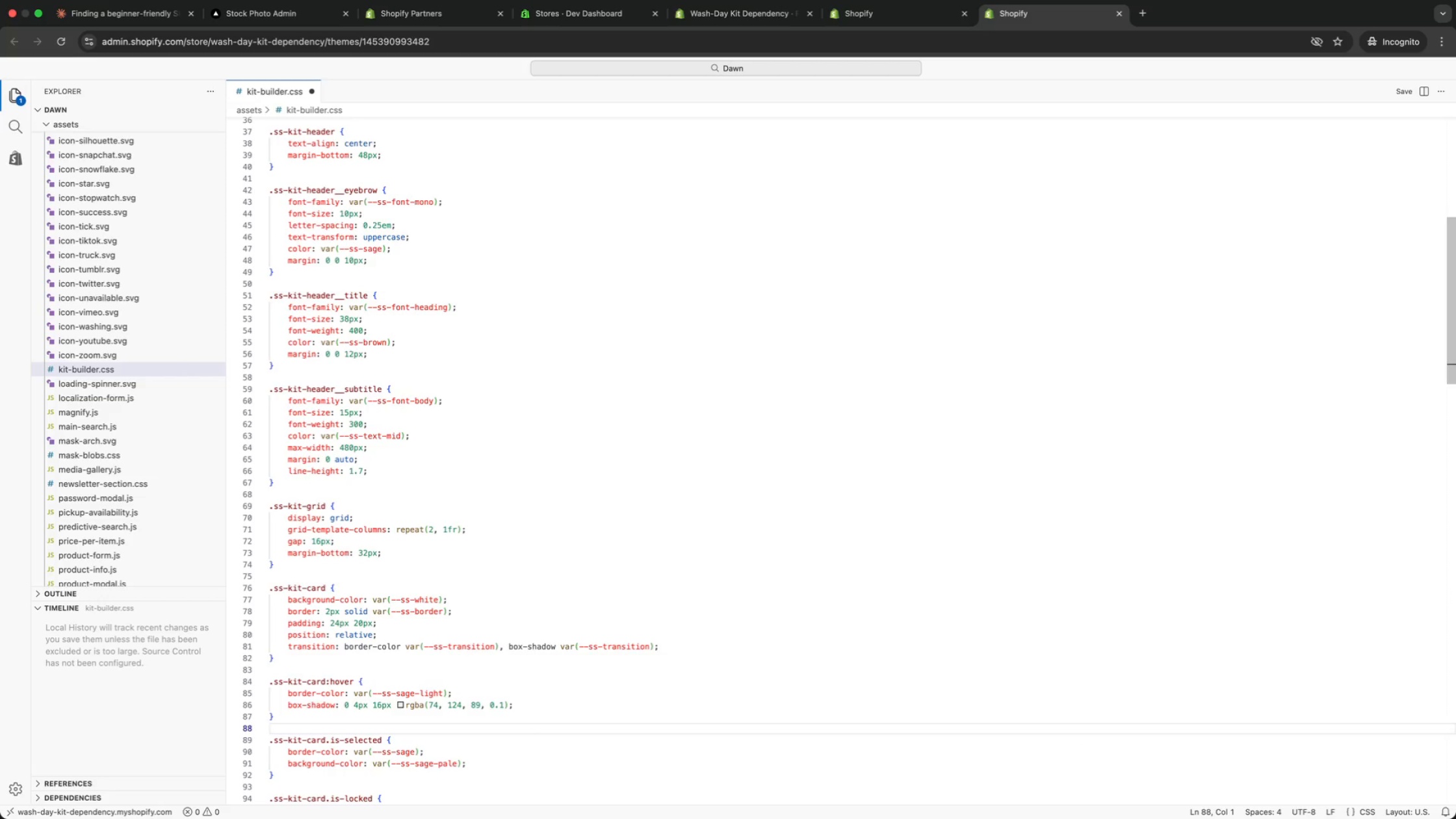 
key(ArrowUp)
 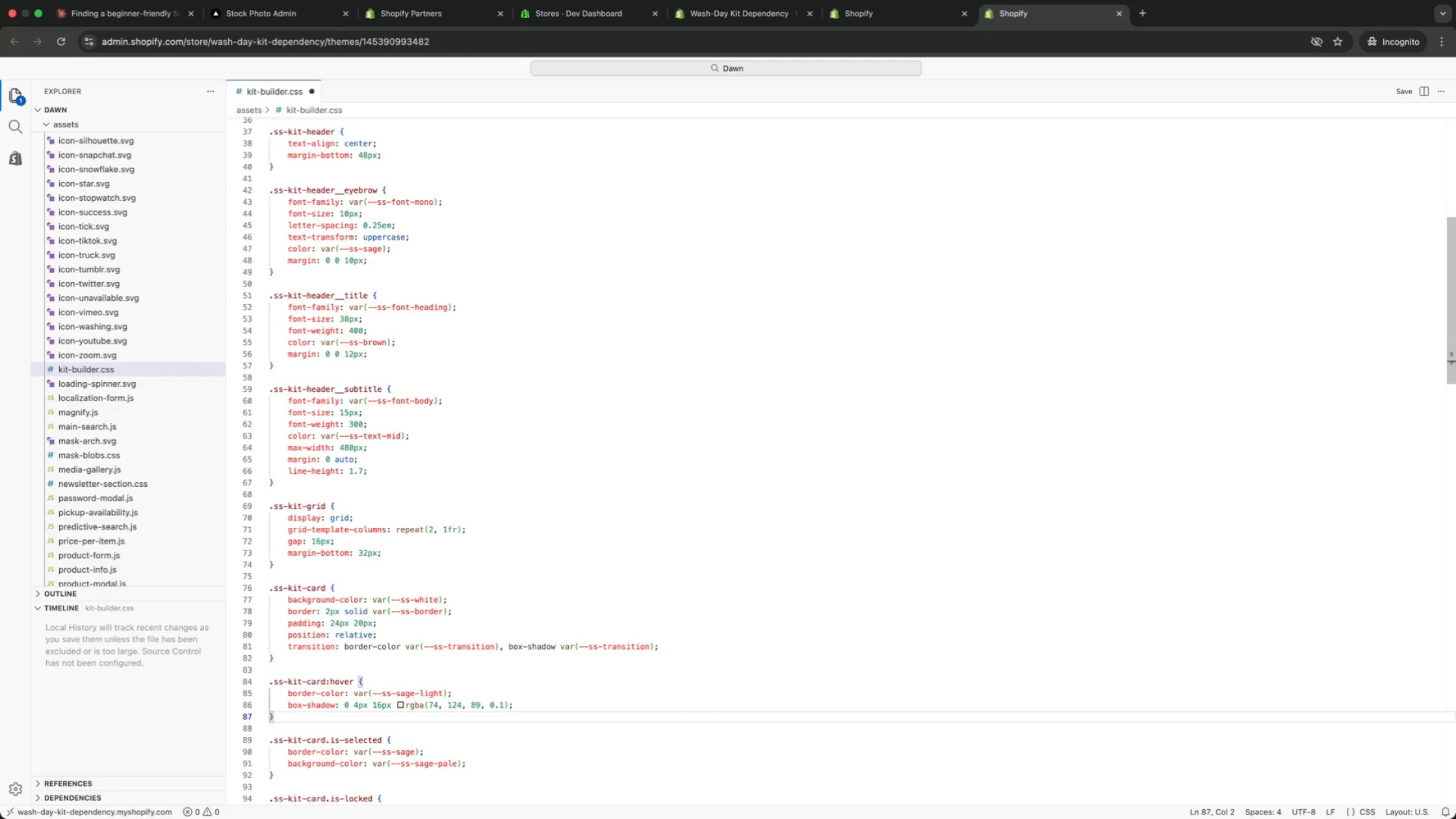 
key(ArrowUp)
 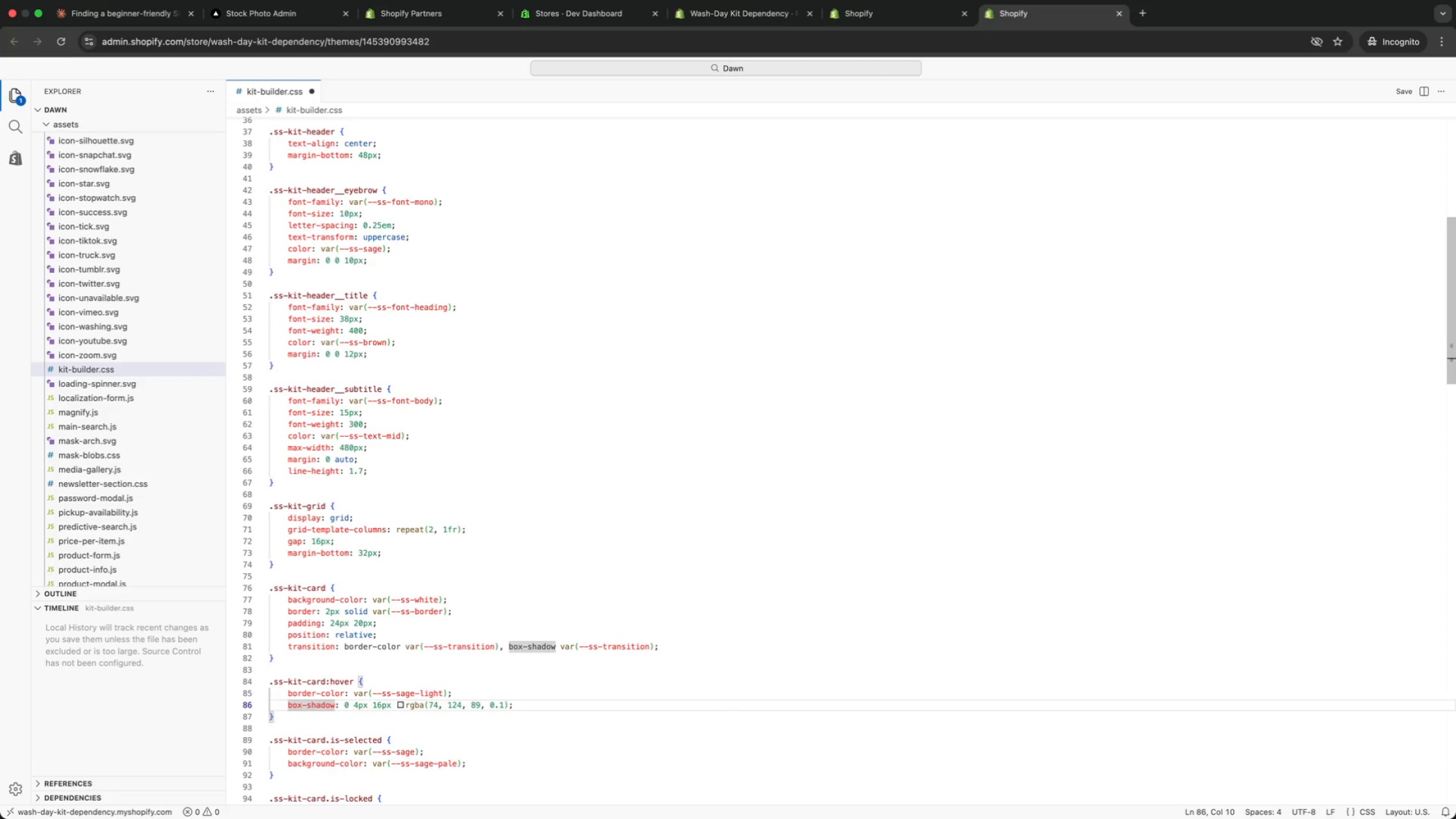 
key(ArrowUp)
 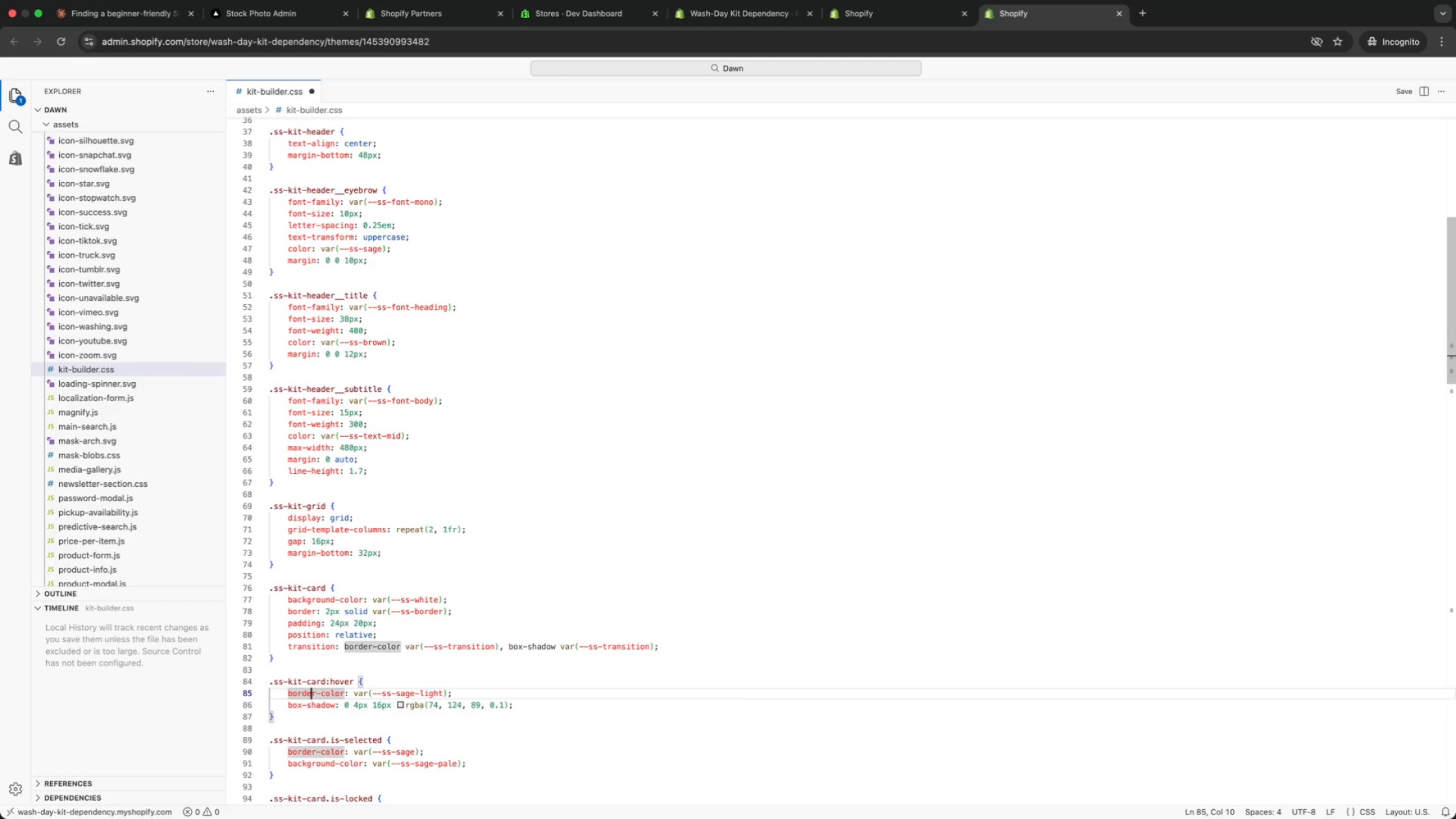 
key(ArrowUp)
 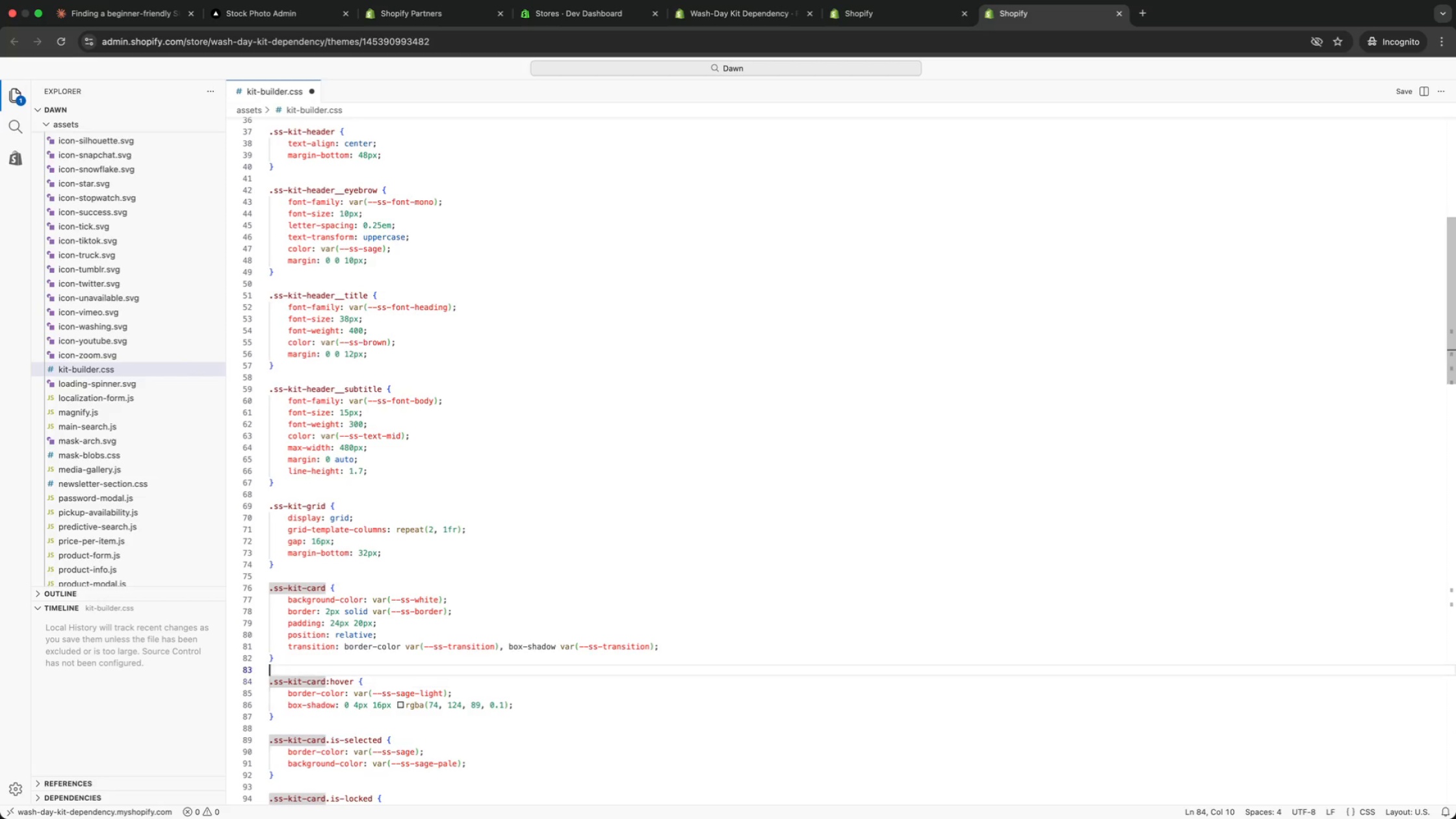 
key(ArrowUp)
 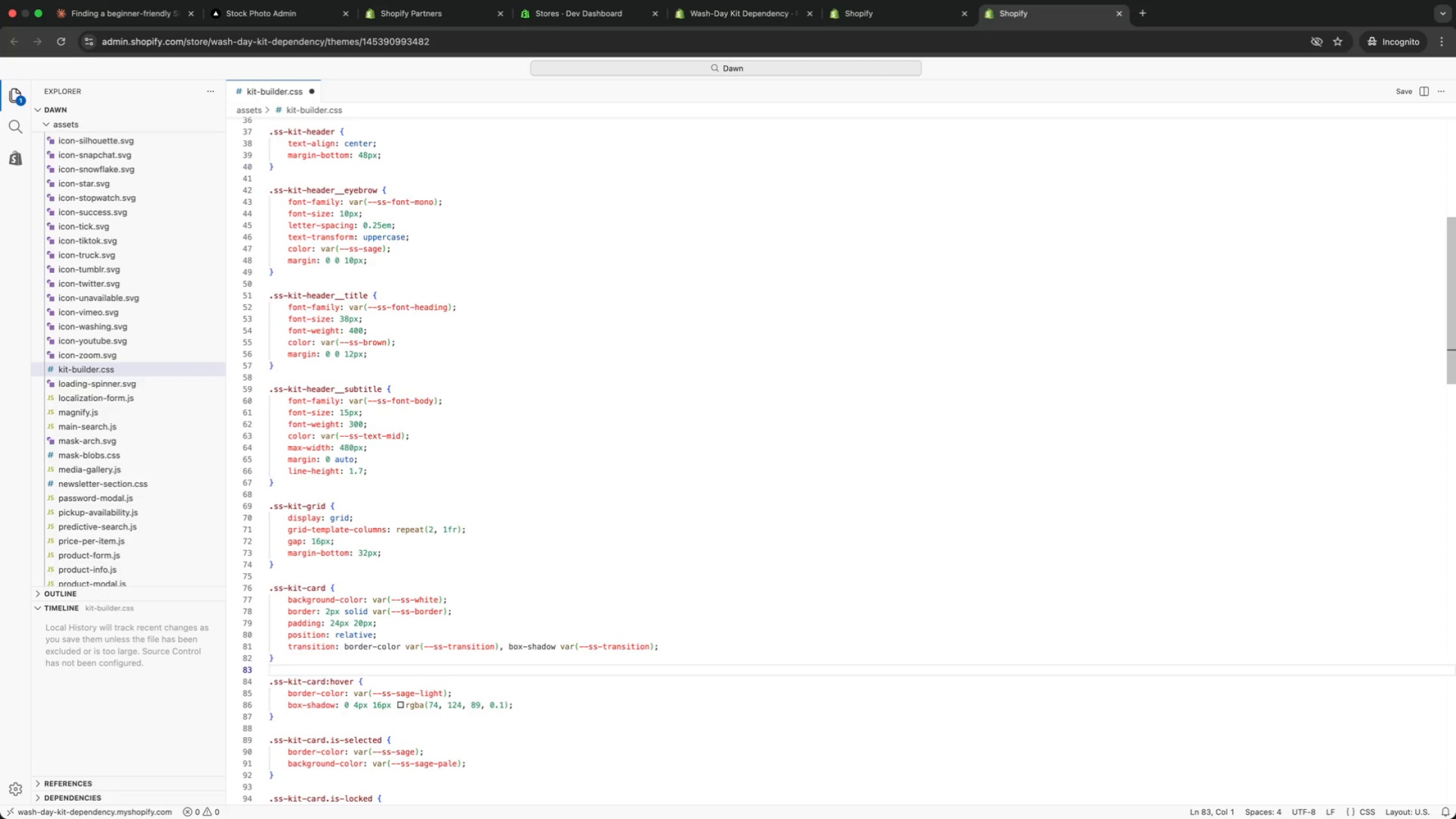 
key(ArrowUp)
 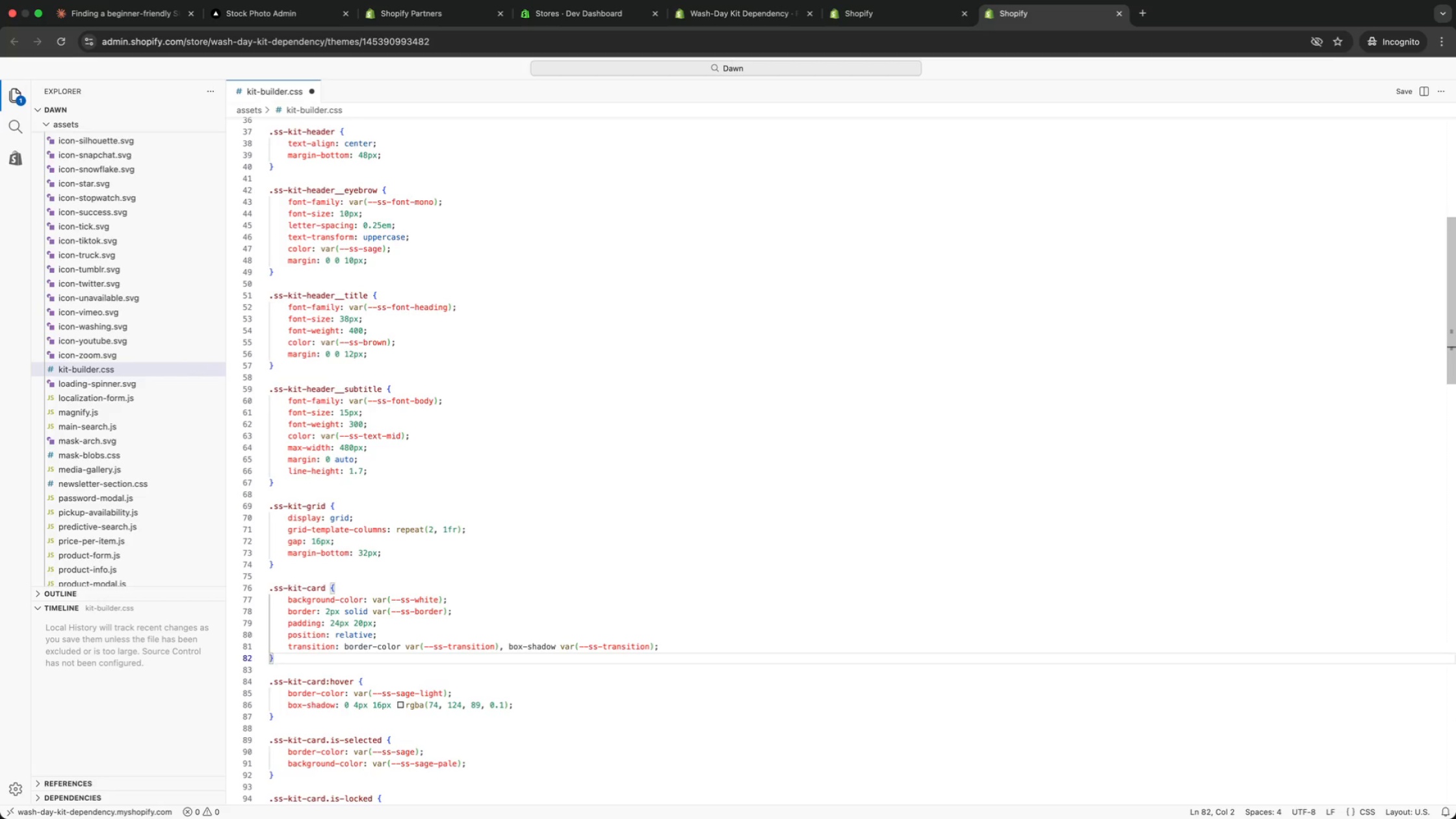 
key(ArrowUp)
 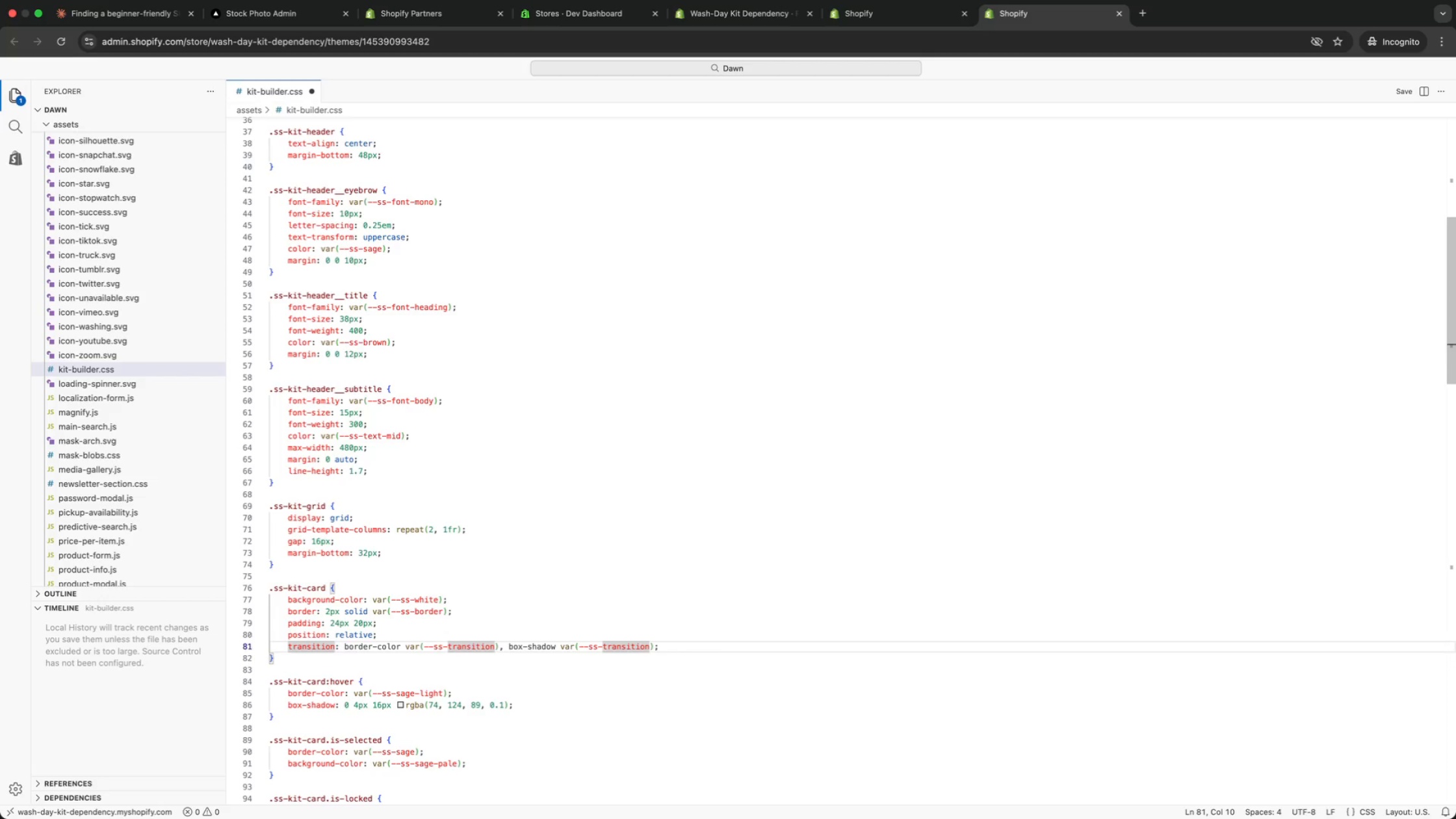 
key(ArrowUp)
 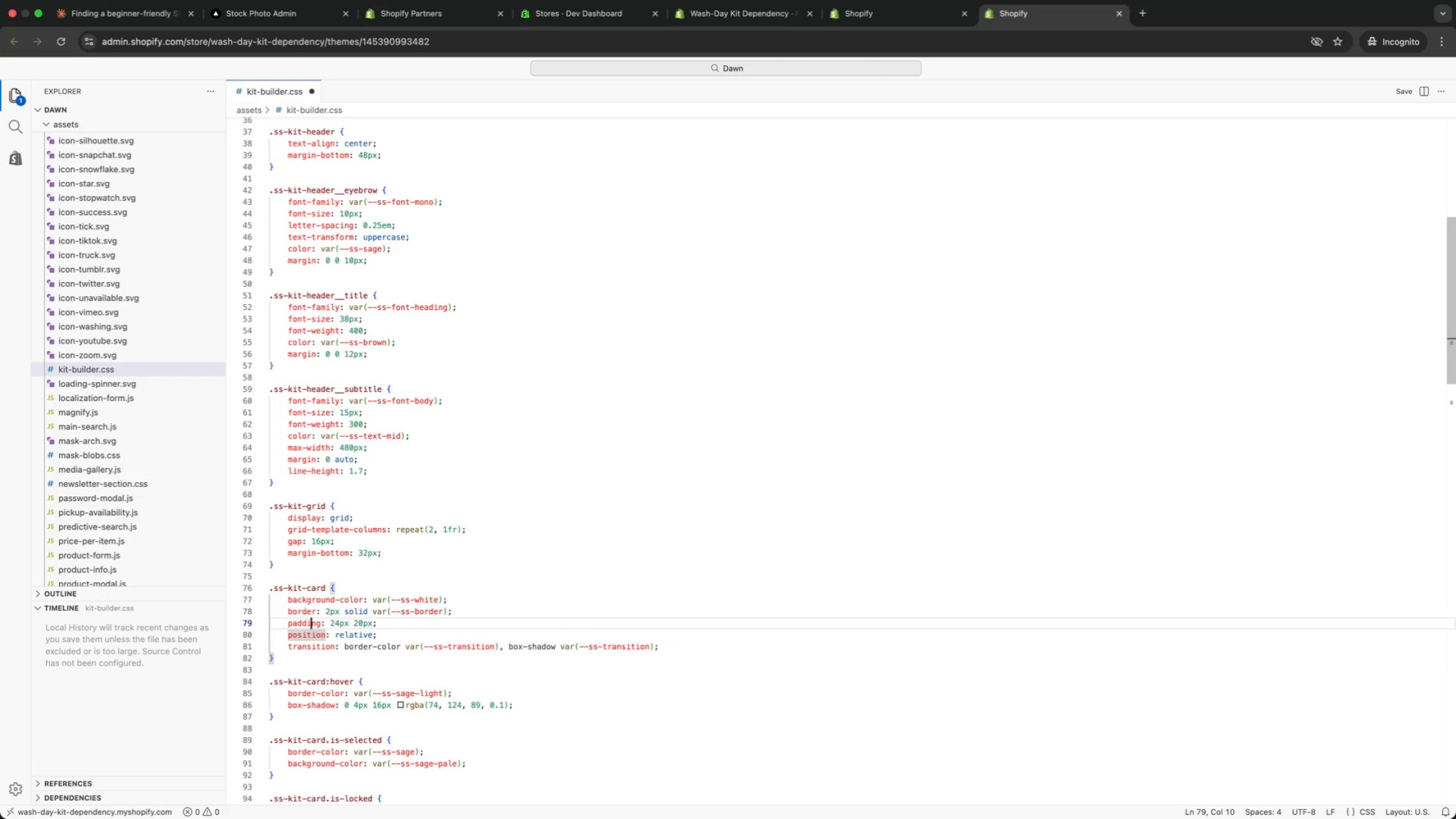 
key(ArrowUp)
 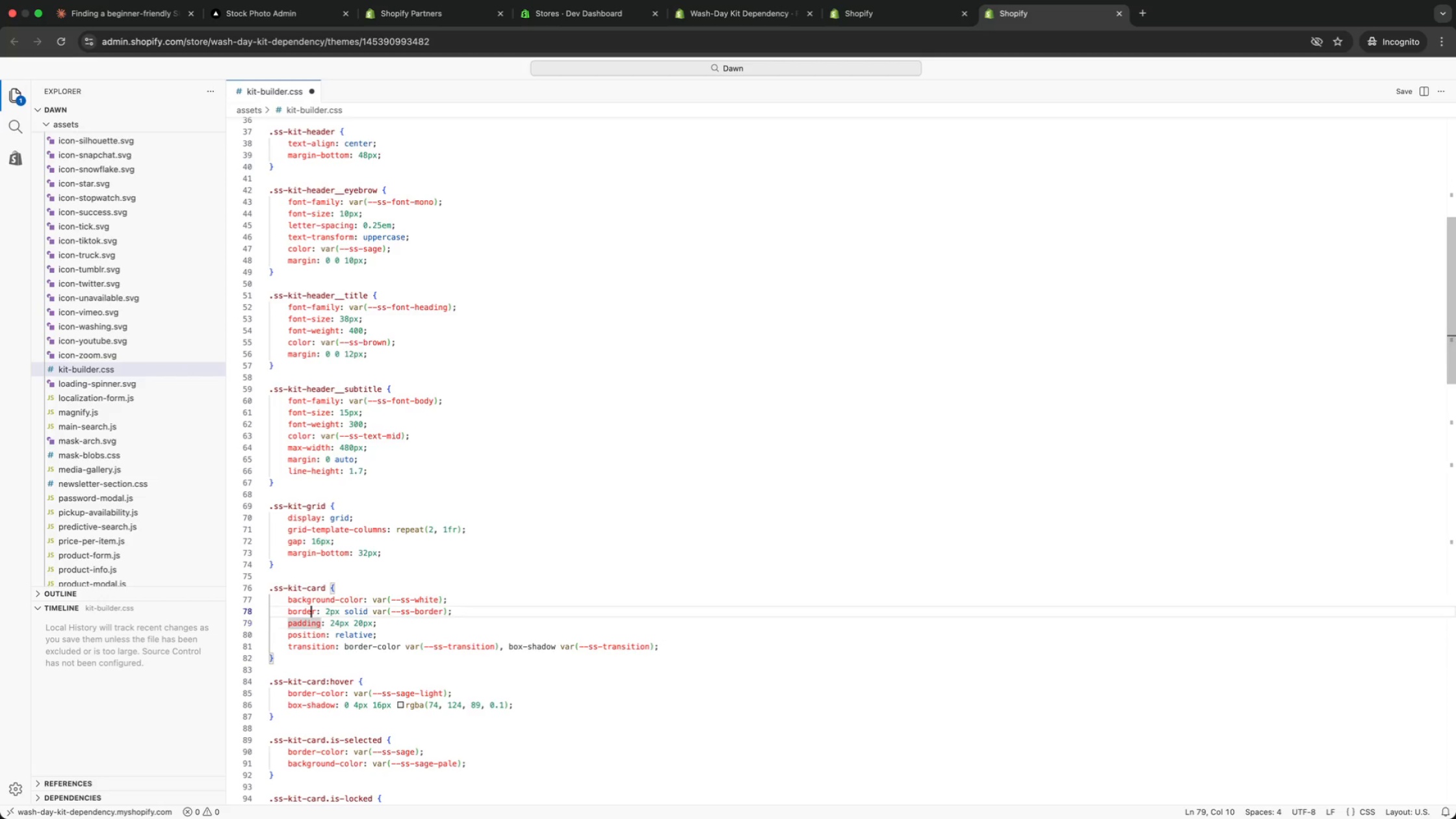 
key(ArrowUp)
 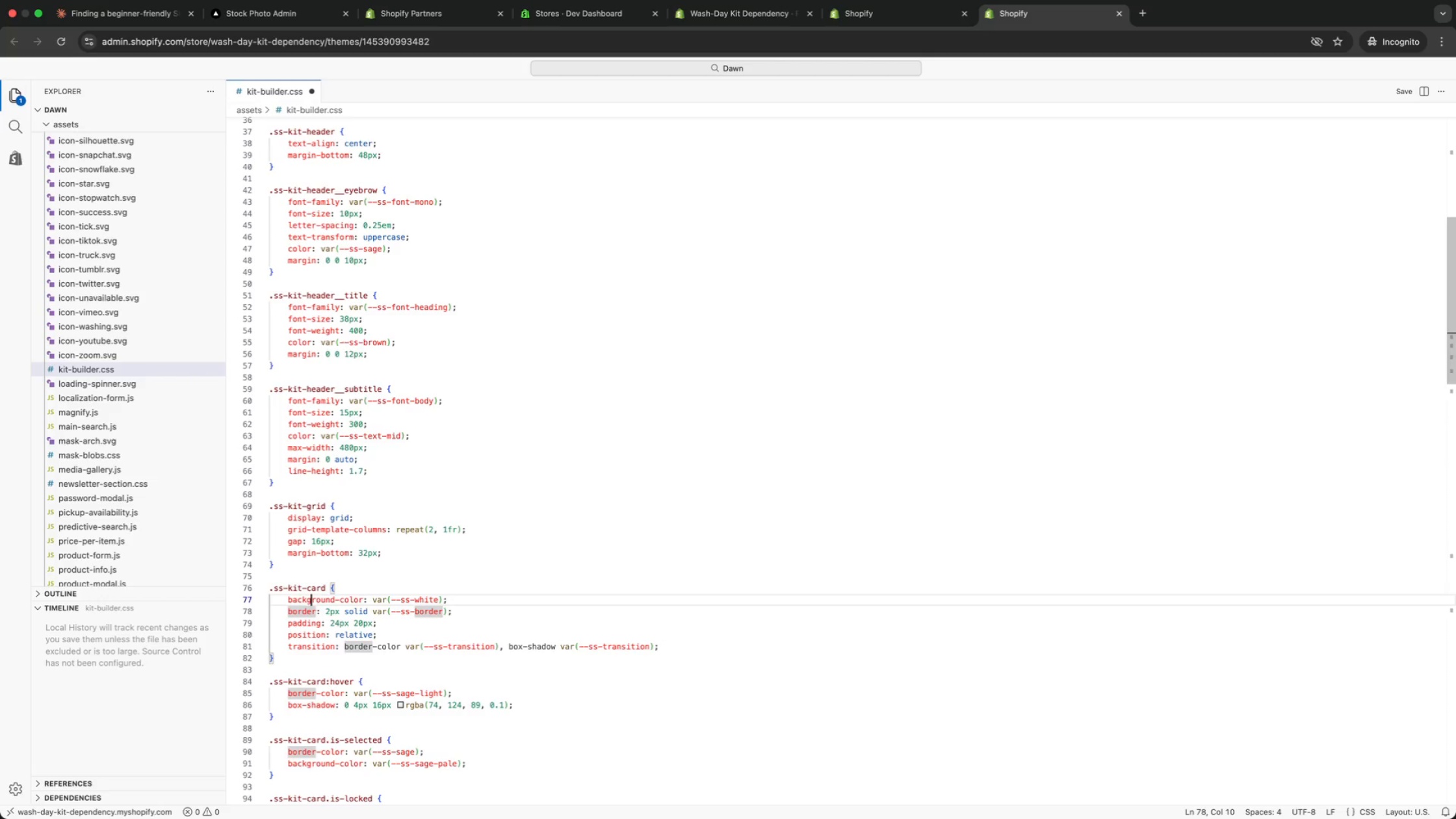 
key(ArrowUp)
 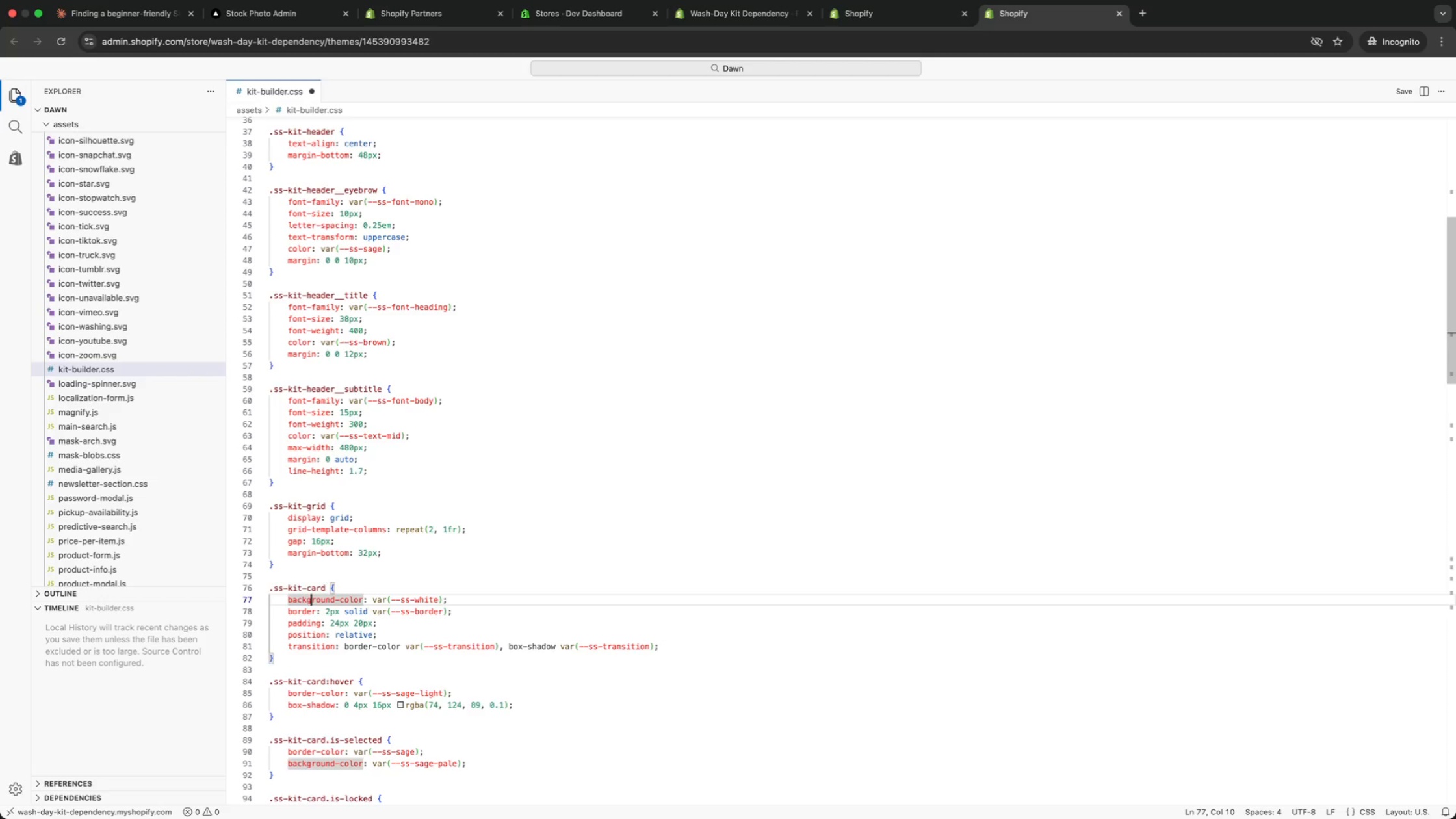 
key(ArrowUp)
 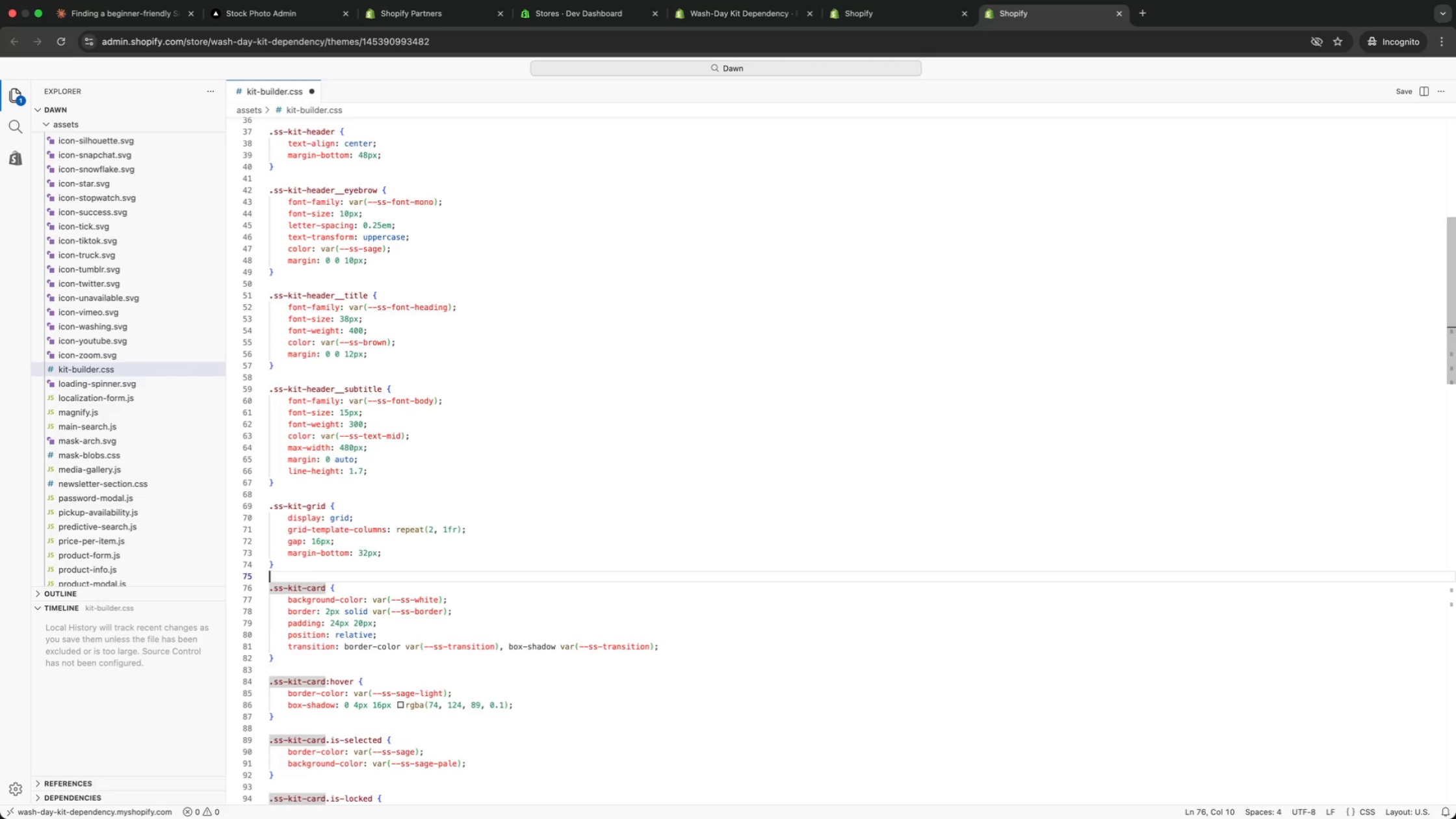 
key(ArrowUp)
 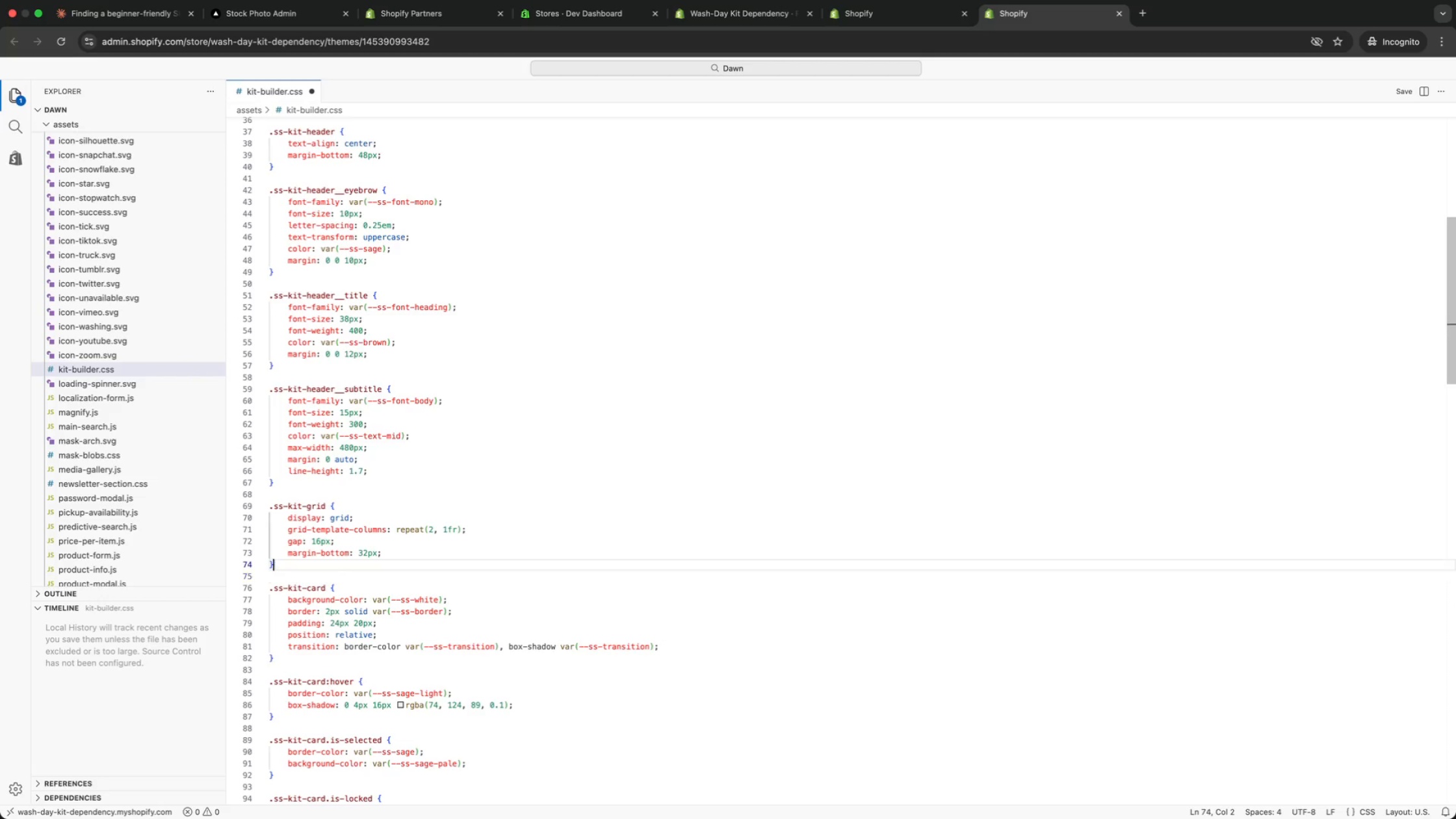 
key(ArrowUp)
 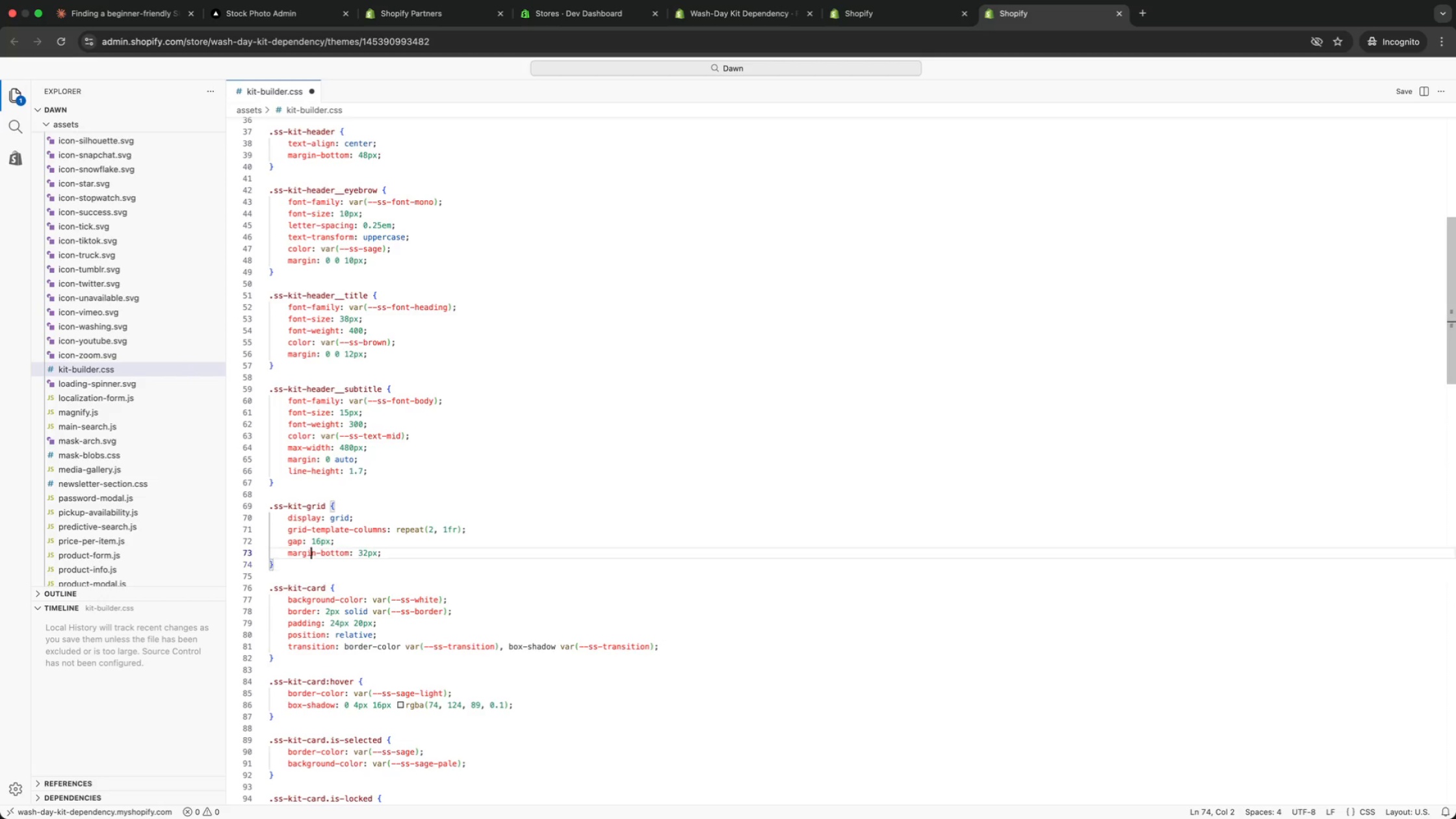 
key(ArrowUp)
 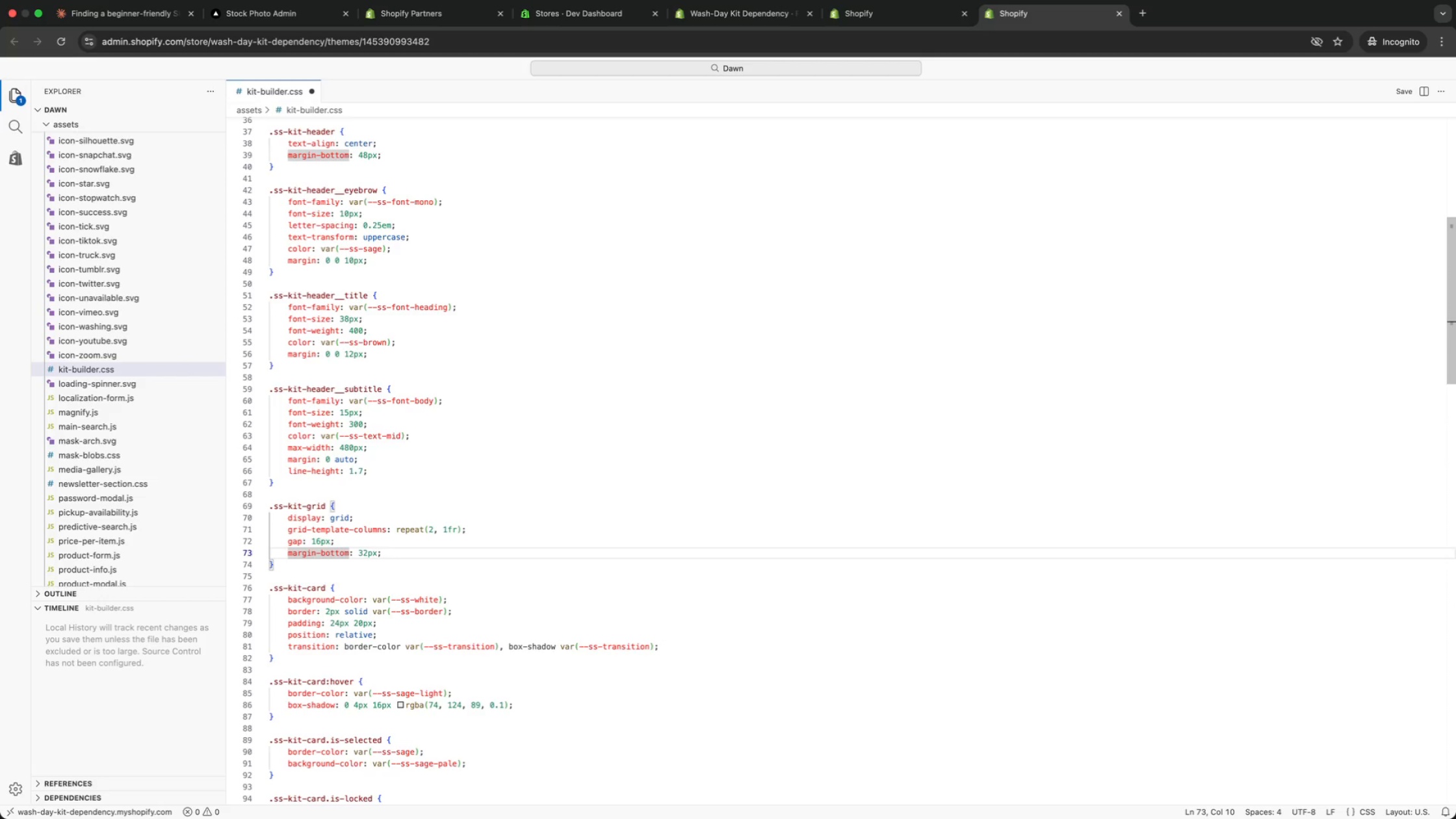 
key(ArrowUp)
 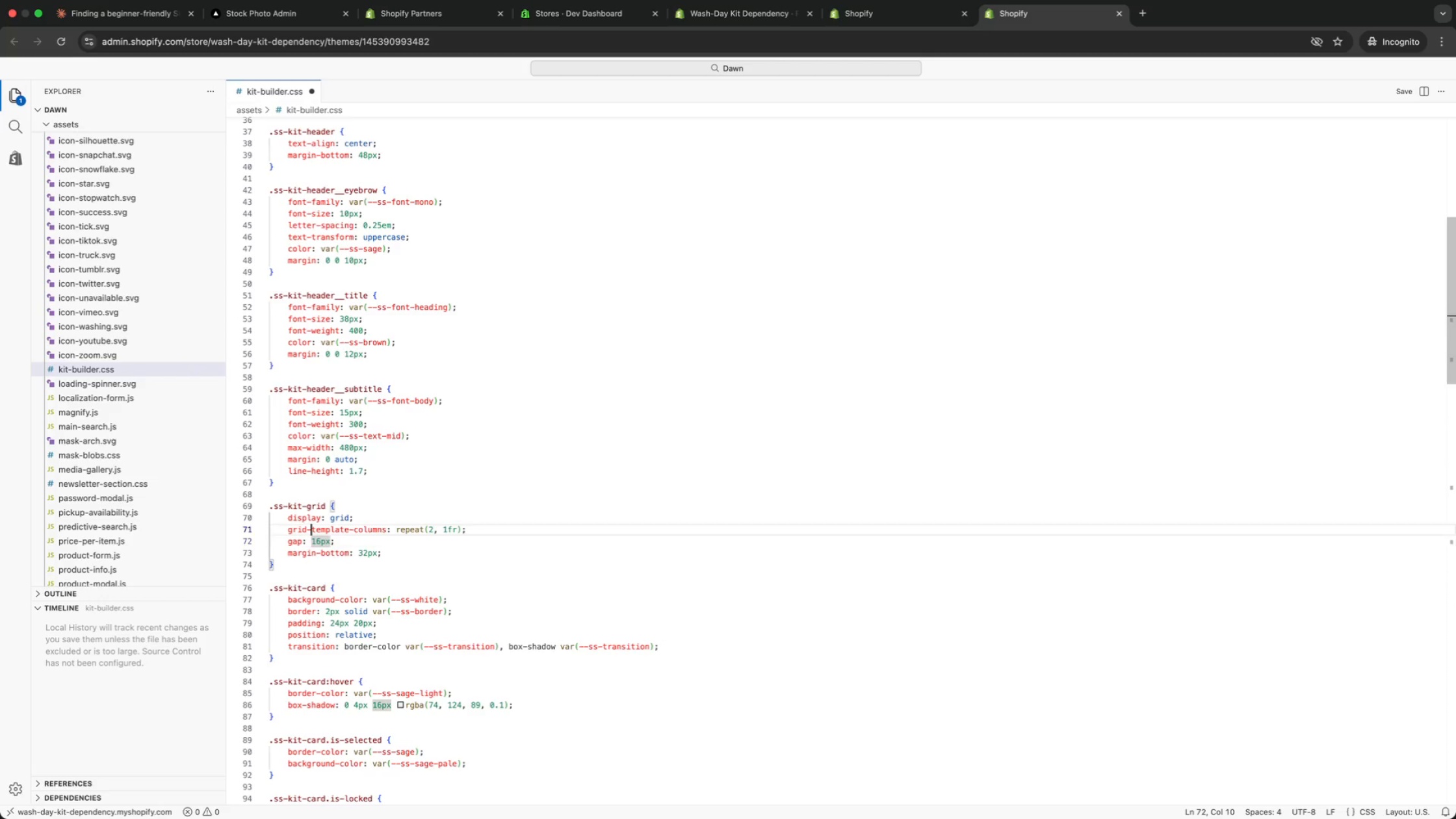 
key(ArrowUp)
 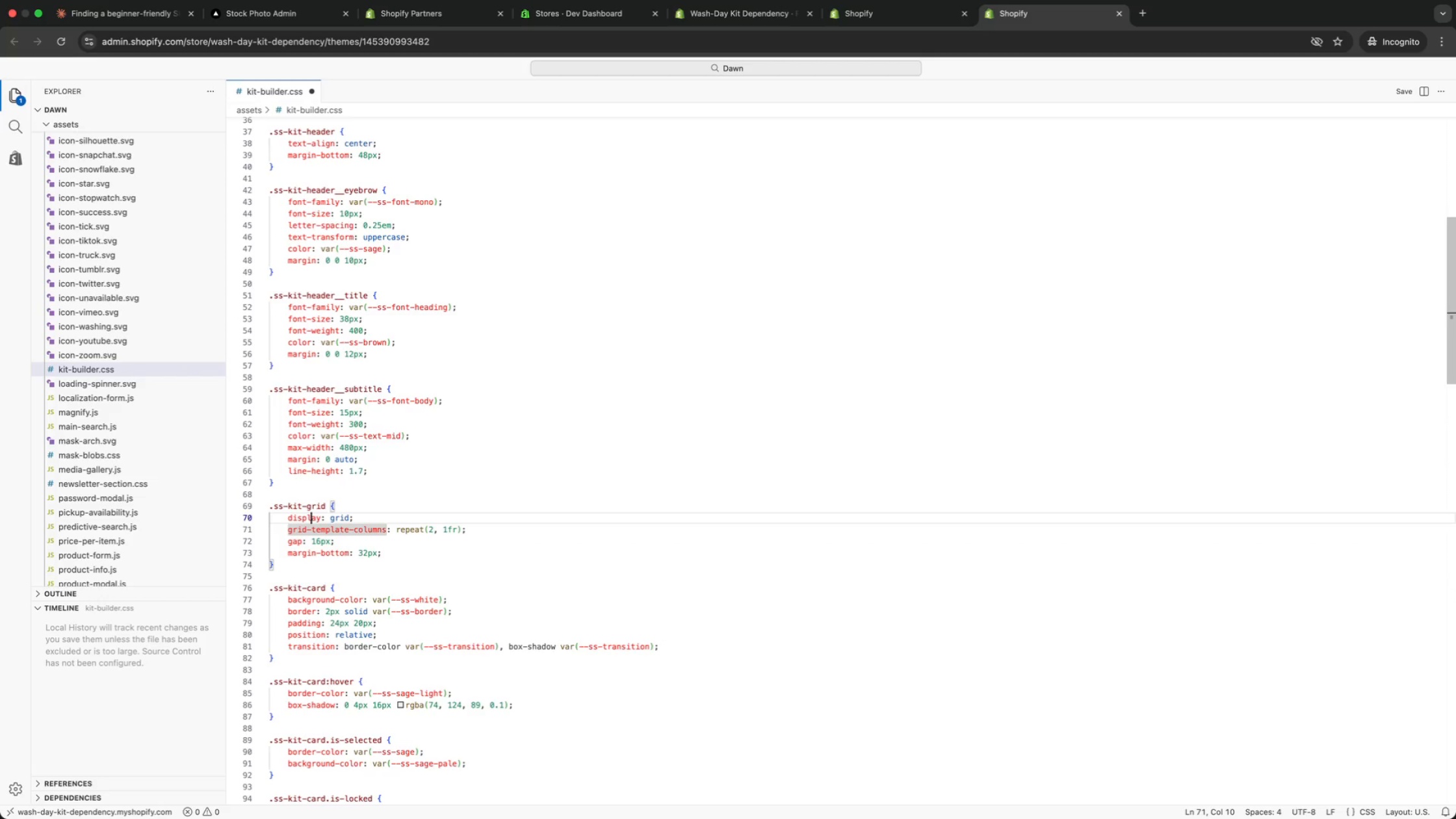 
key(ArrowUp)
 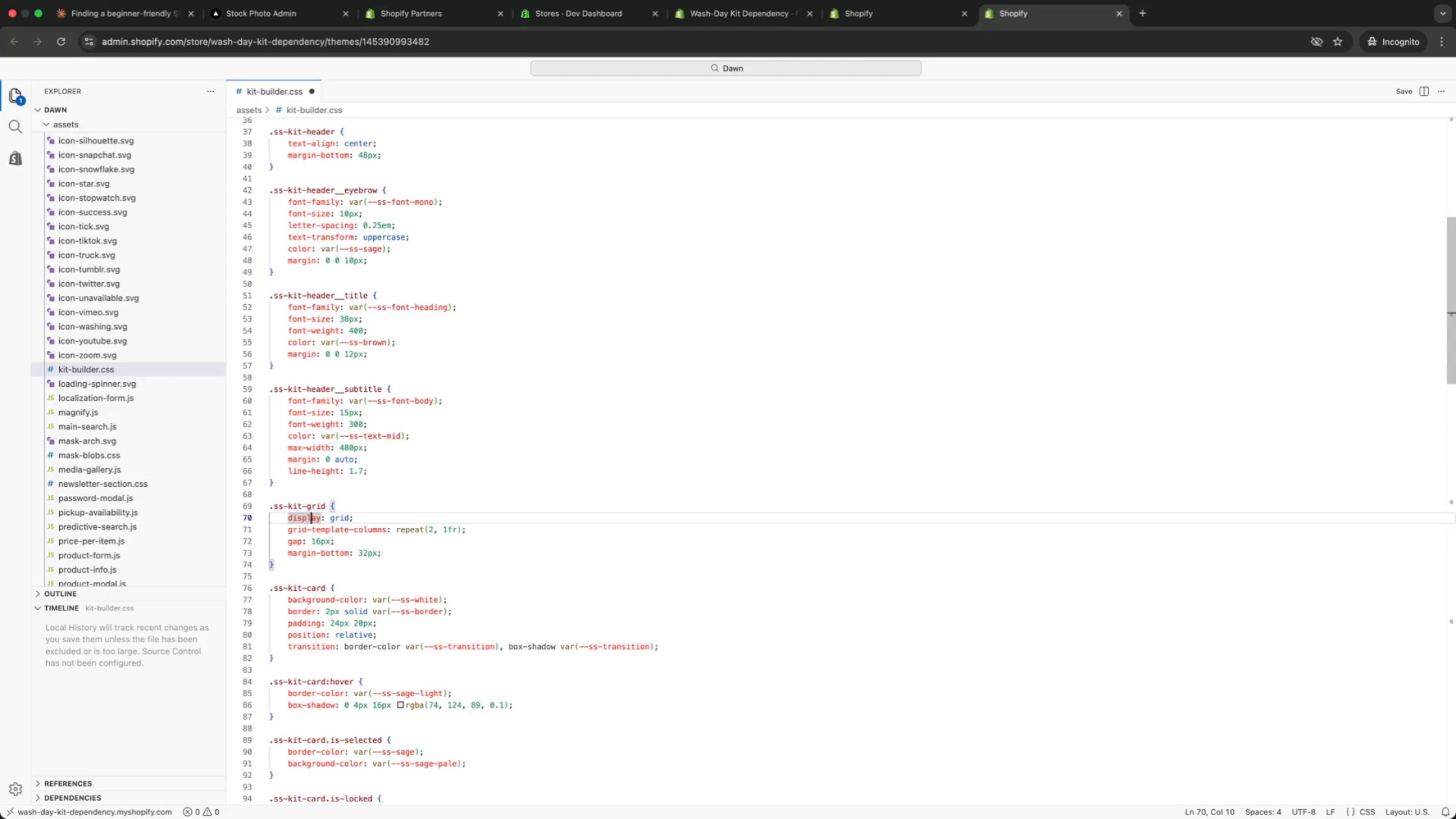 
key(ArrowUp)
 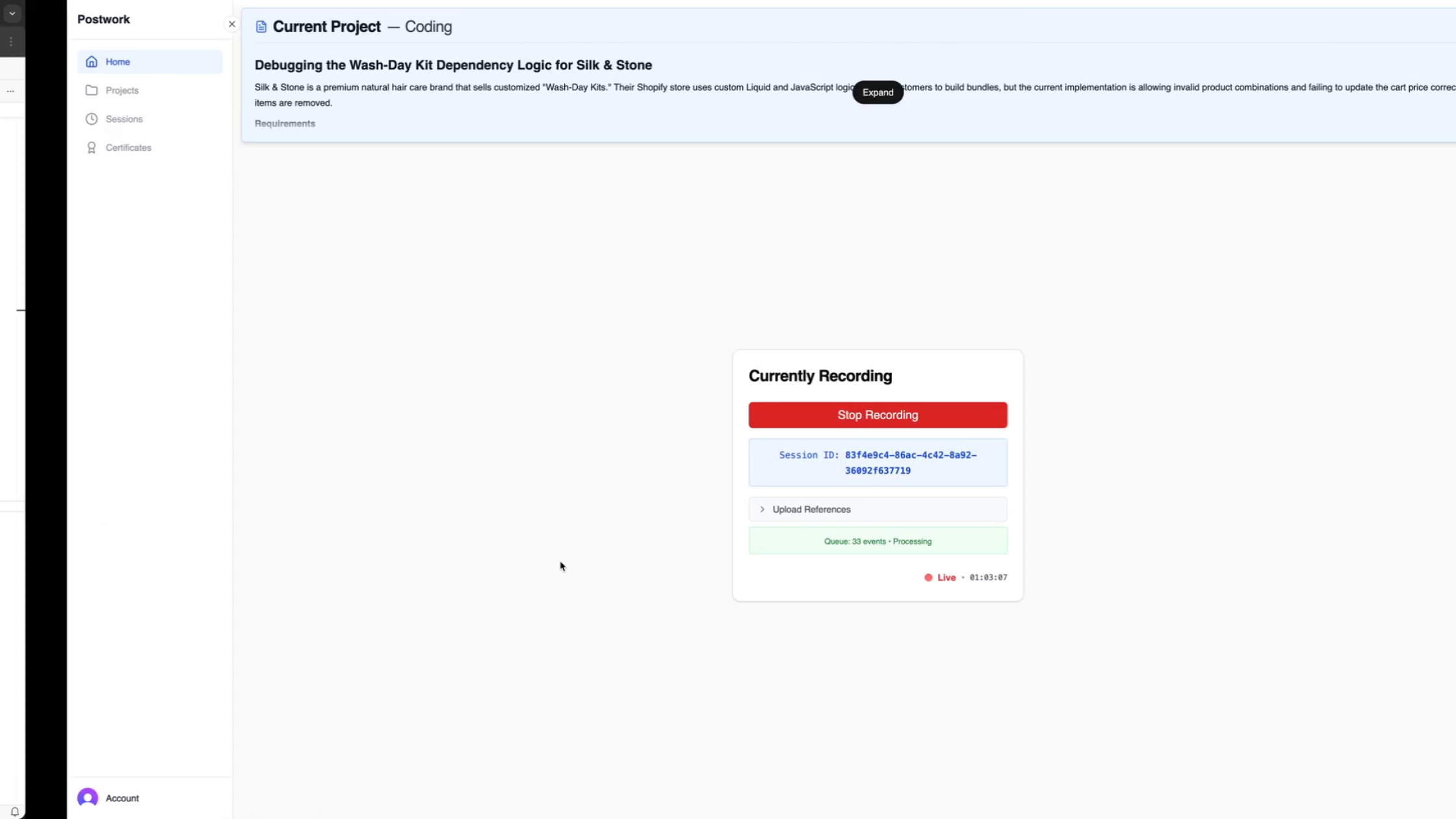 
wait(5.74)
 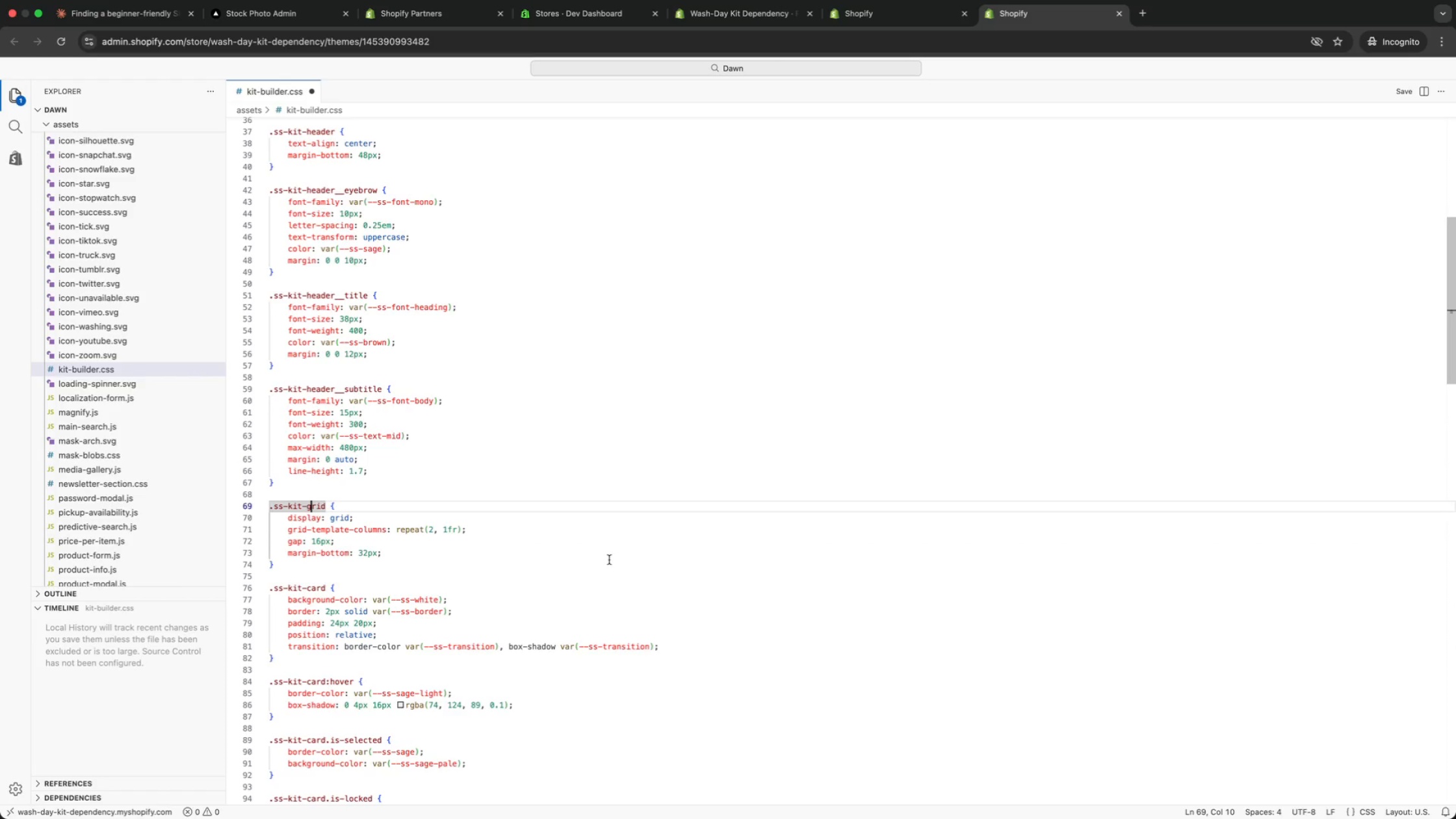 
left_click([452, 595])
 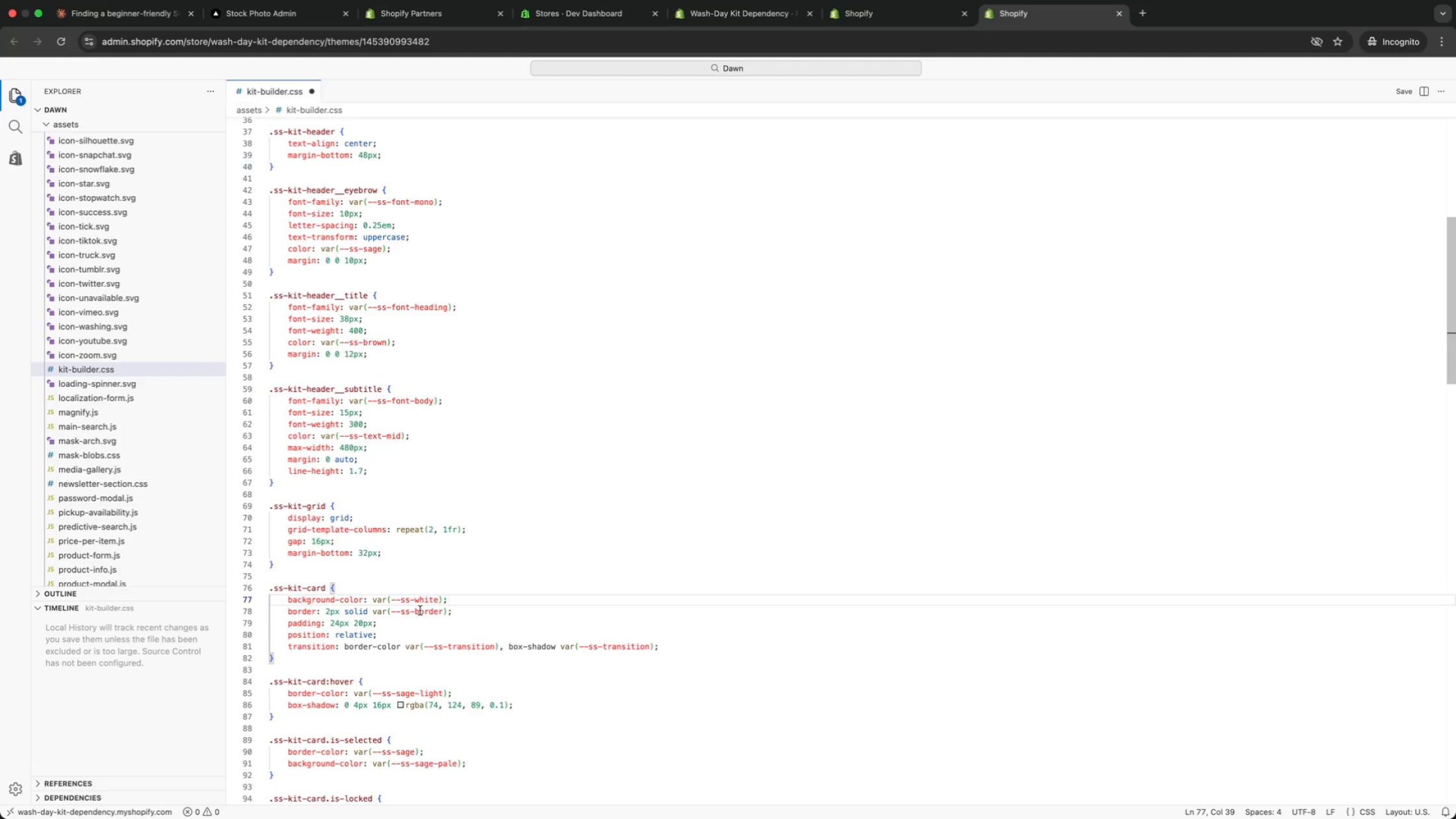 
scroll: coordinate [420, 610], scroll_direction: down, amount: 17.0
 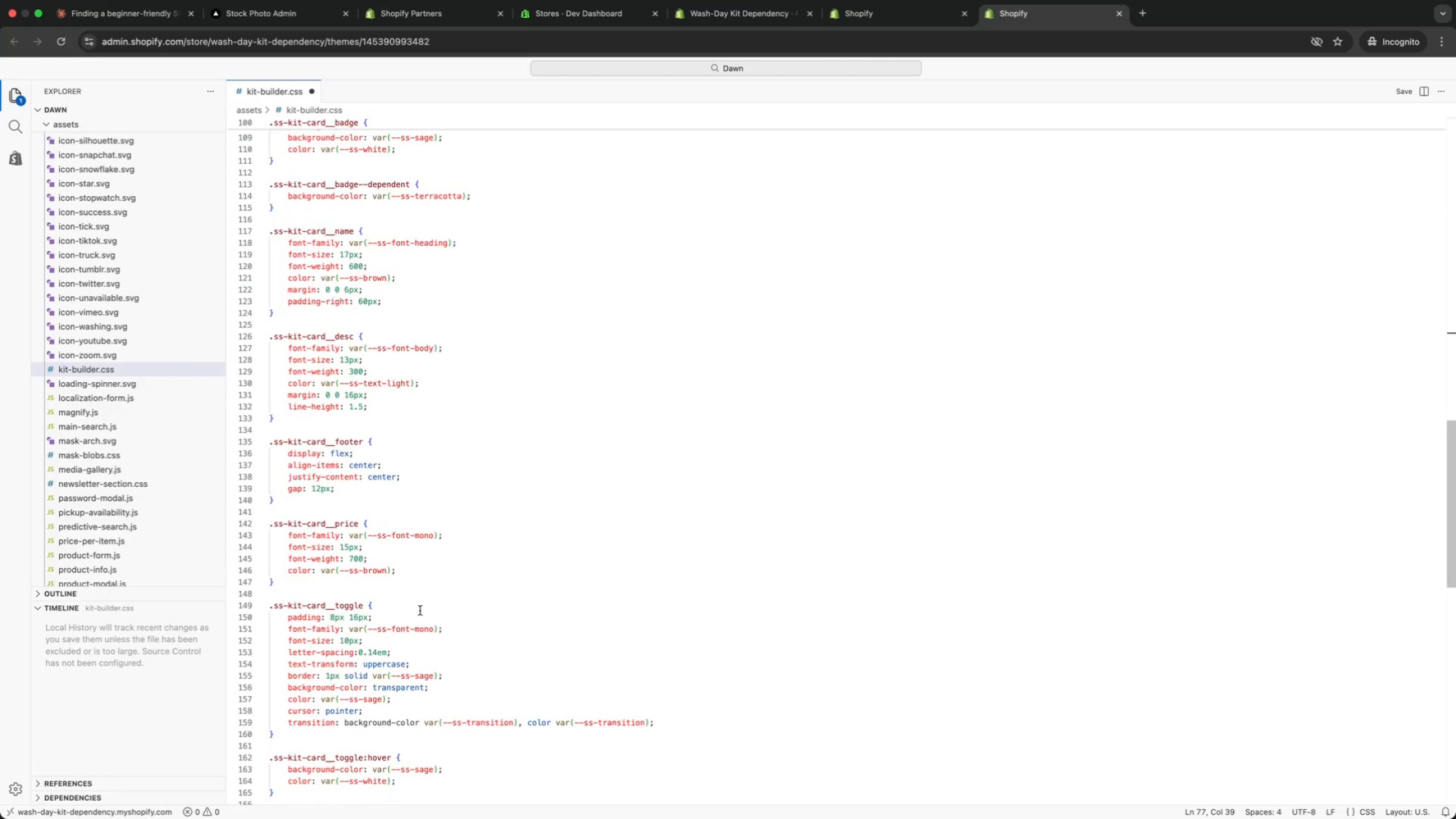 
left_click([383, 568])
 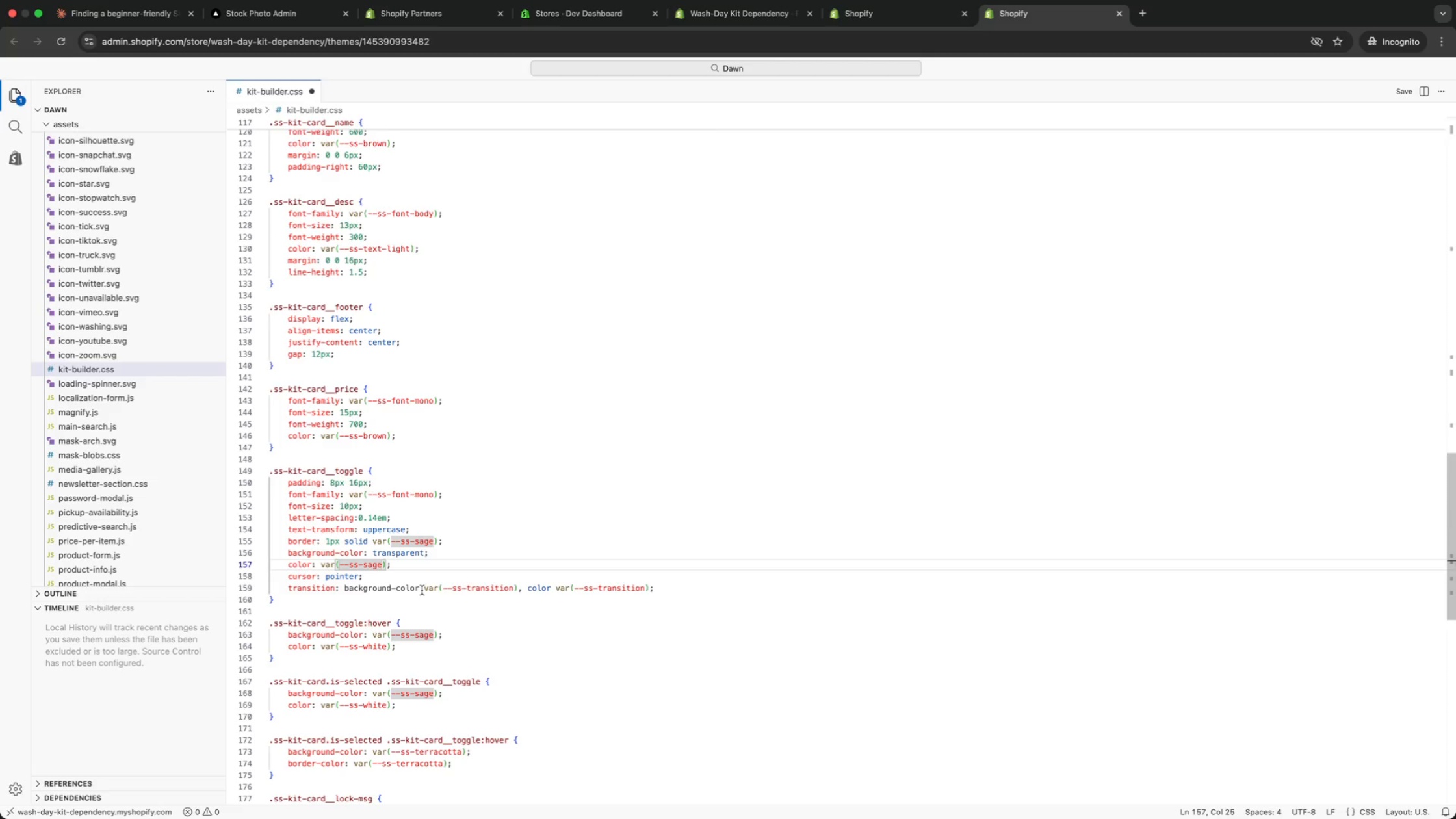 
left_click([422, 590])
 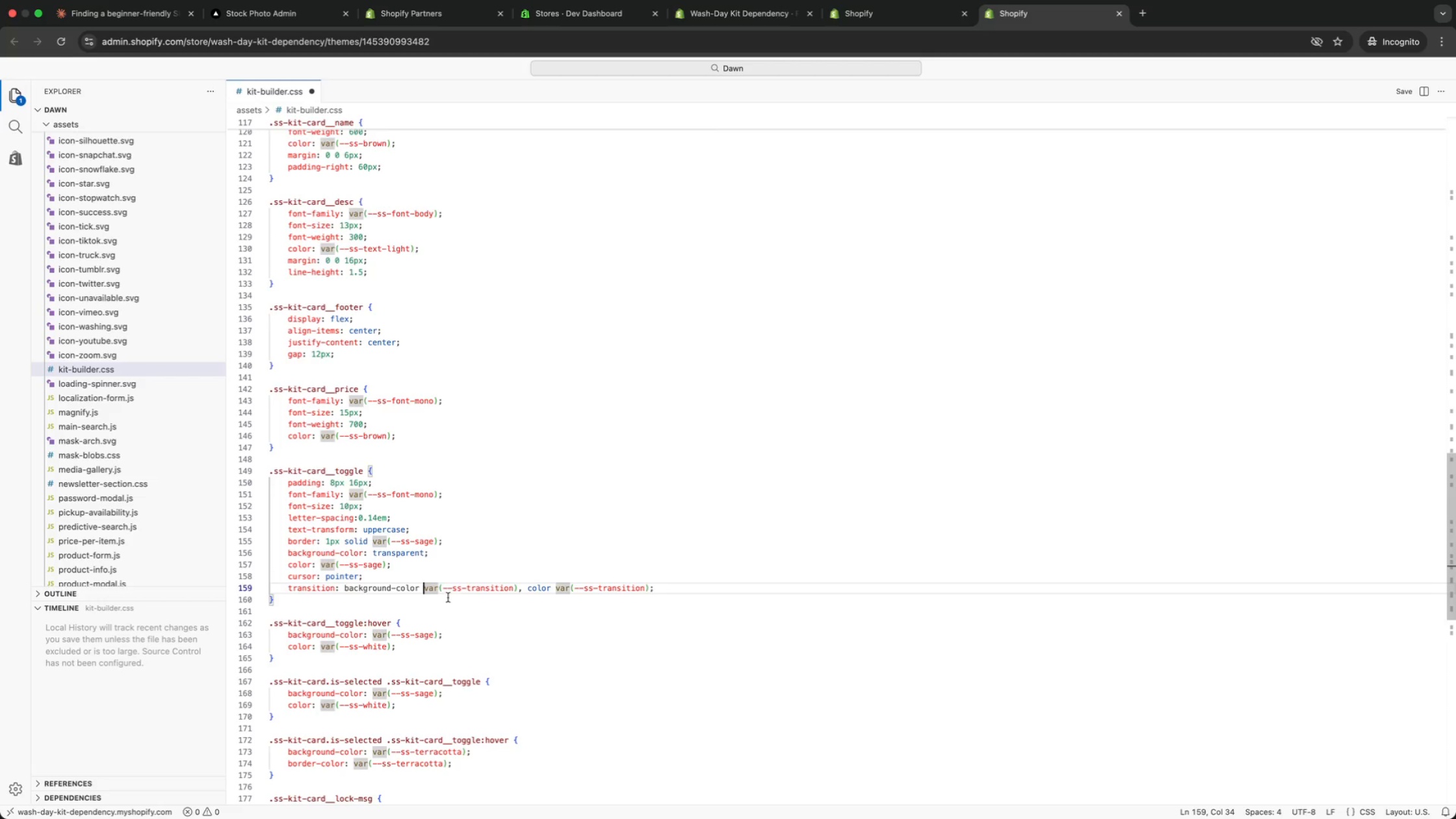 
scroll: coordinate [398, 601], scroll_direction: down, amount: 40.0
 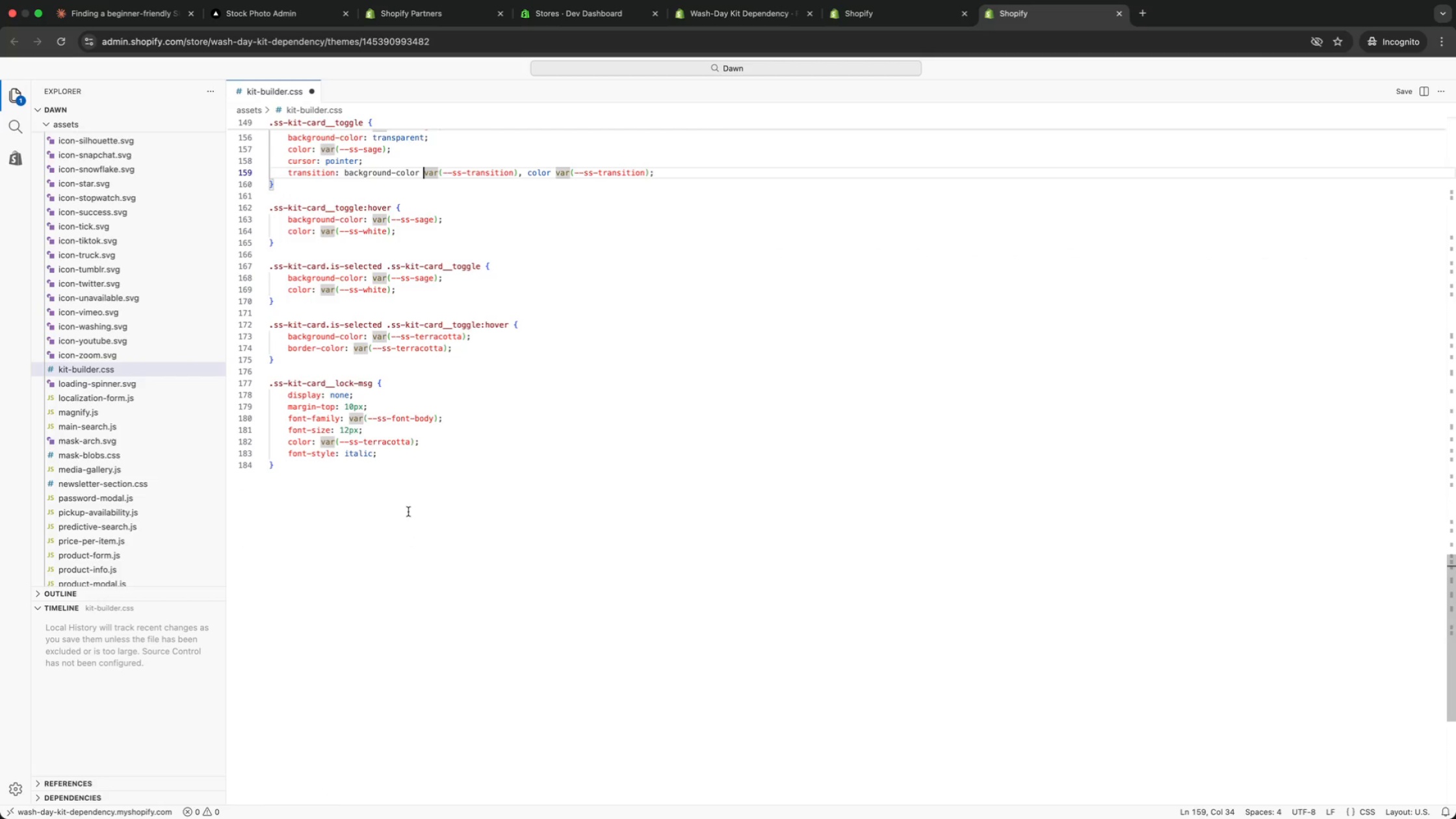 
left_click([378, 453])
 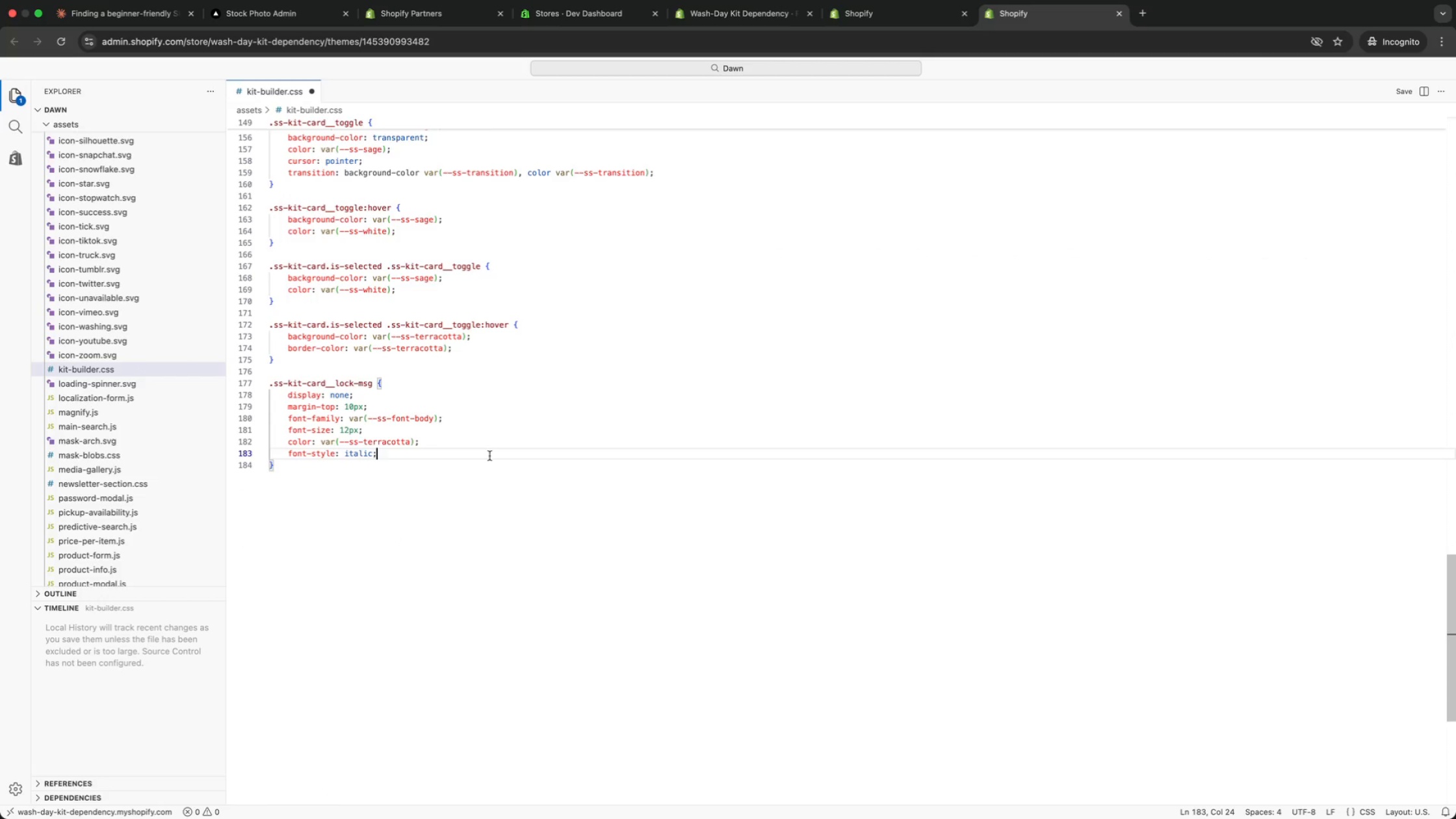 
key(ArrowUp)
 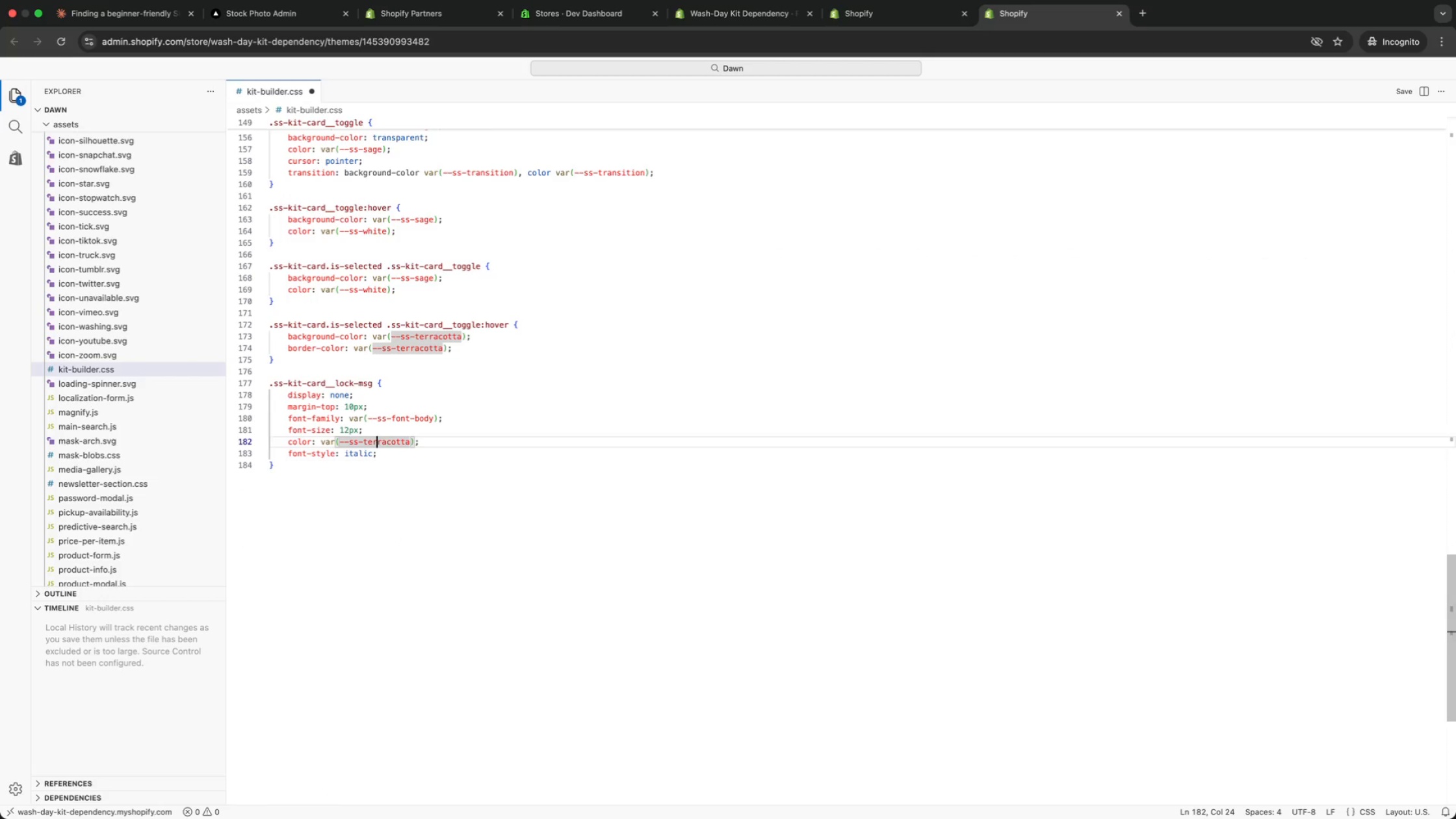 
key(ArrowUp)
 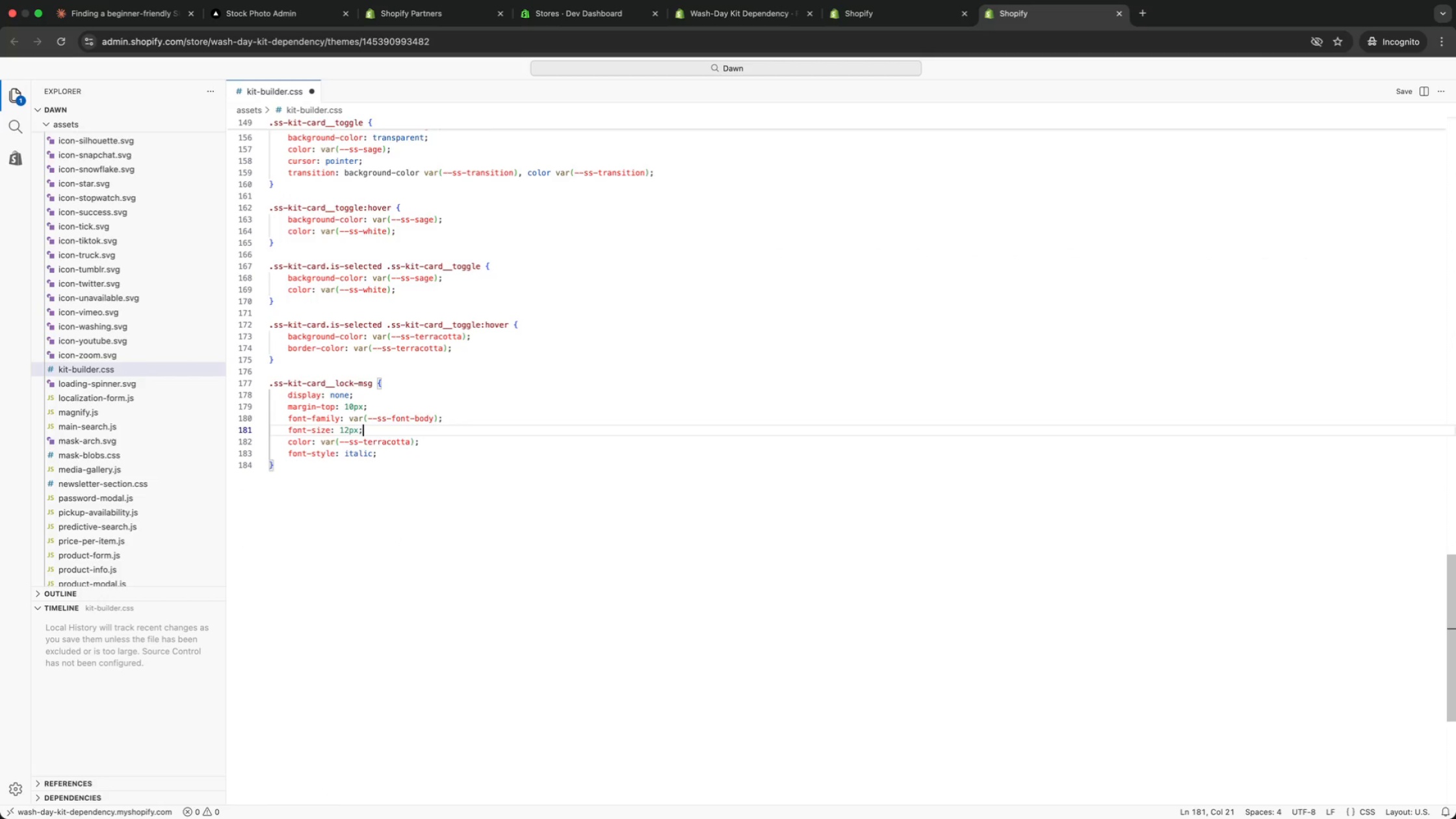 
key(ArrowUp)
 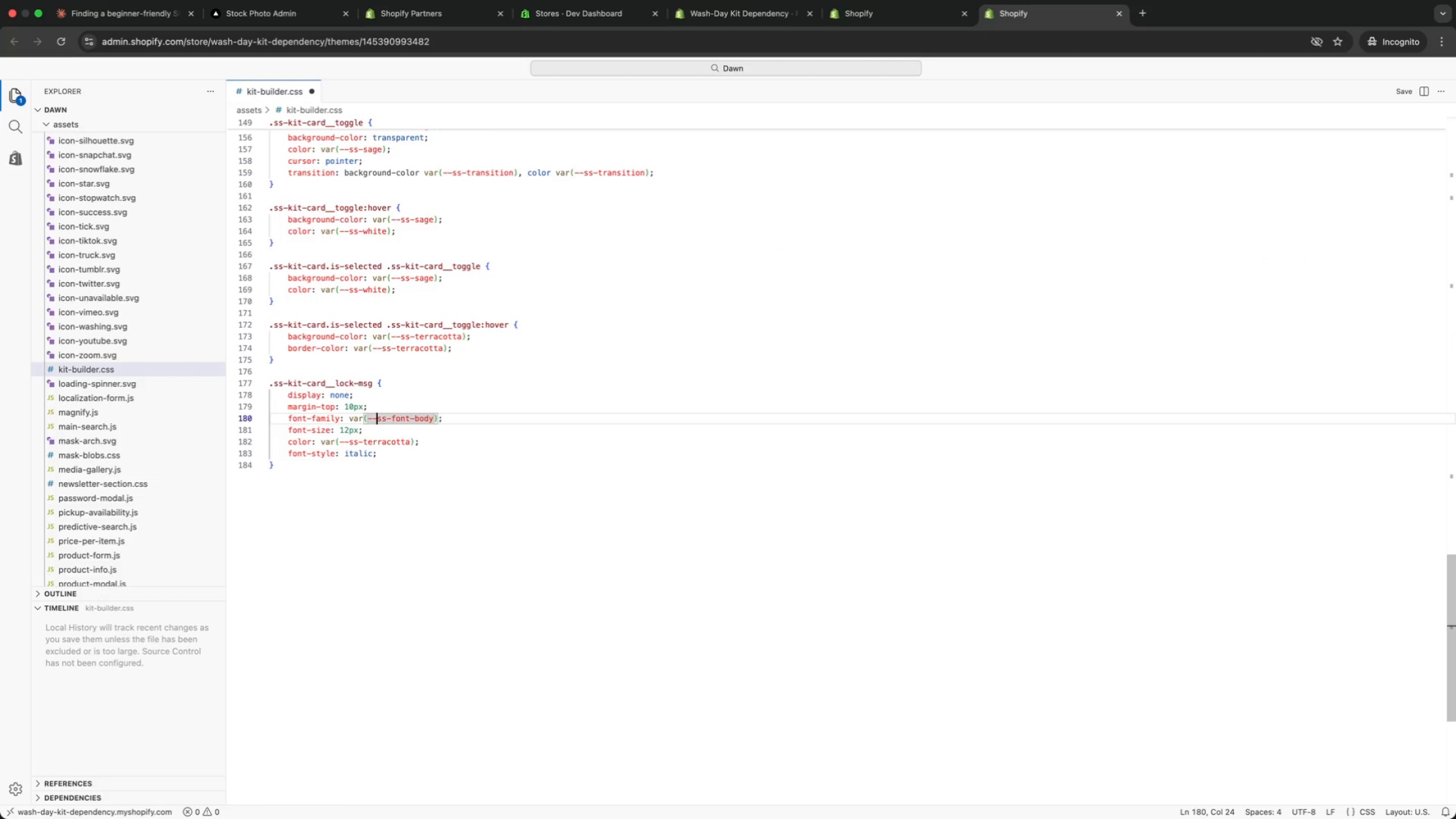 
key(ArrowUp)
 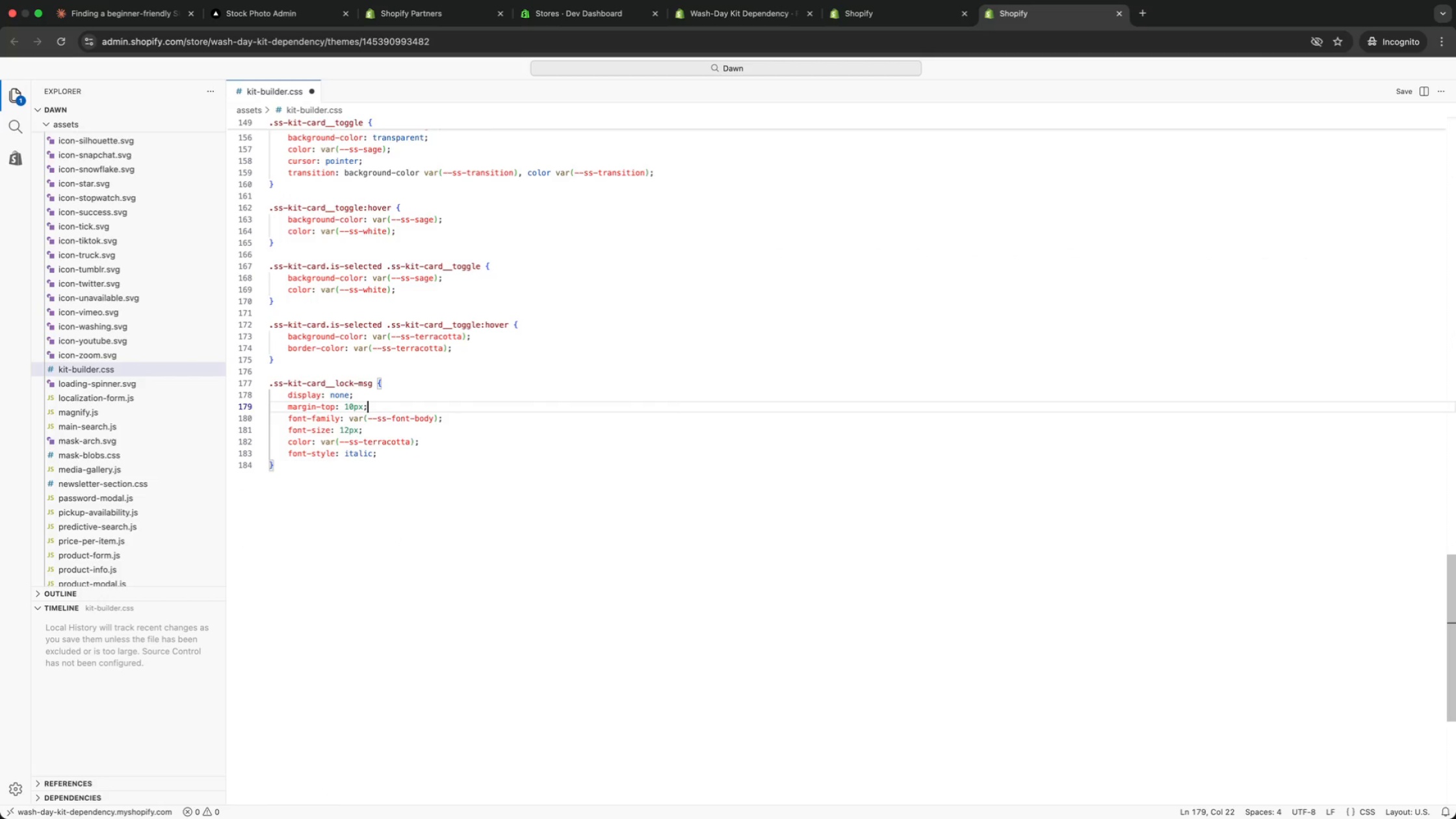 
key(ArrowUp)
 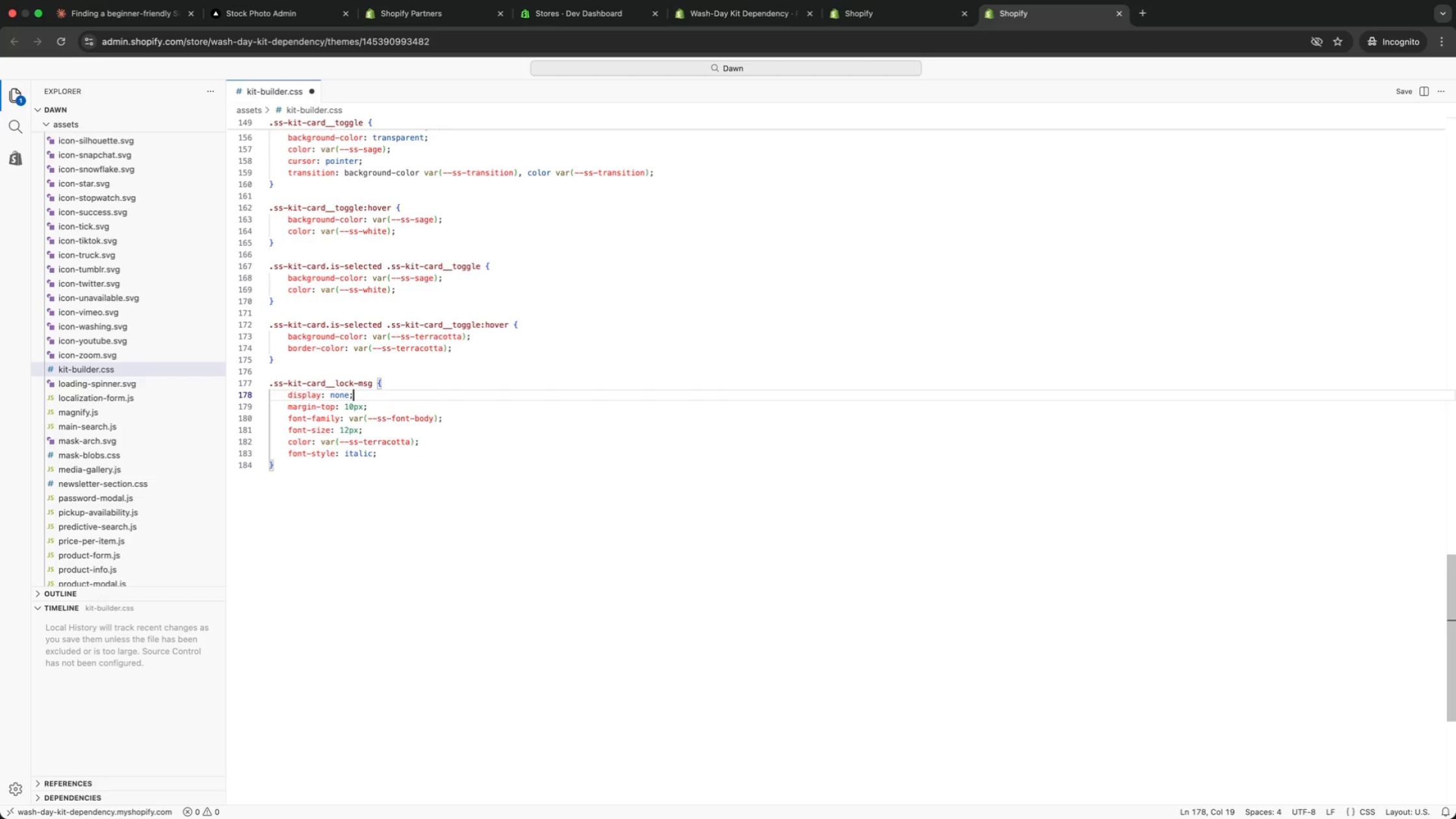 
key(ArrowUp)
 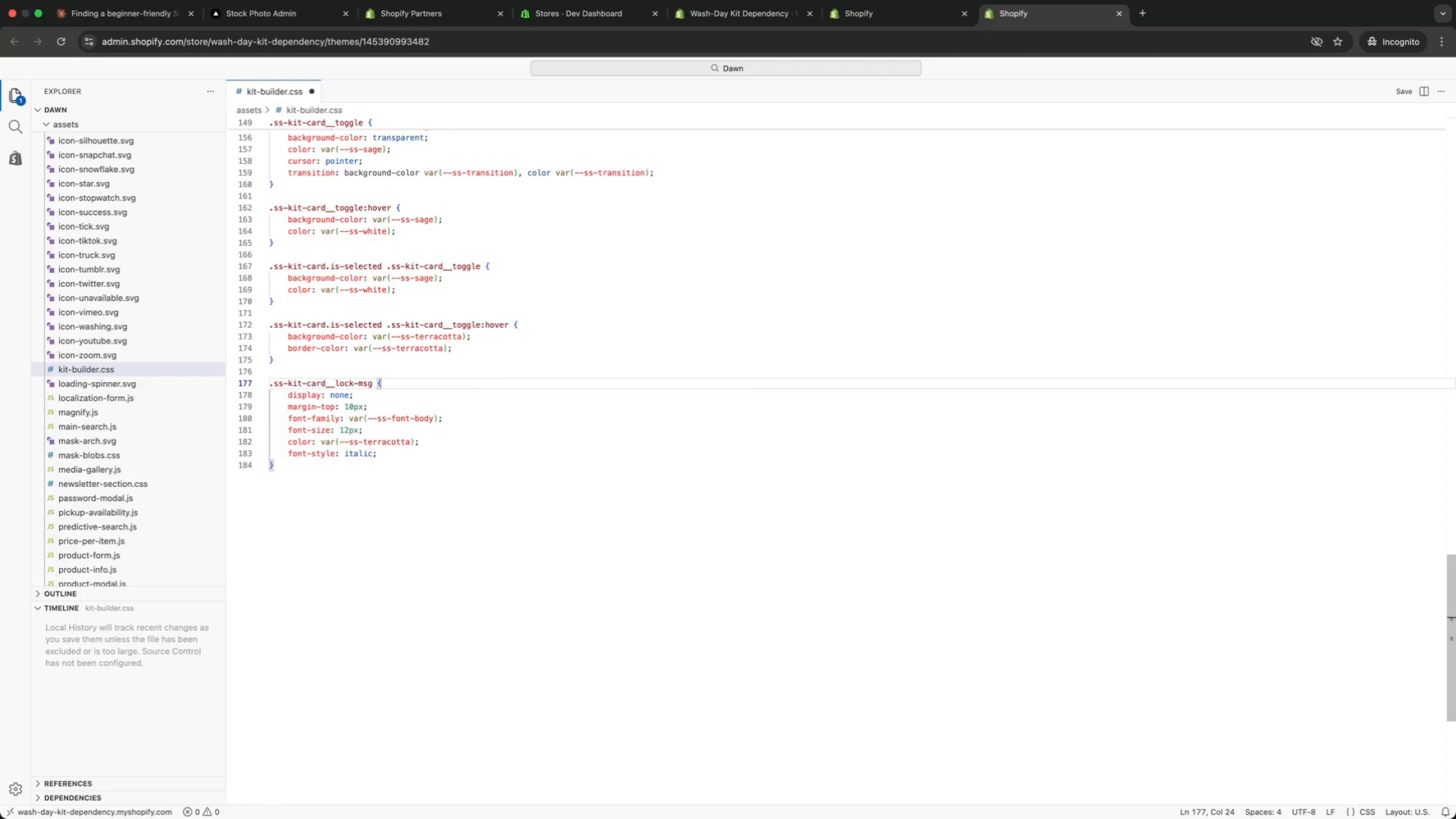 
key(ArrowUp)
 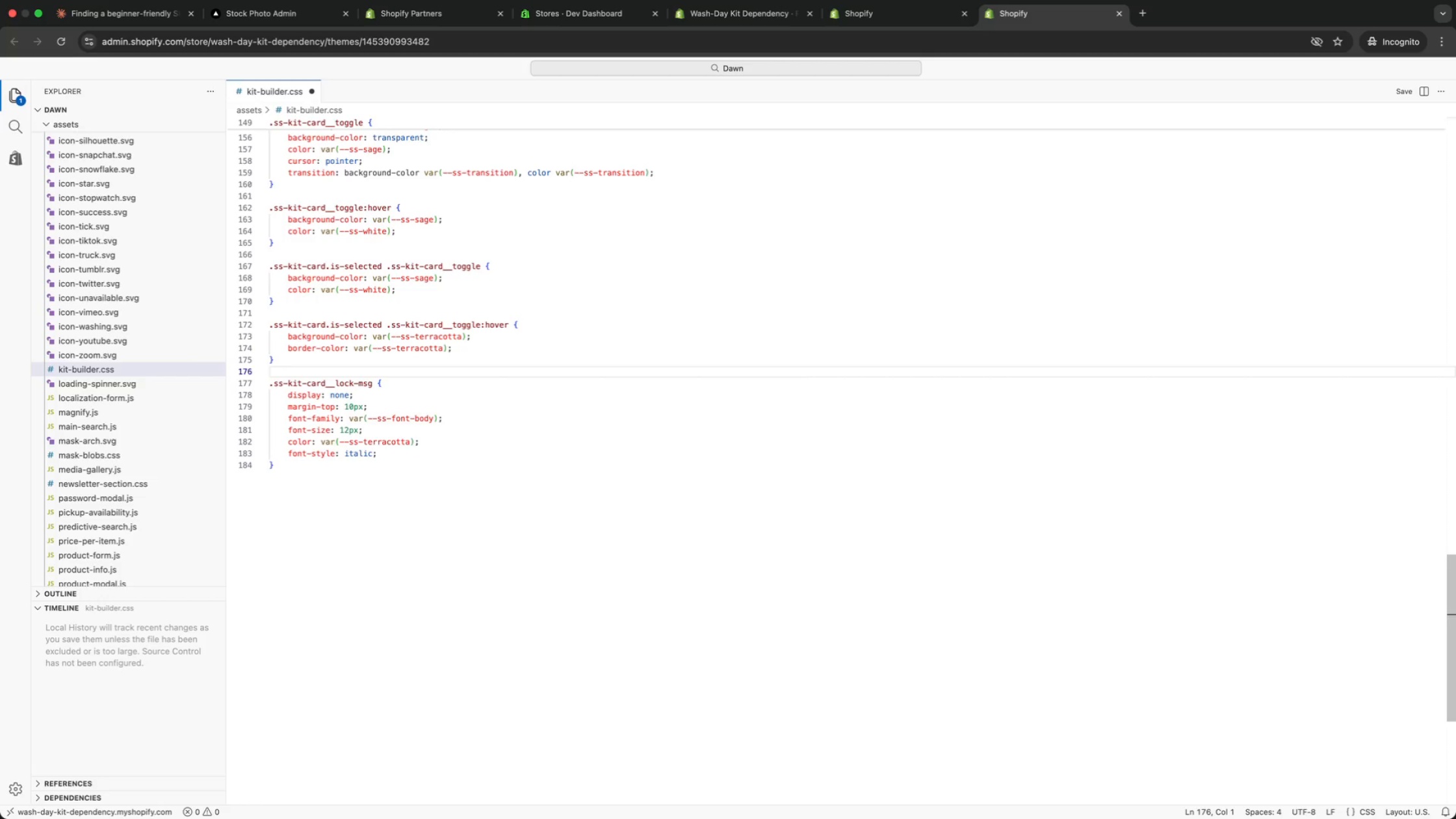 
key(ArrowUp)
 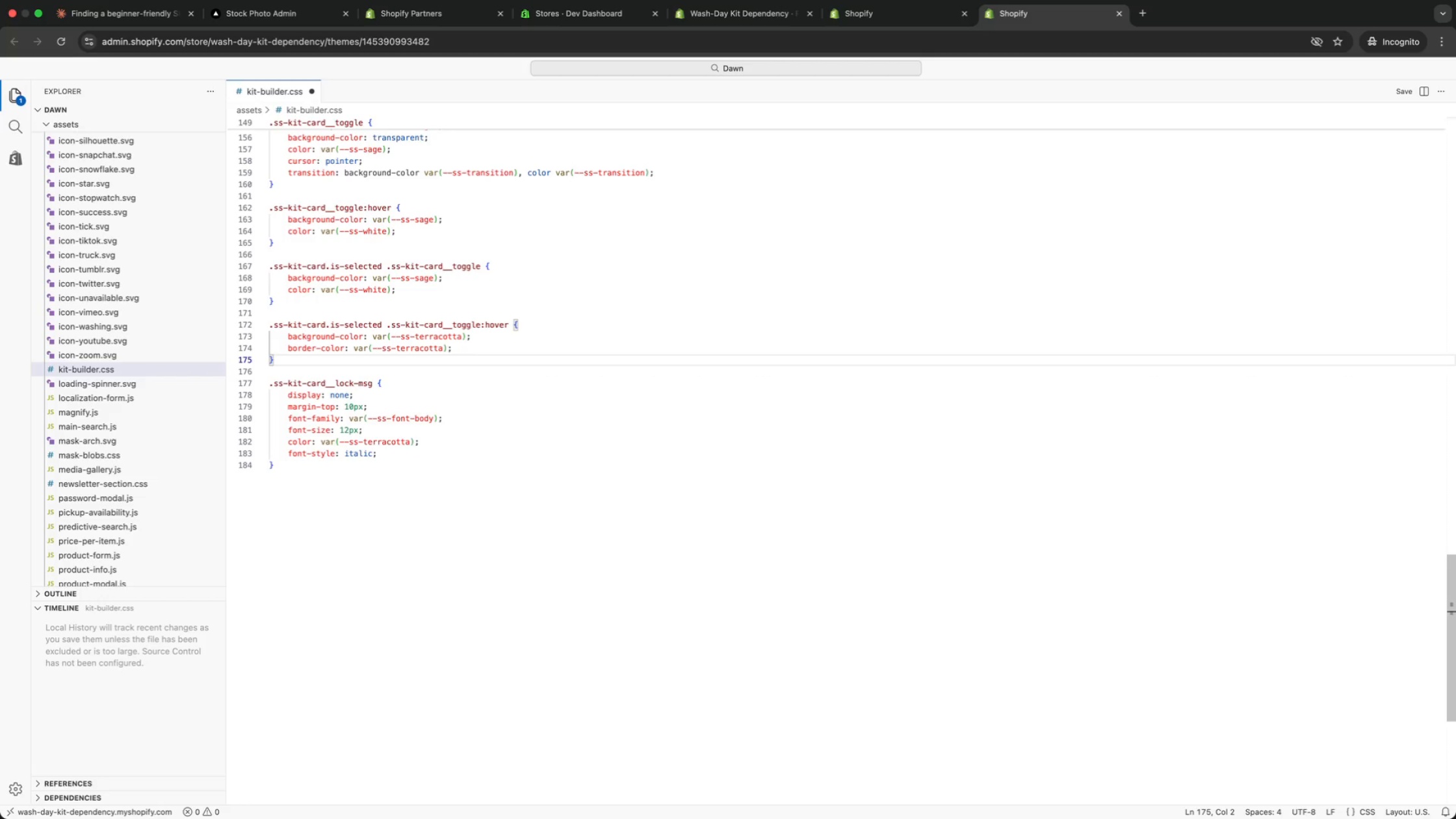 
key(ArrowUp)
 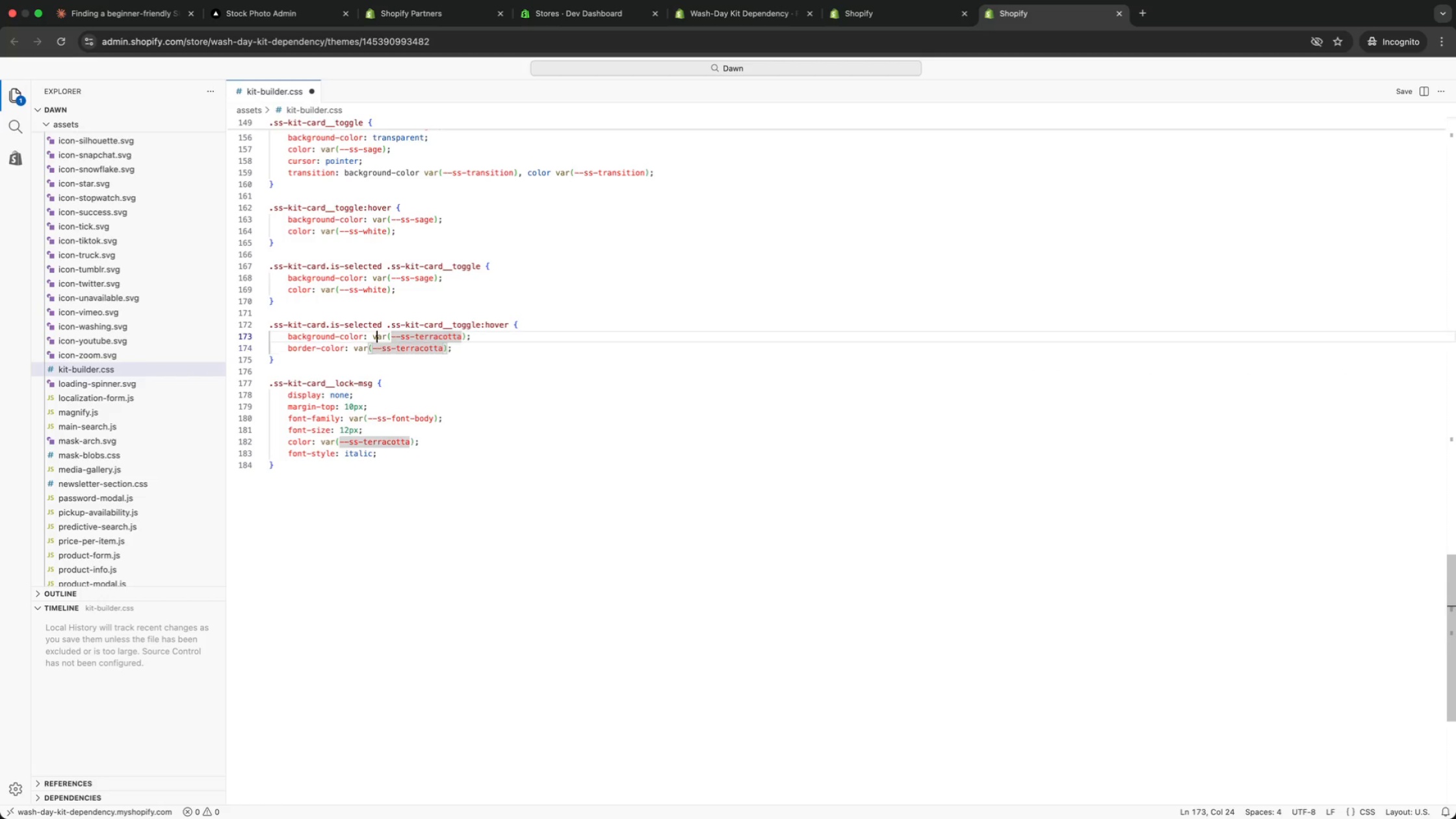 
key(ArrowUp)
 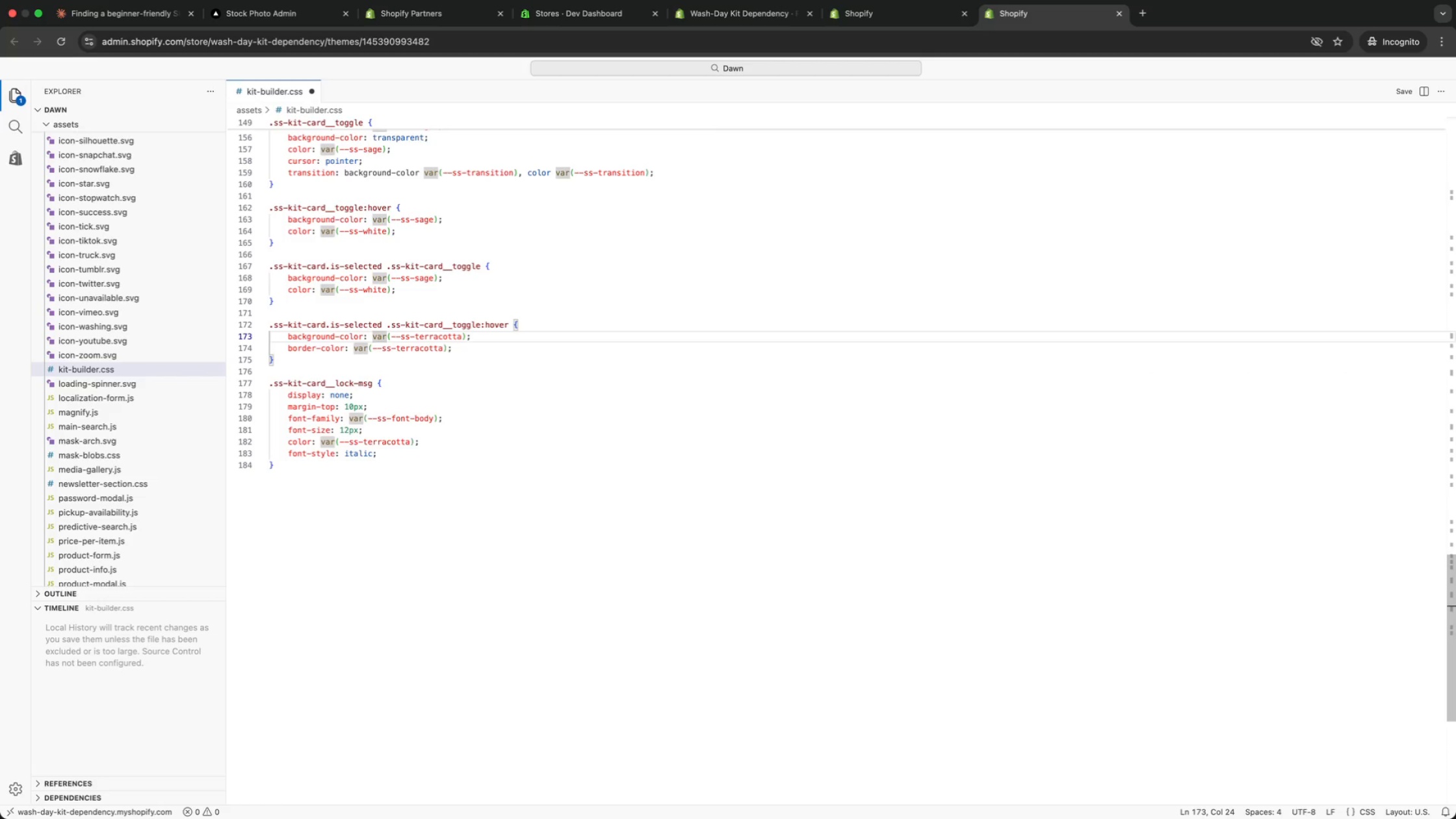 
key(ArrowUp)
 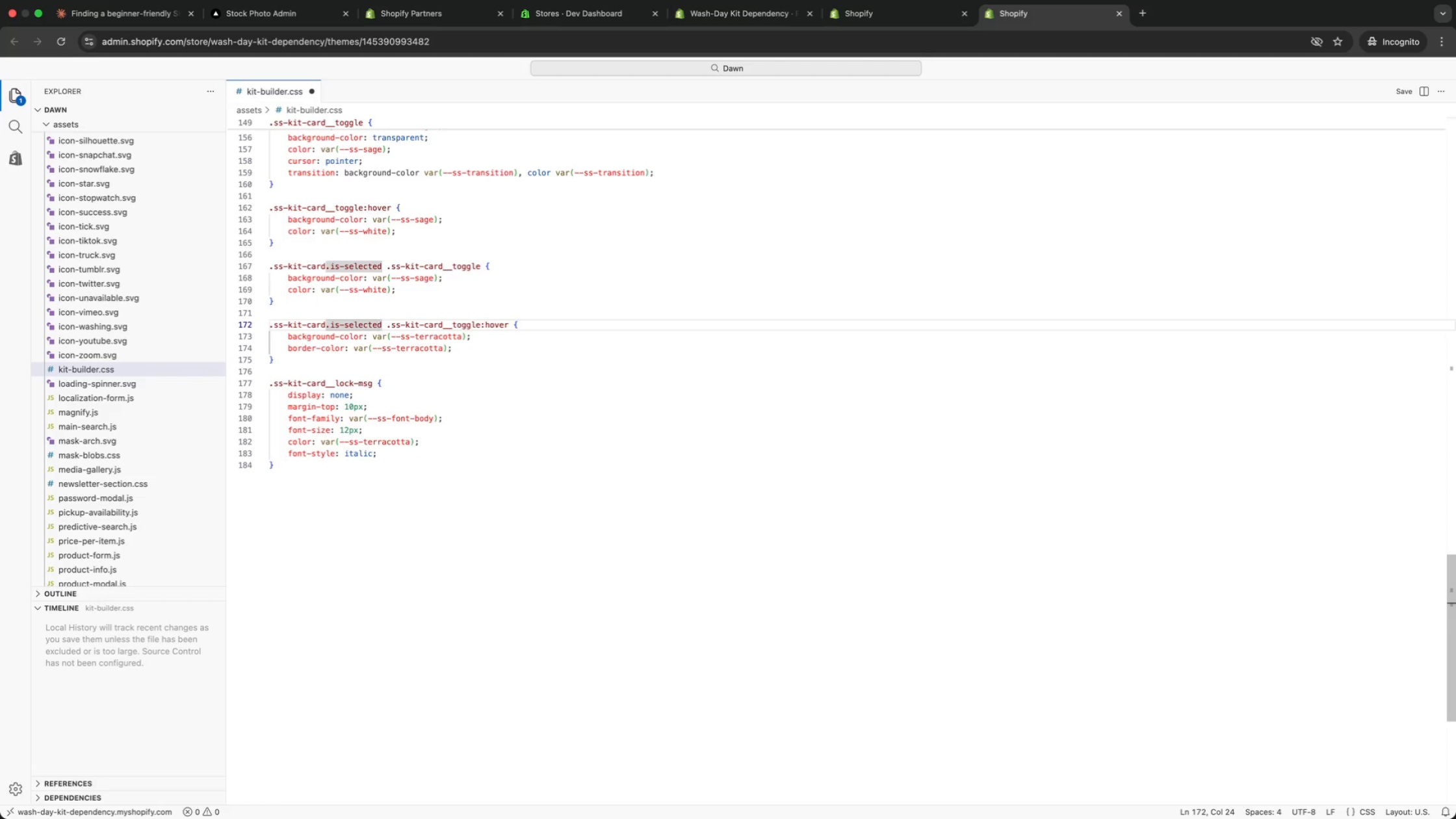 
key(ArrowUp)
 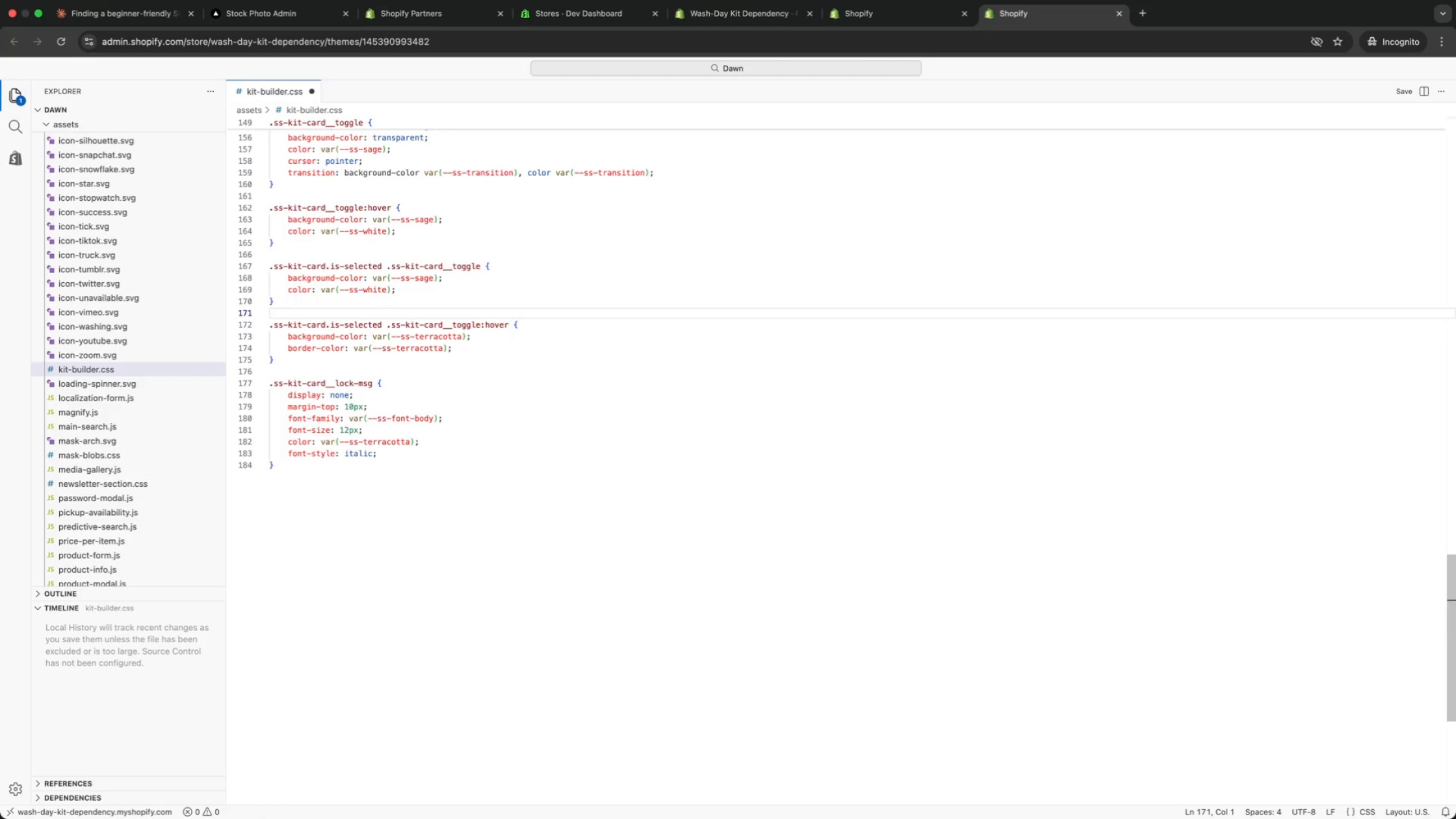 
key(ArrowUp)
 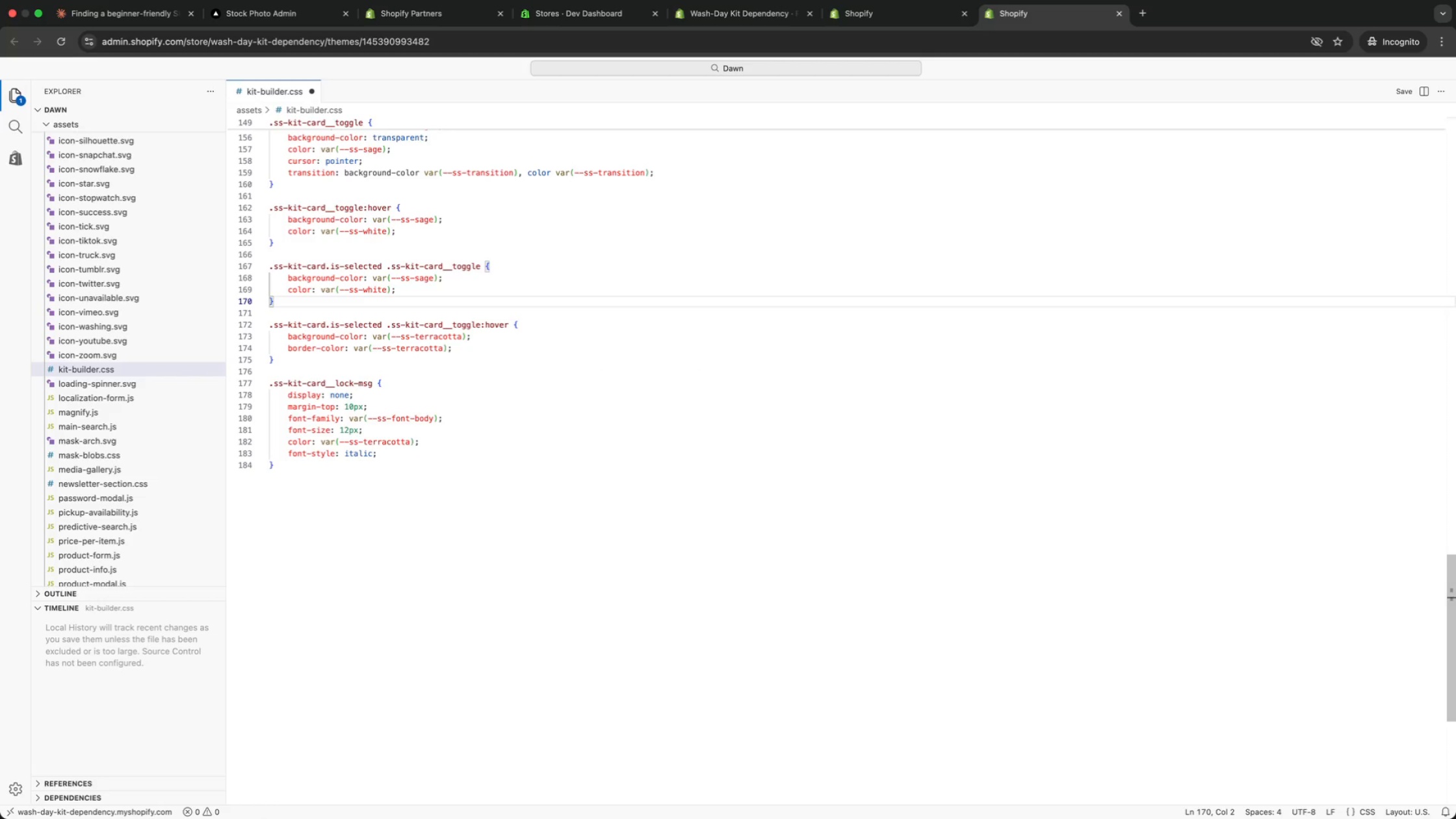 
key(ArrowUp)
 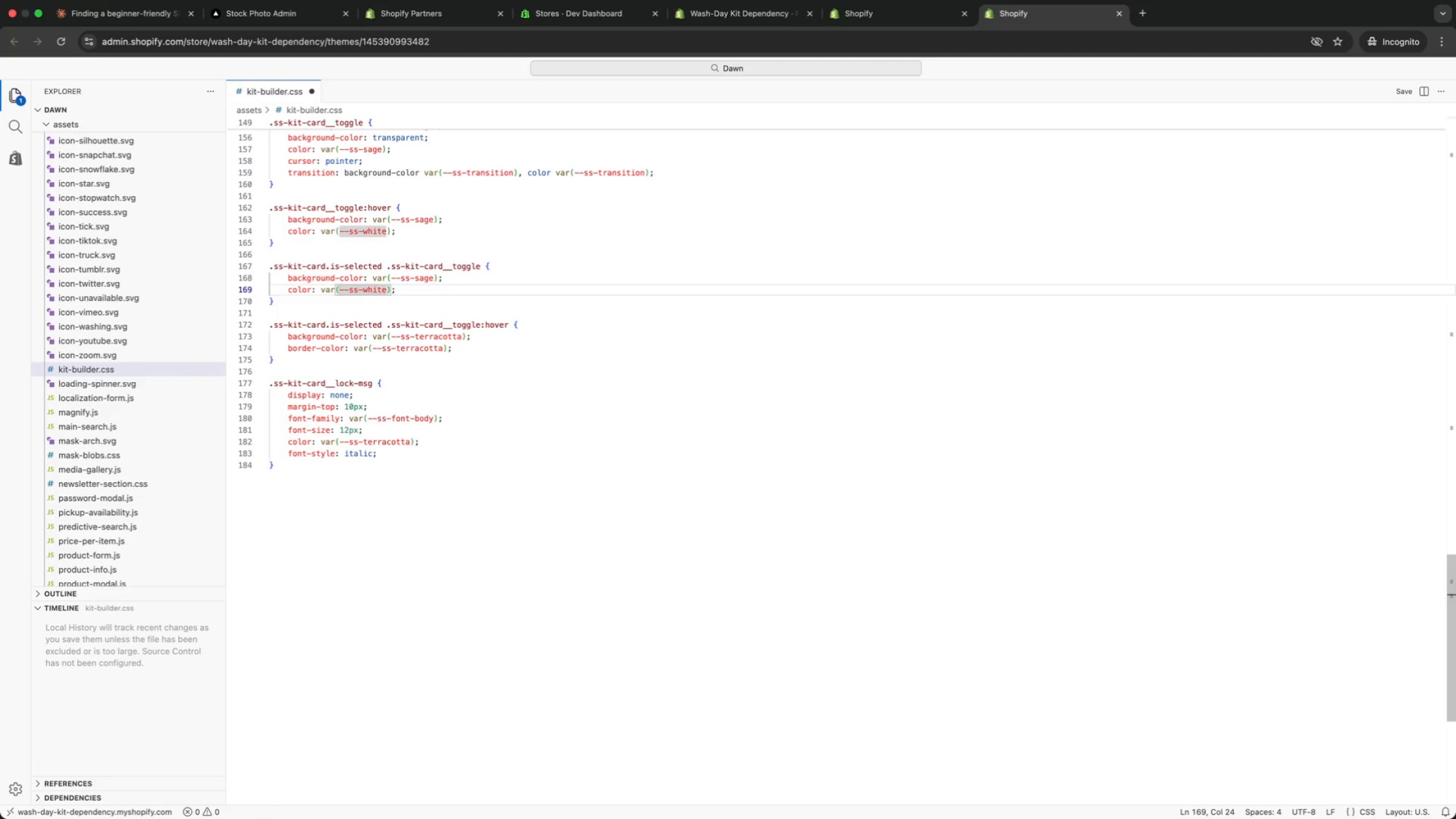 
key(ArrowUp)
 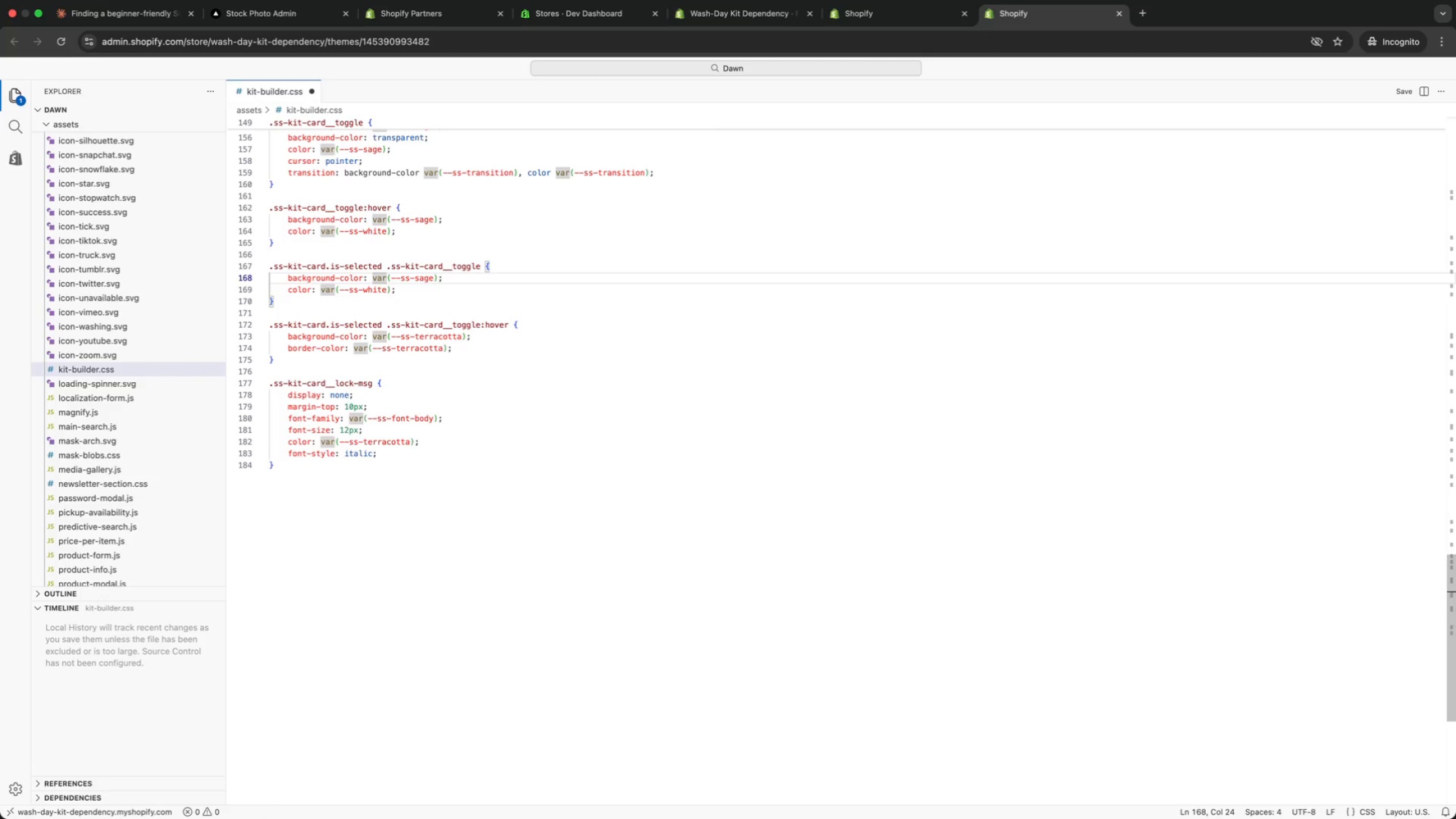 
key(ArrowUp)
 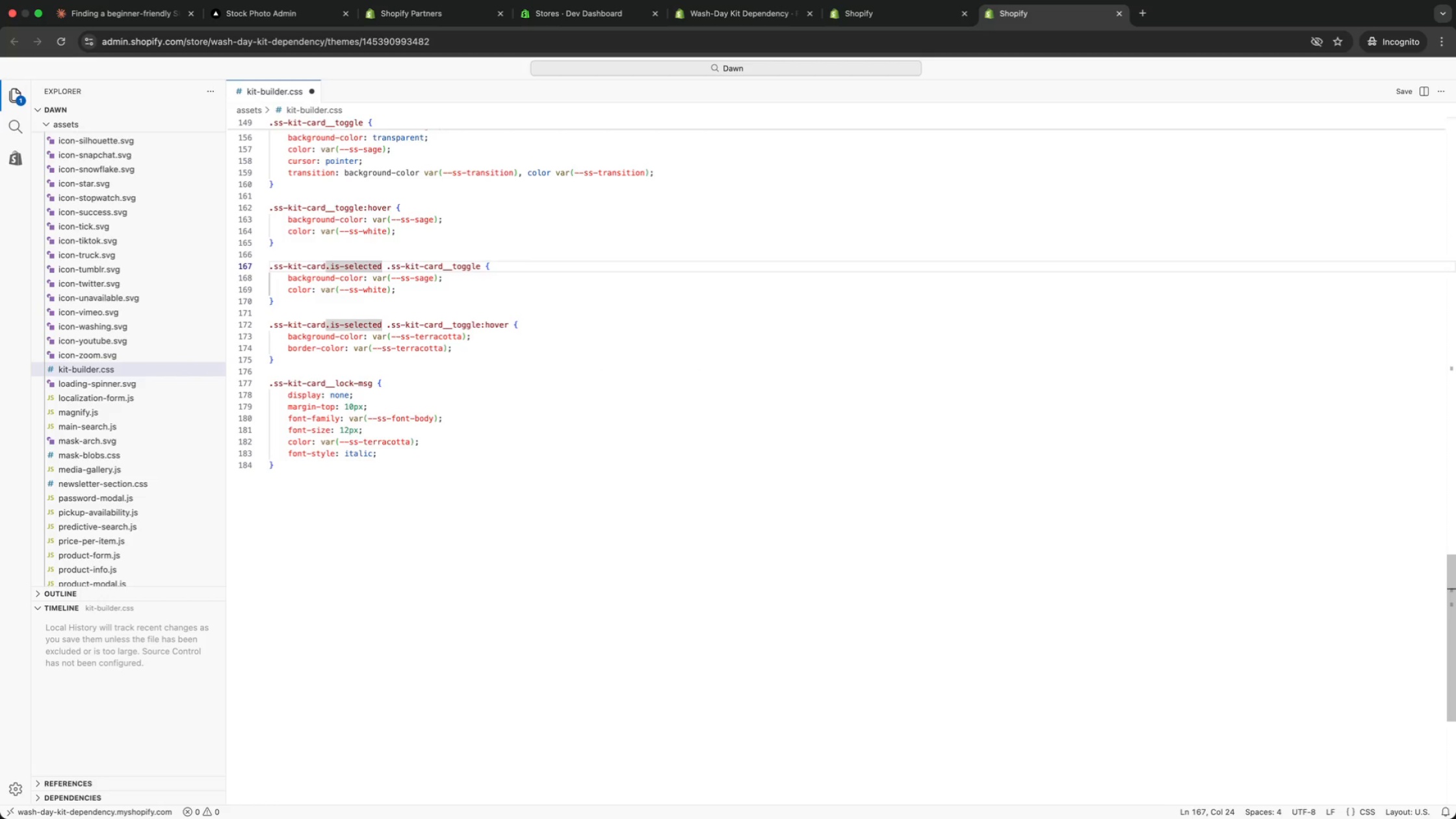 
key(ArrowUp)
 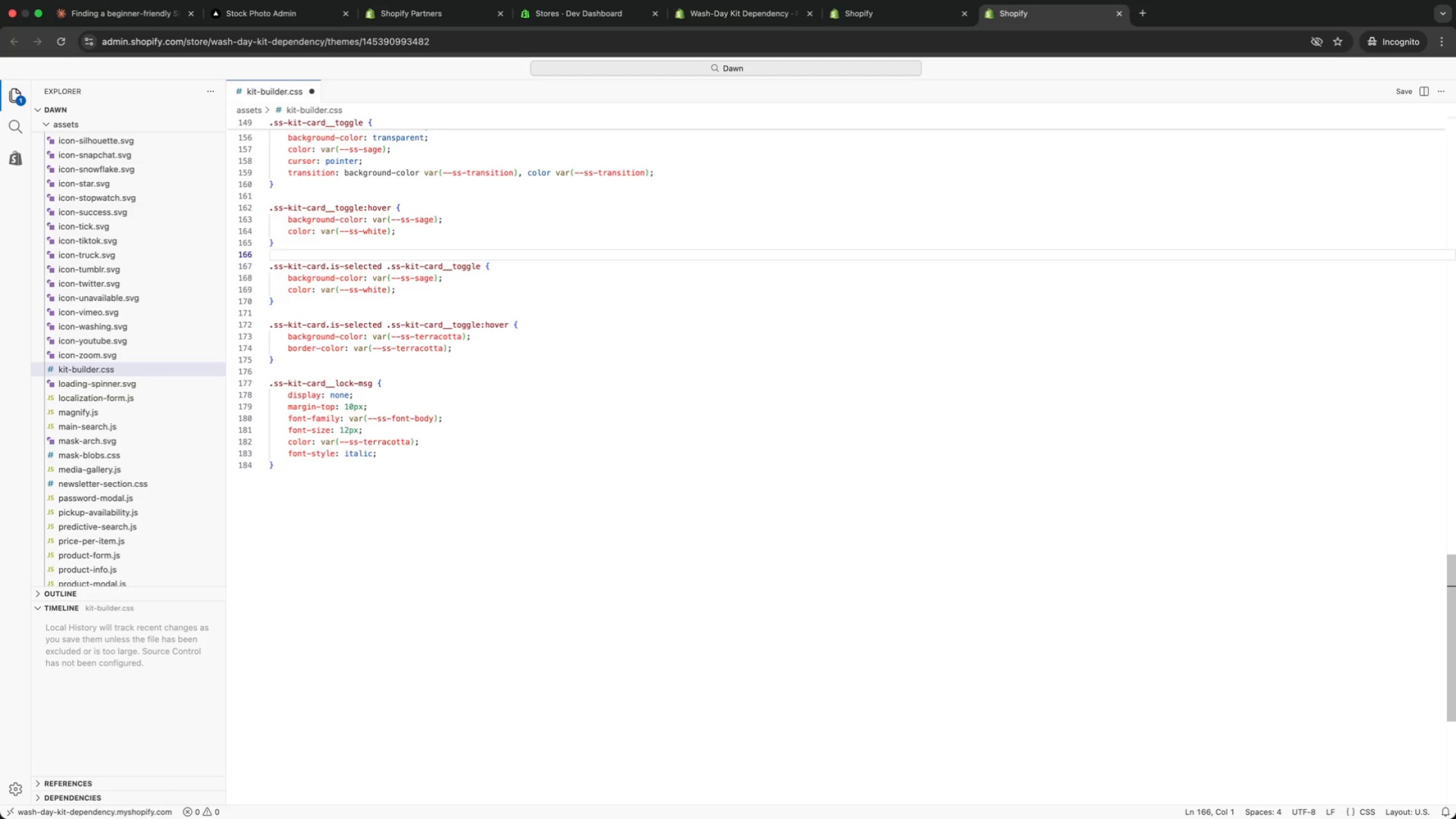 
key(ArrowUp)
 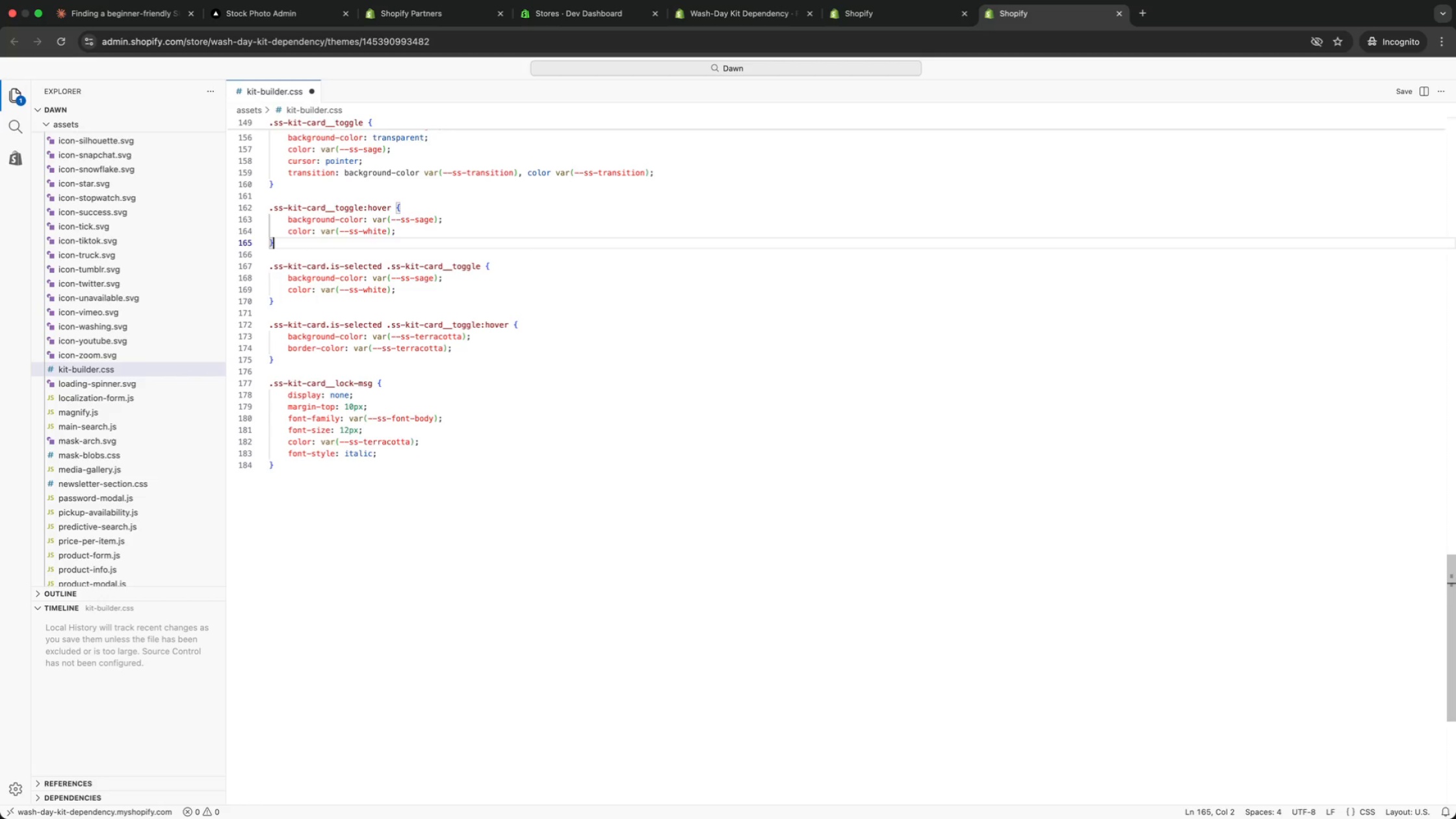 
key(ArrowUp)
 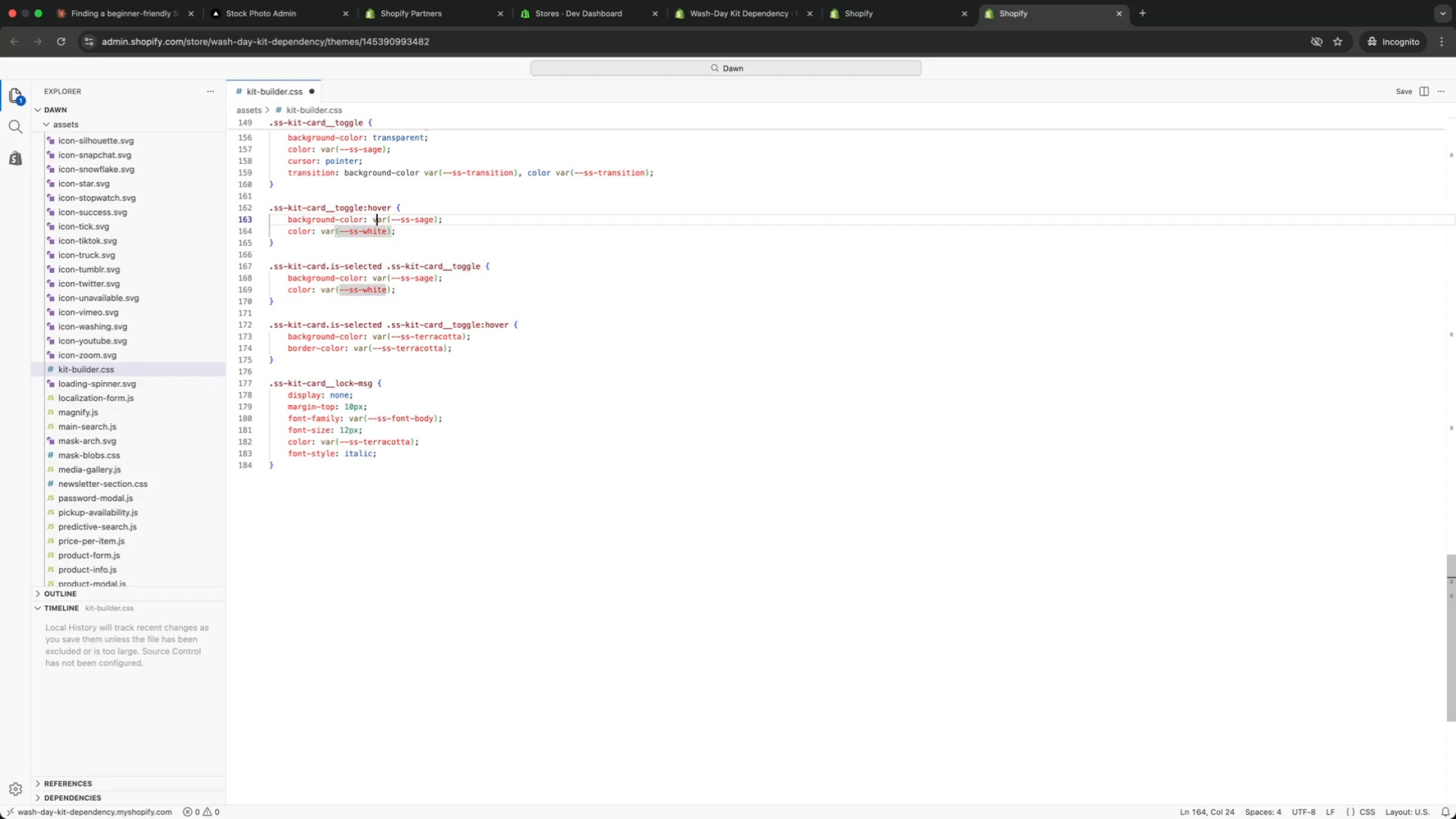 
key(ArrowUp)
 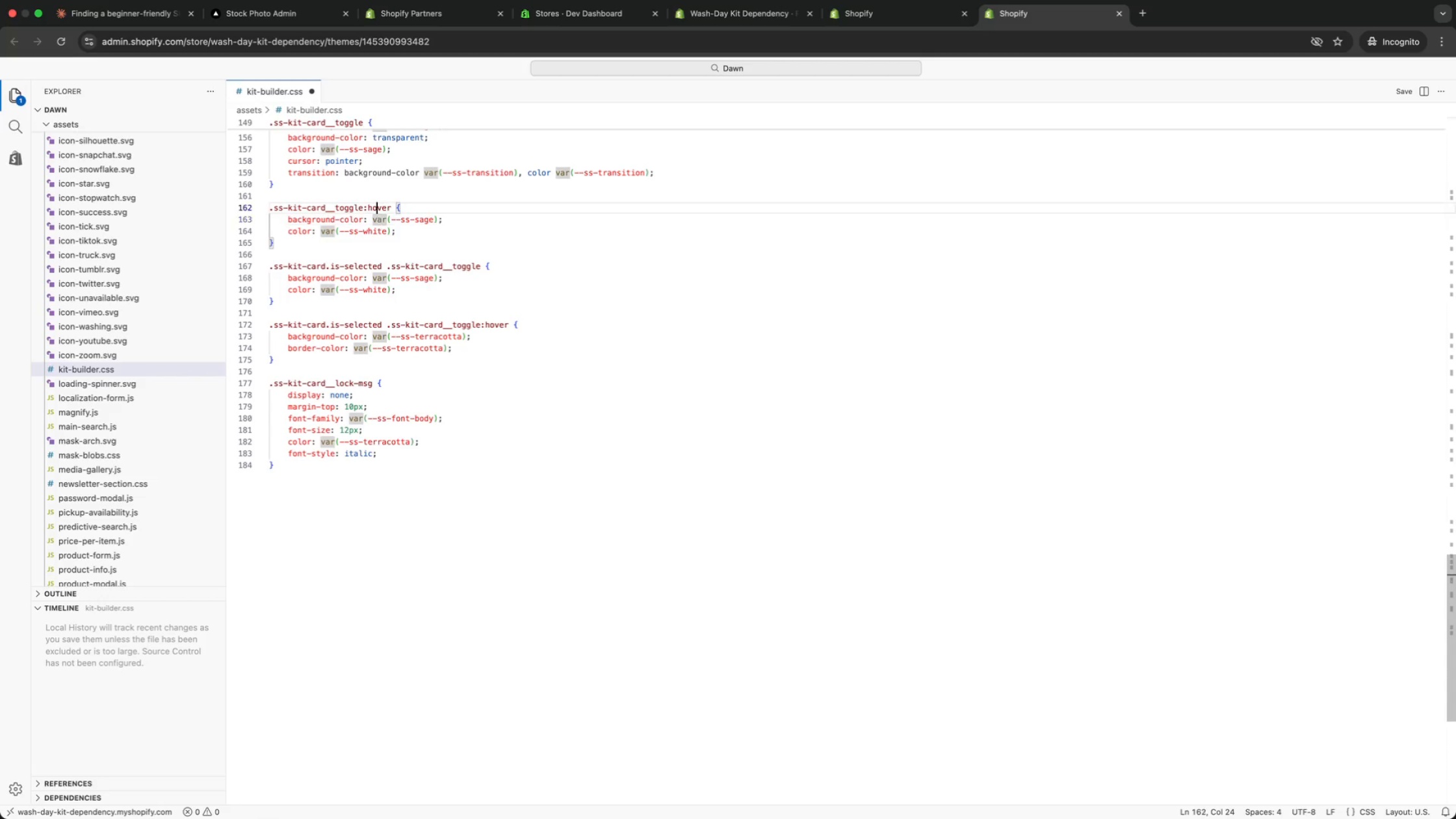 
key(ArrowUp)
 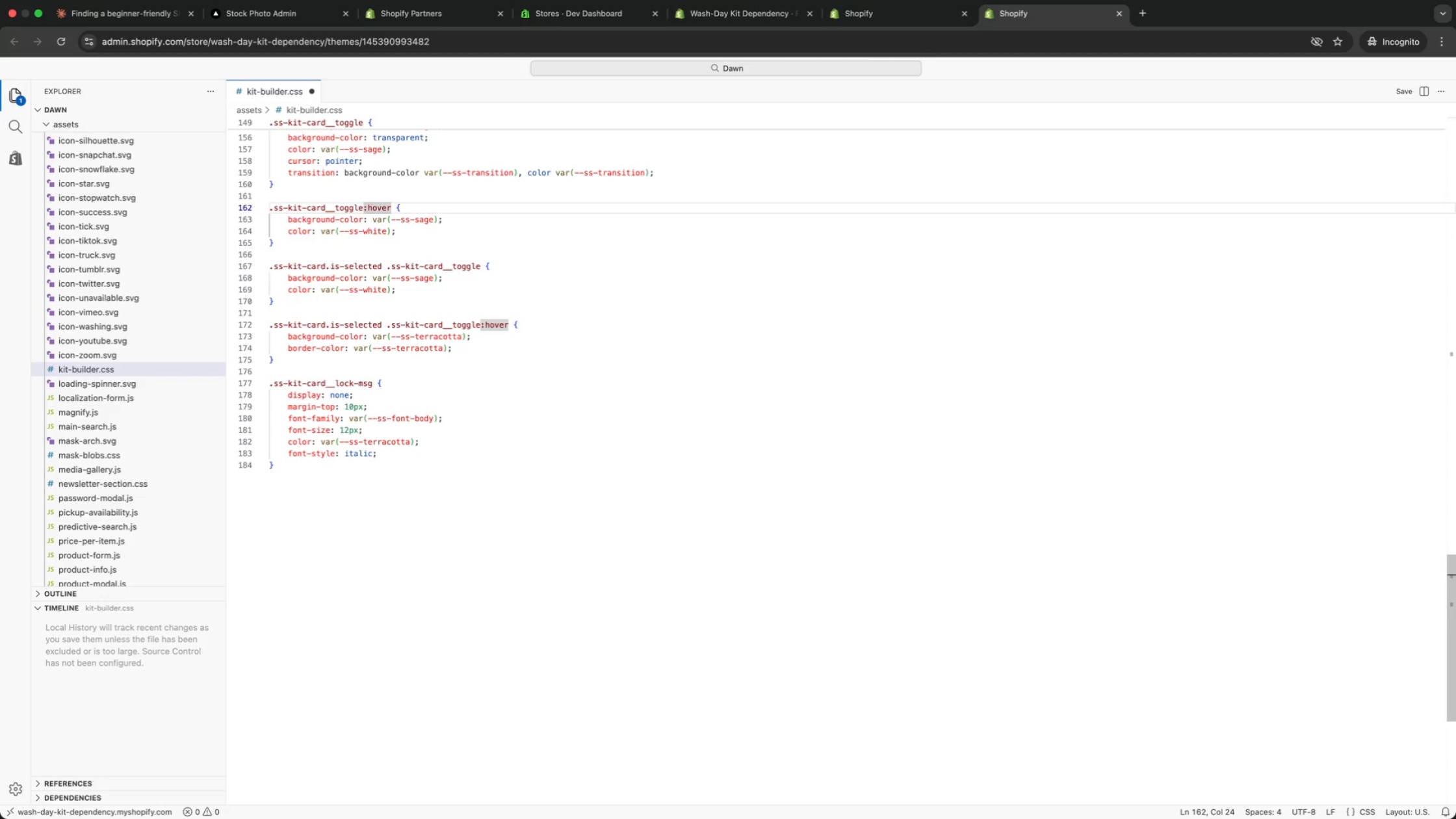 
key(ArrowUp)
 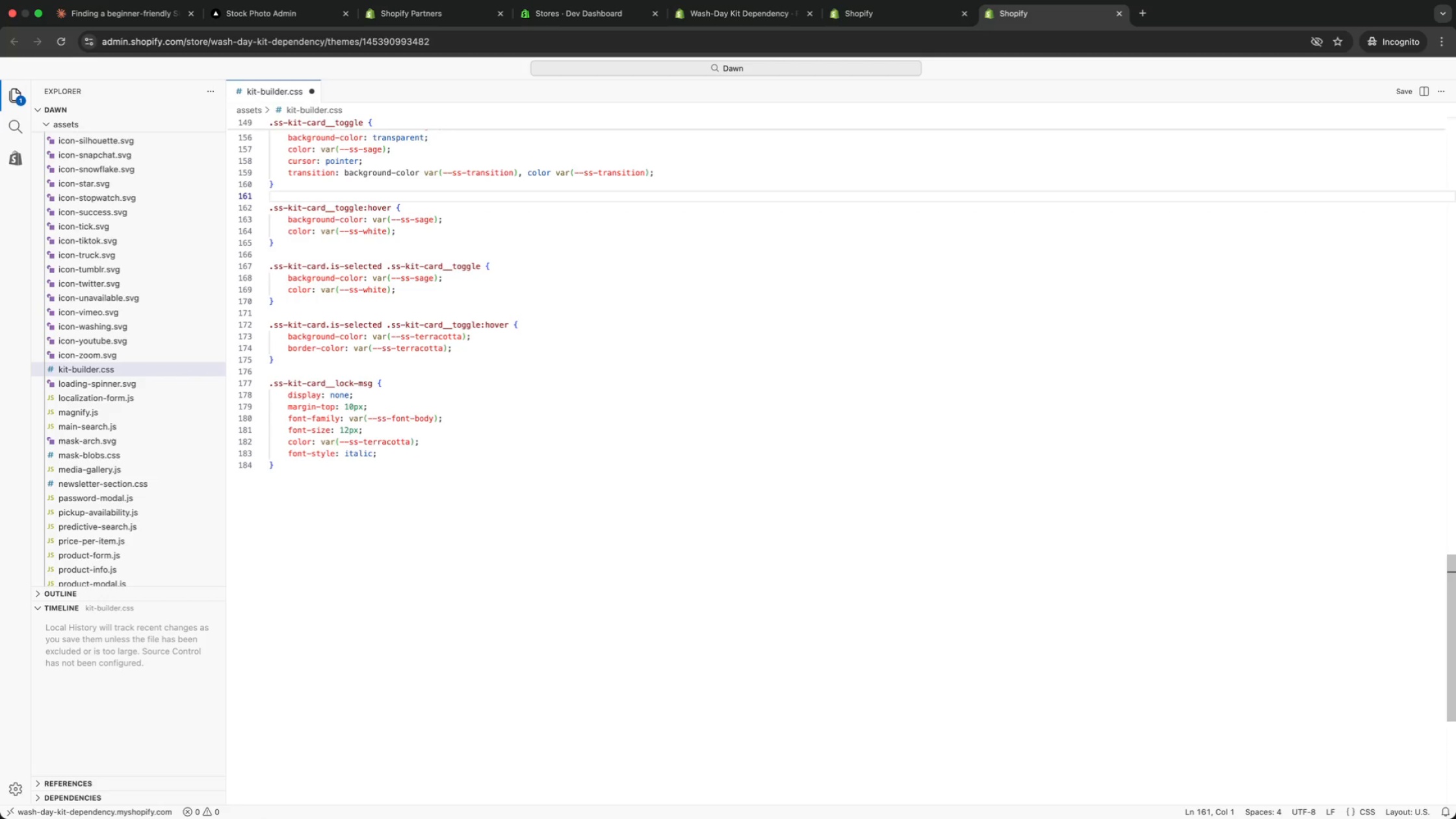 
key(ArrowUp)
 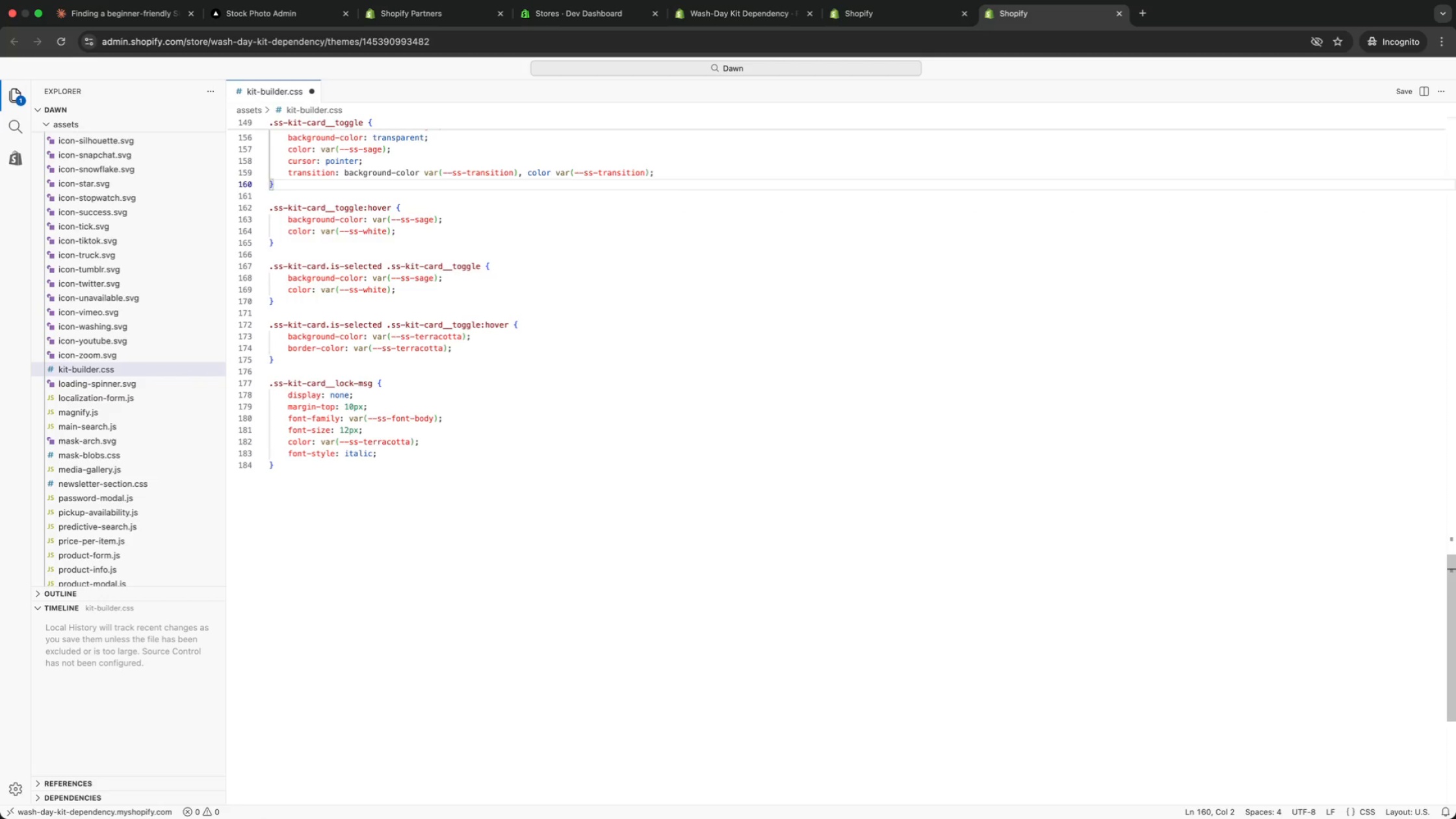 
key(ArrowUp)
 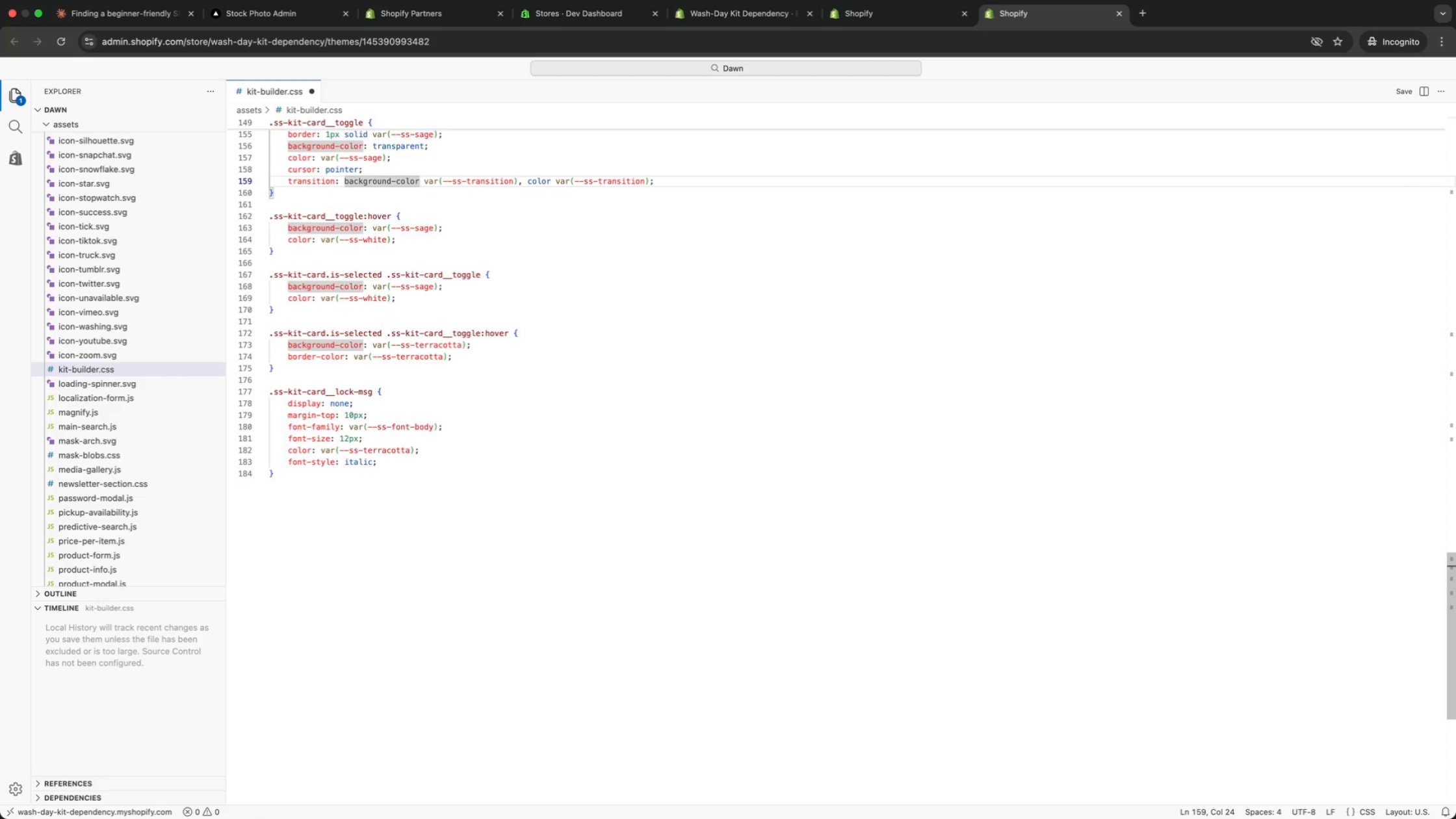 
key(ArrowUp)
 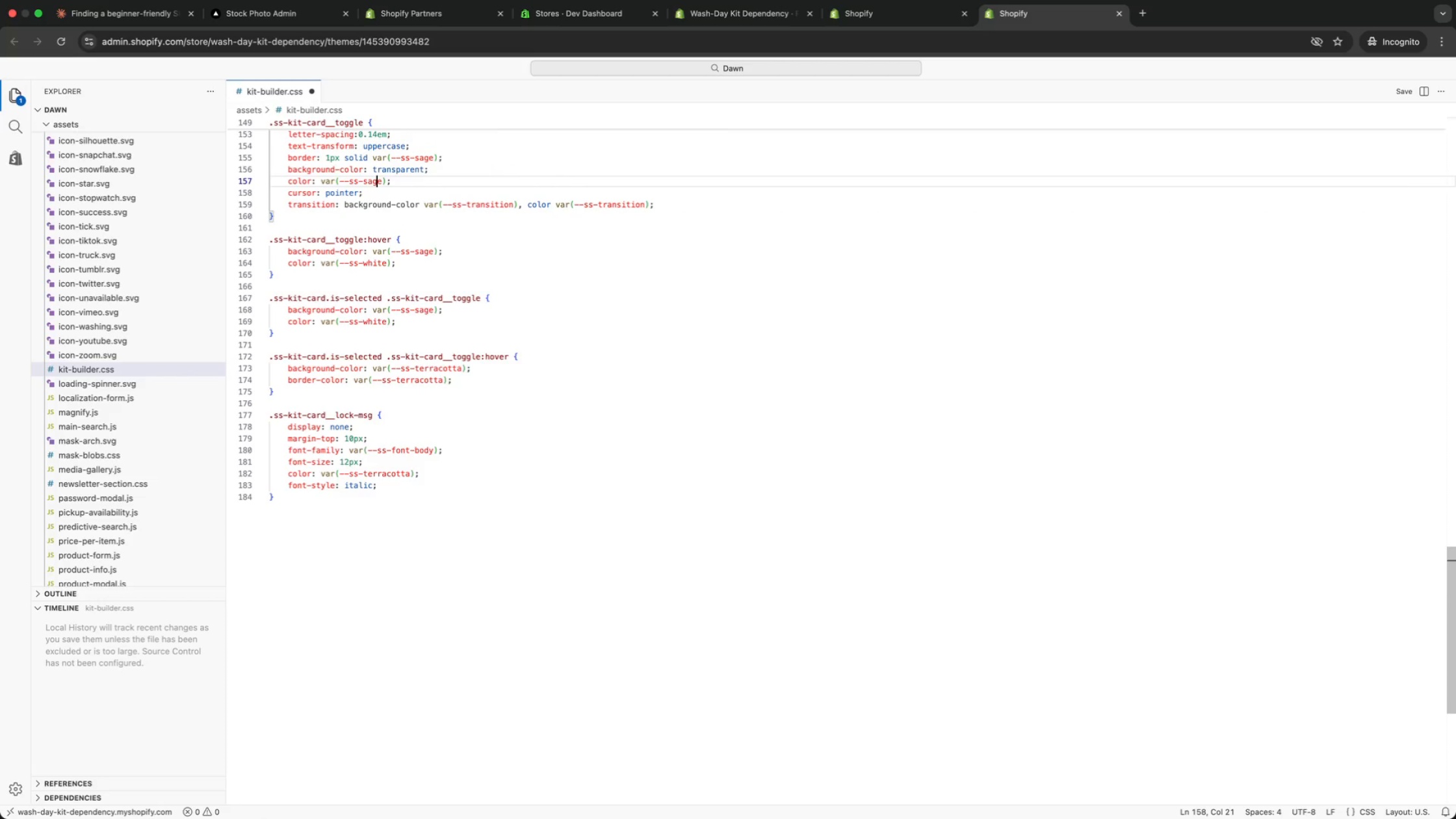 
key(ArrowUp)
 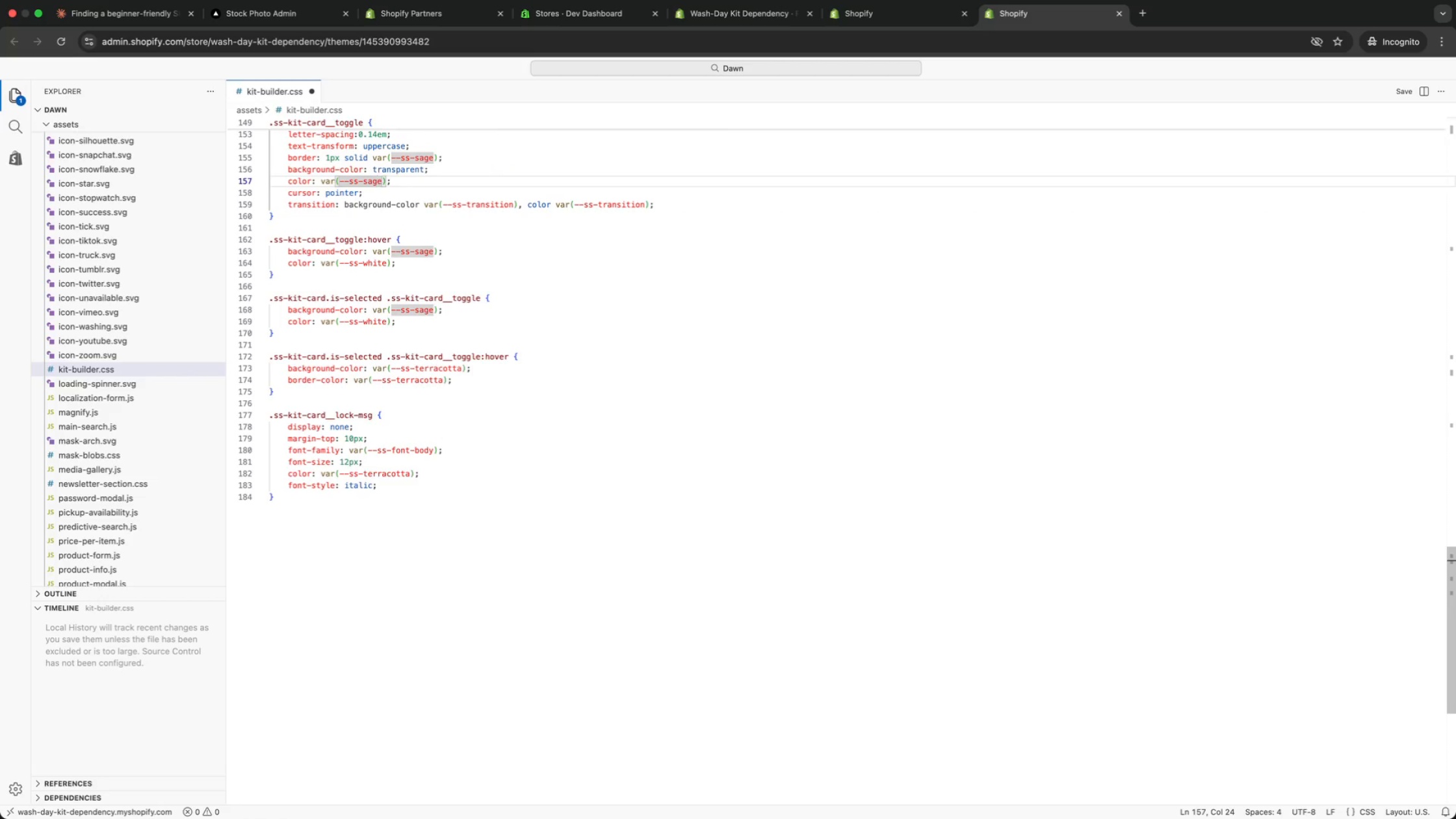 
key(ArrowUp)
 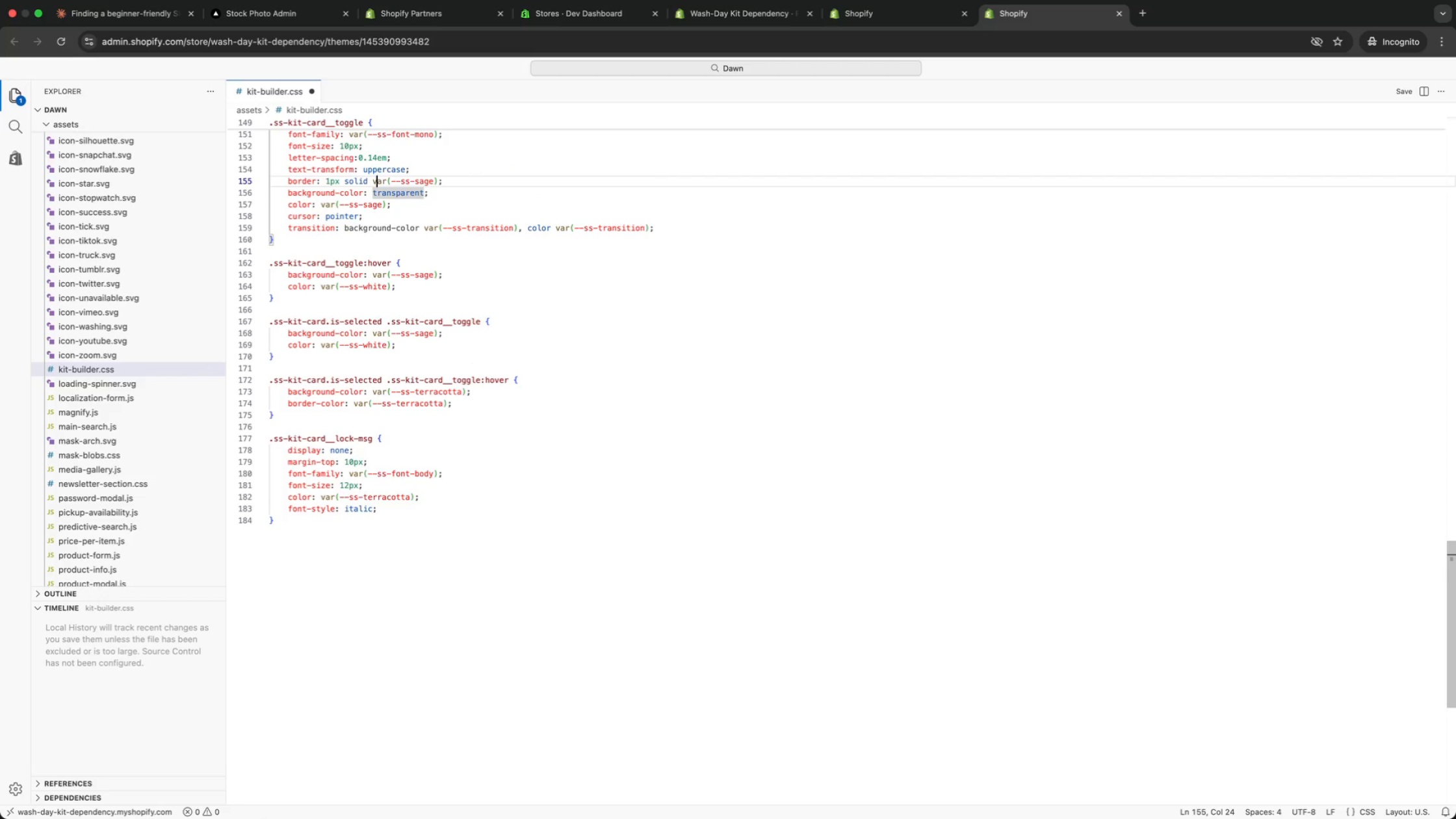 
key(ArrowUp)
 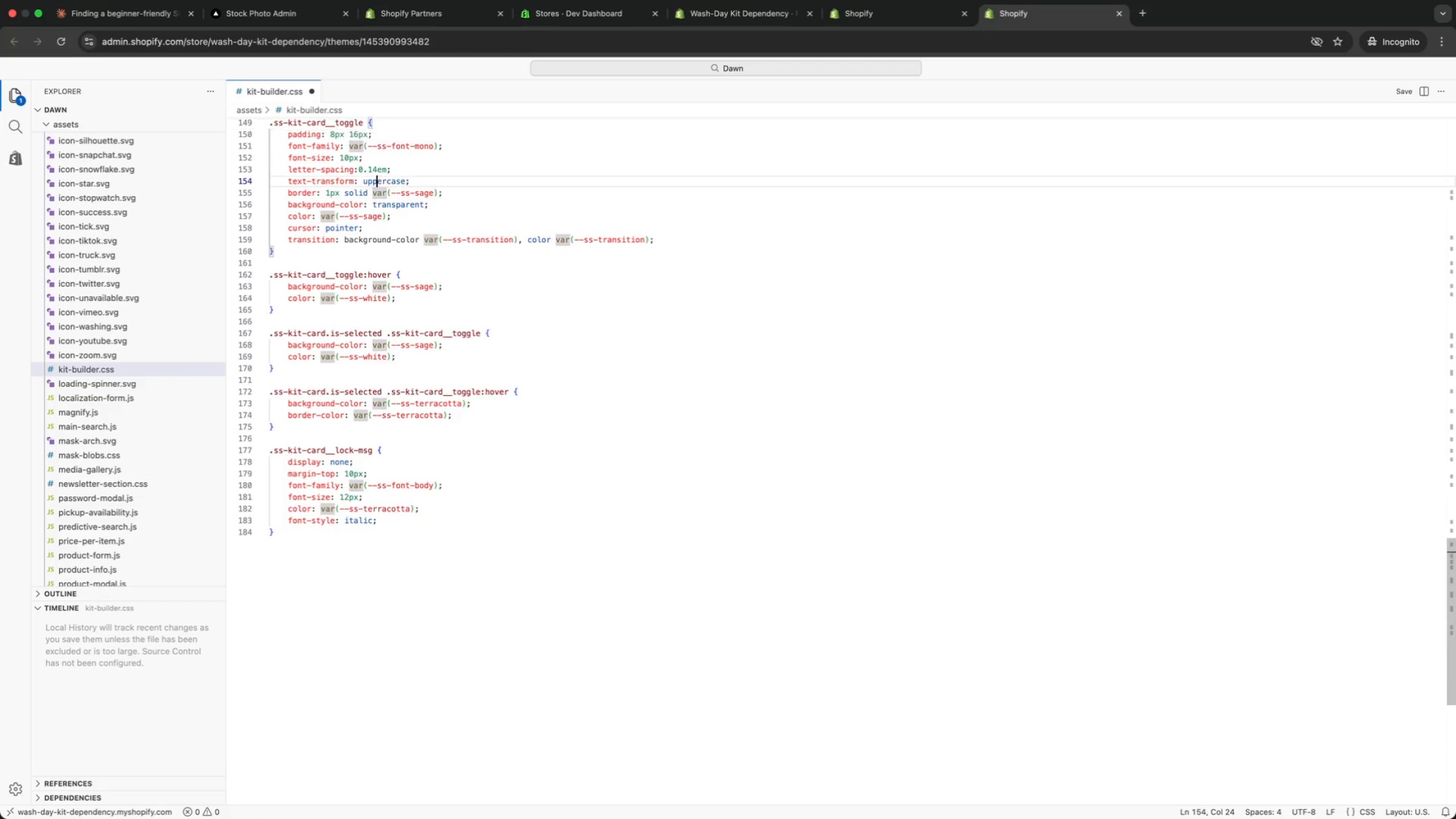 
key(ArrowUp)
 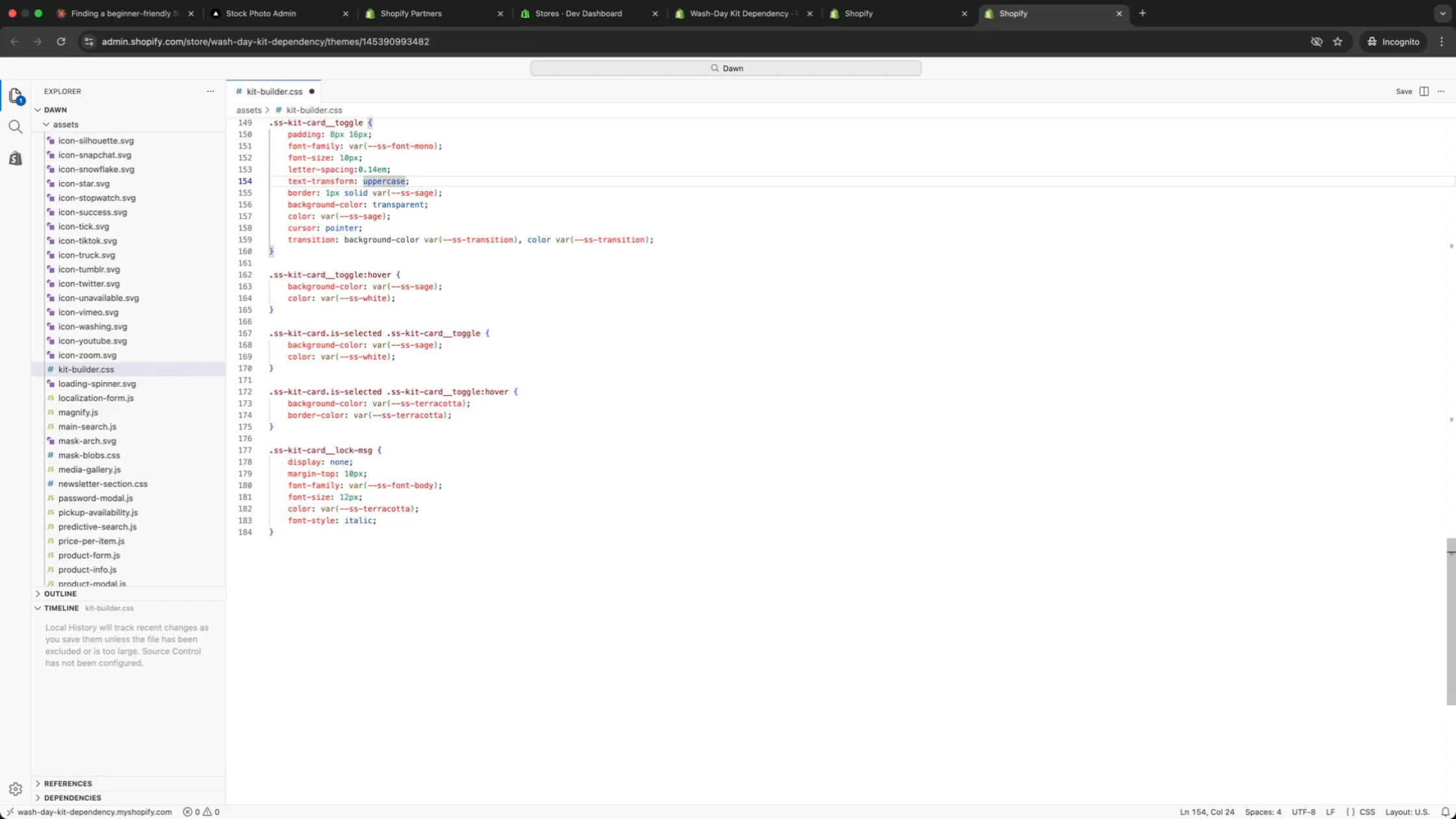 
key(ArrowUp)
 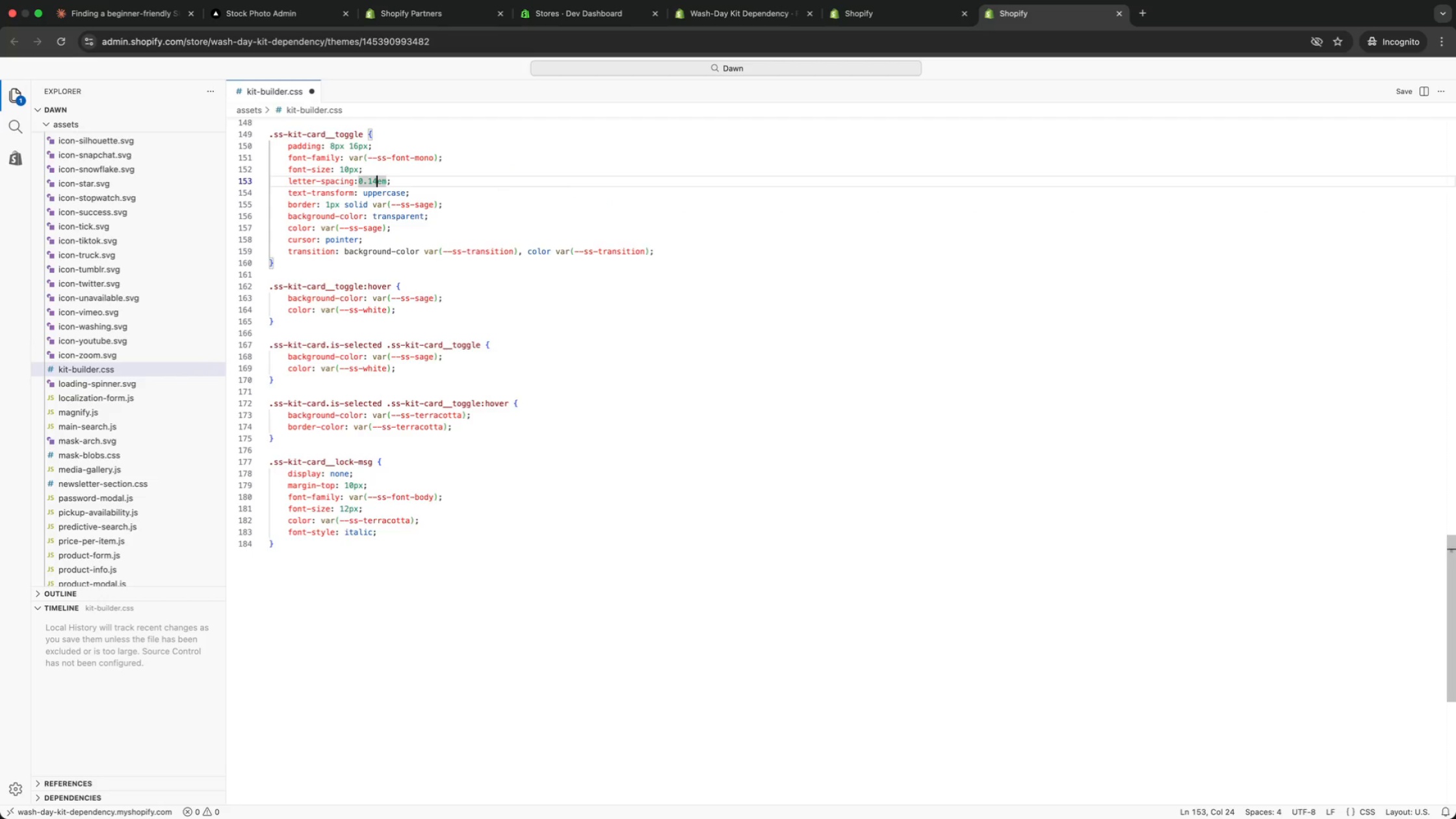 
key(ArrowUp)
 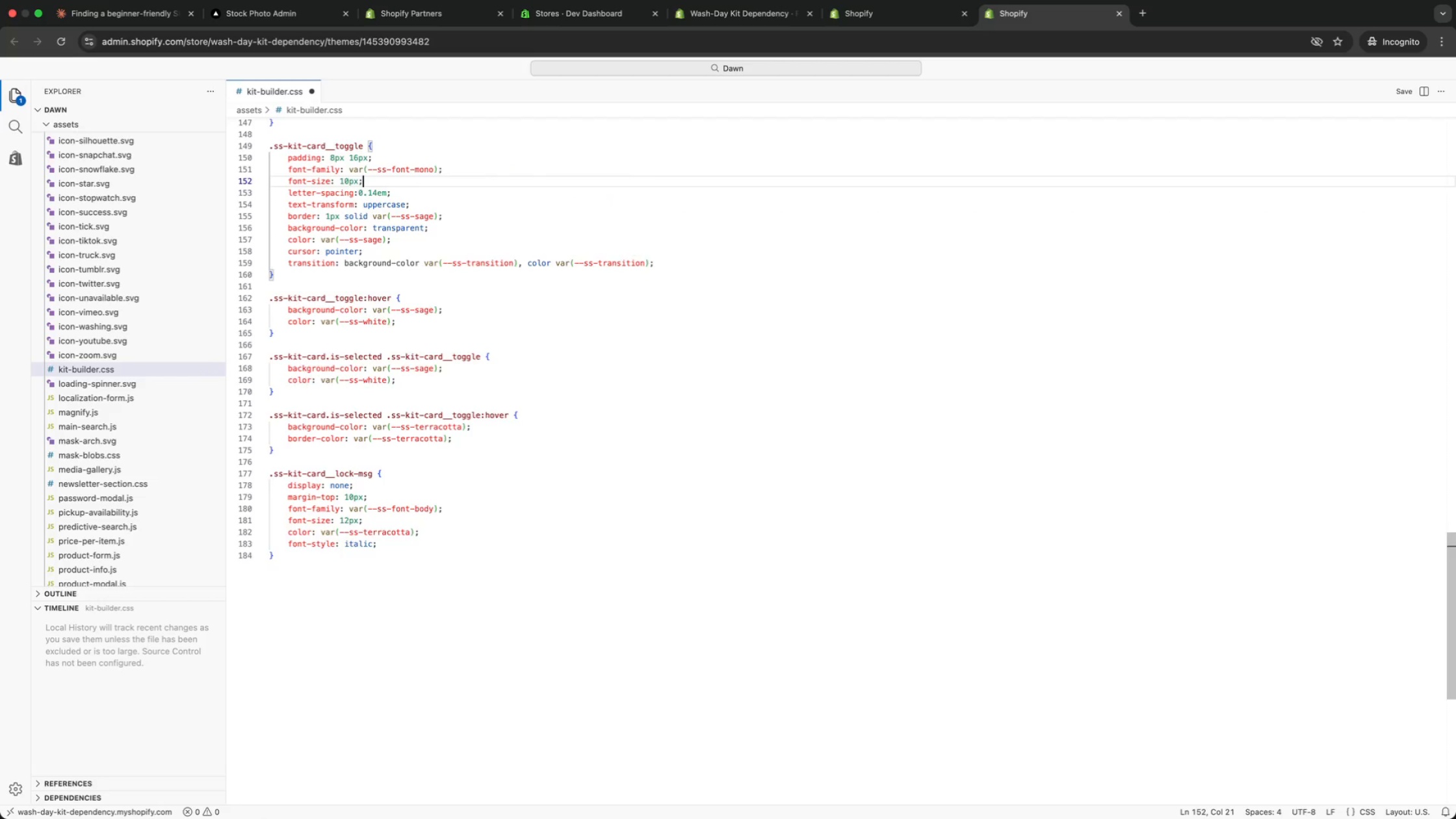 
key(ArrowUp)
 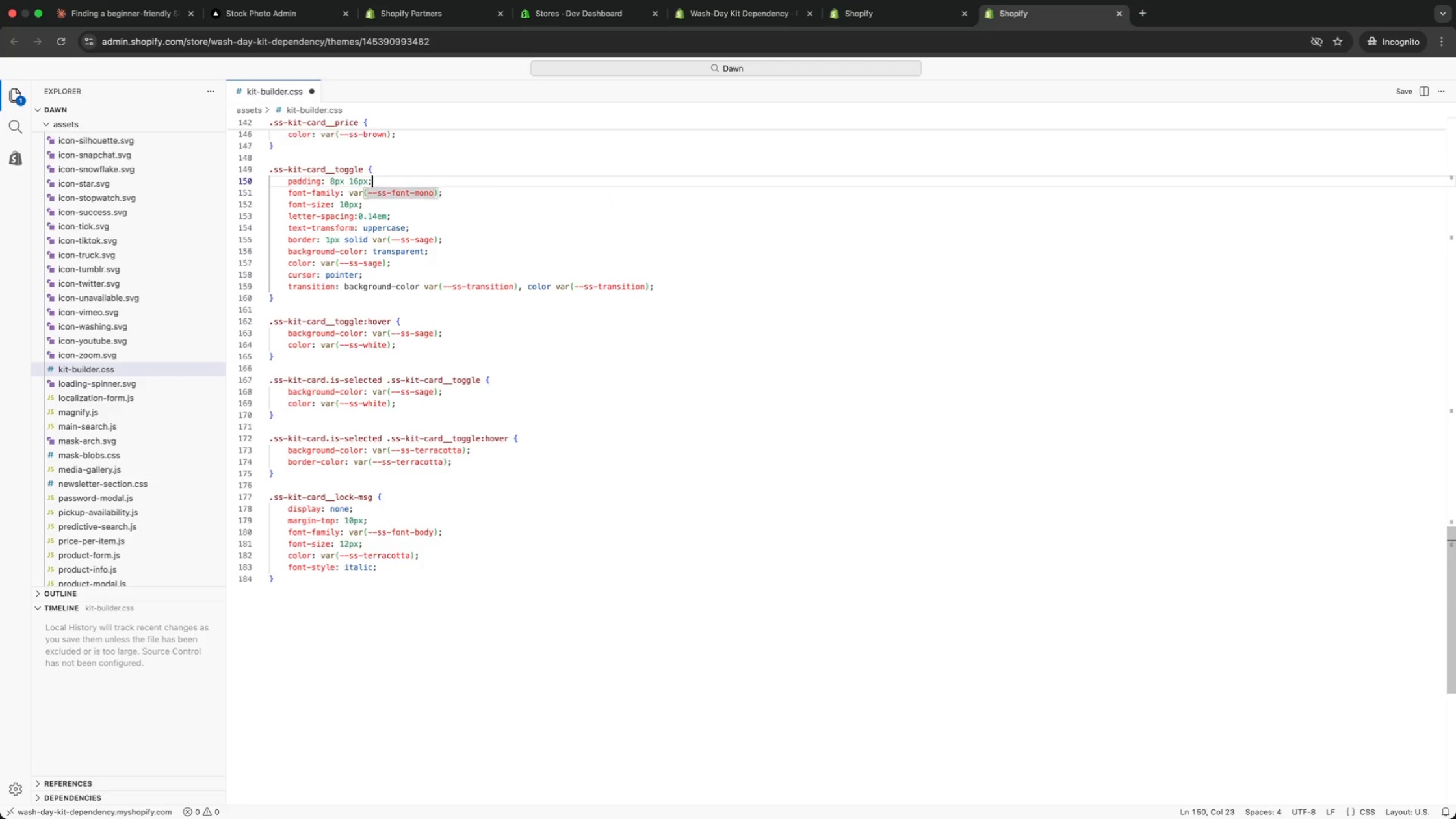 
key(ArrowUp)
 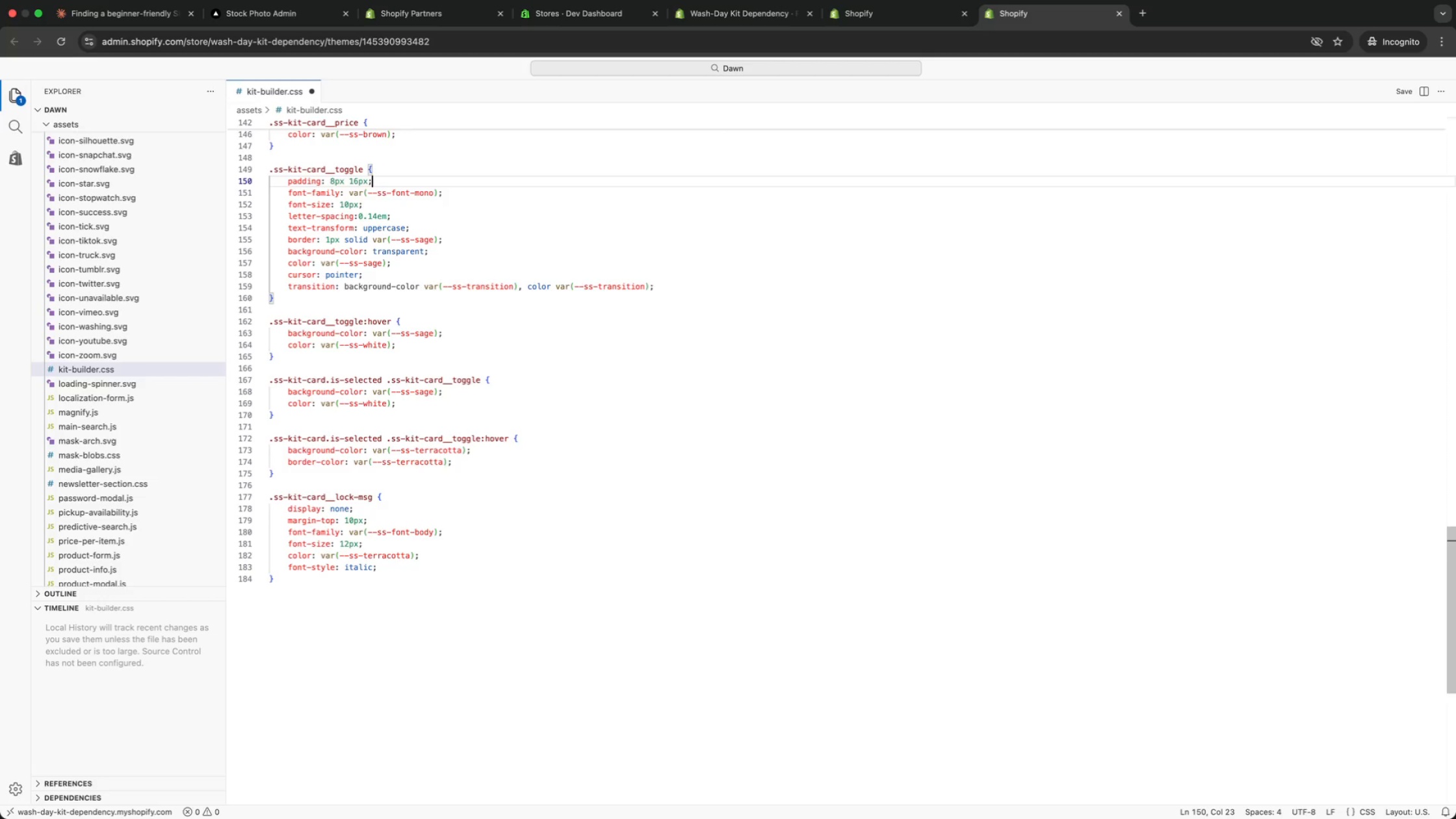 
key(ArrowUp)
 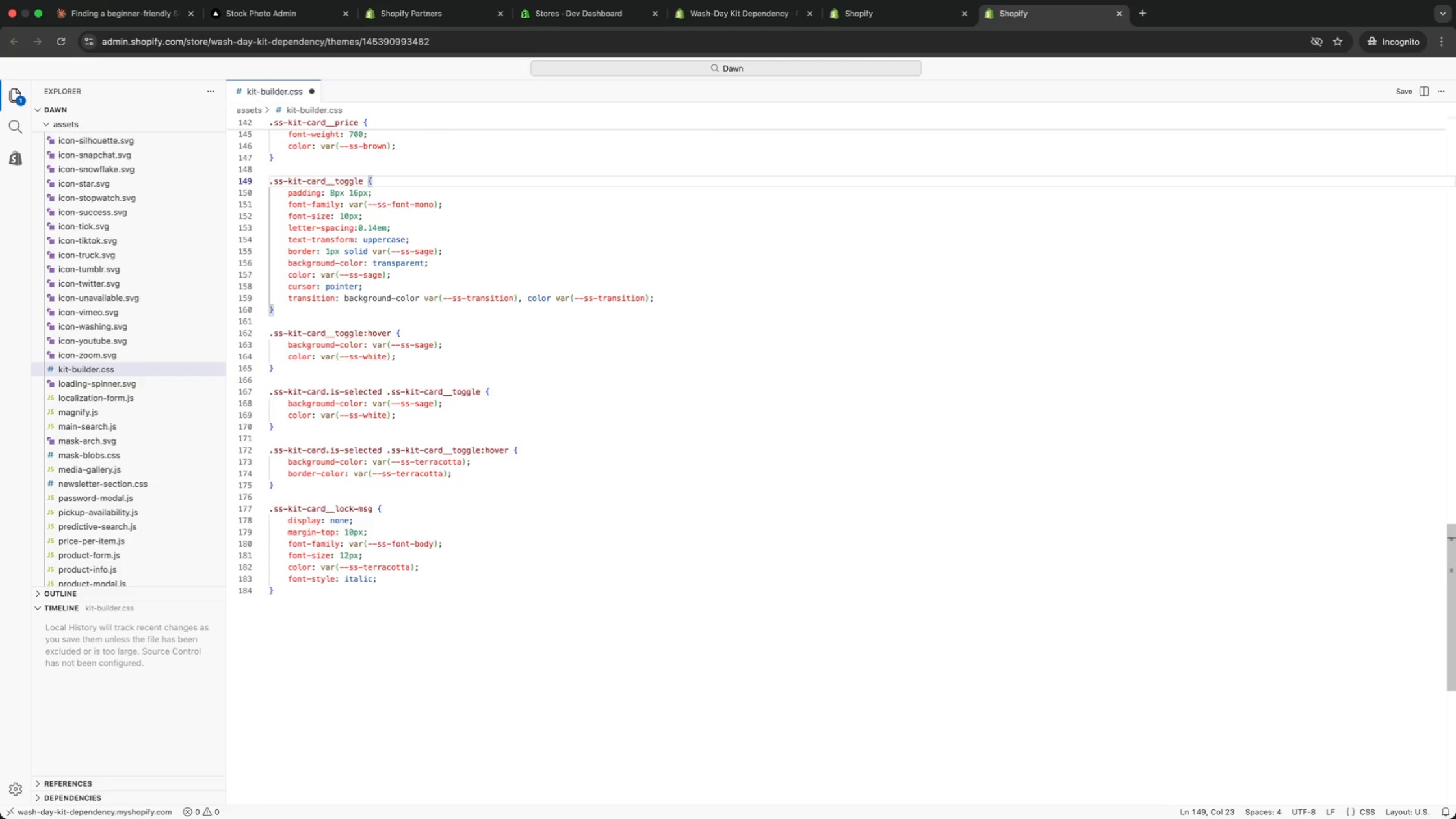 
key(ArrowUp)
 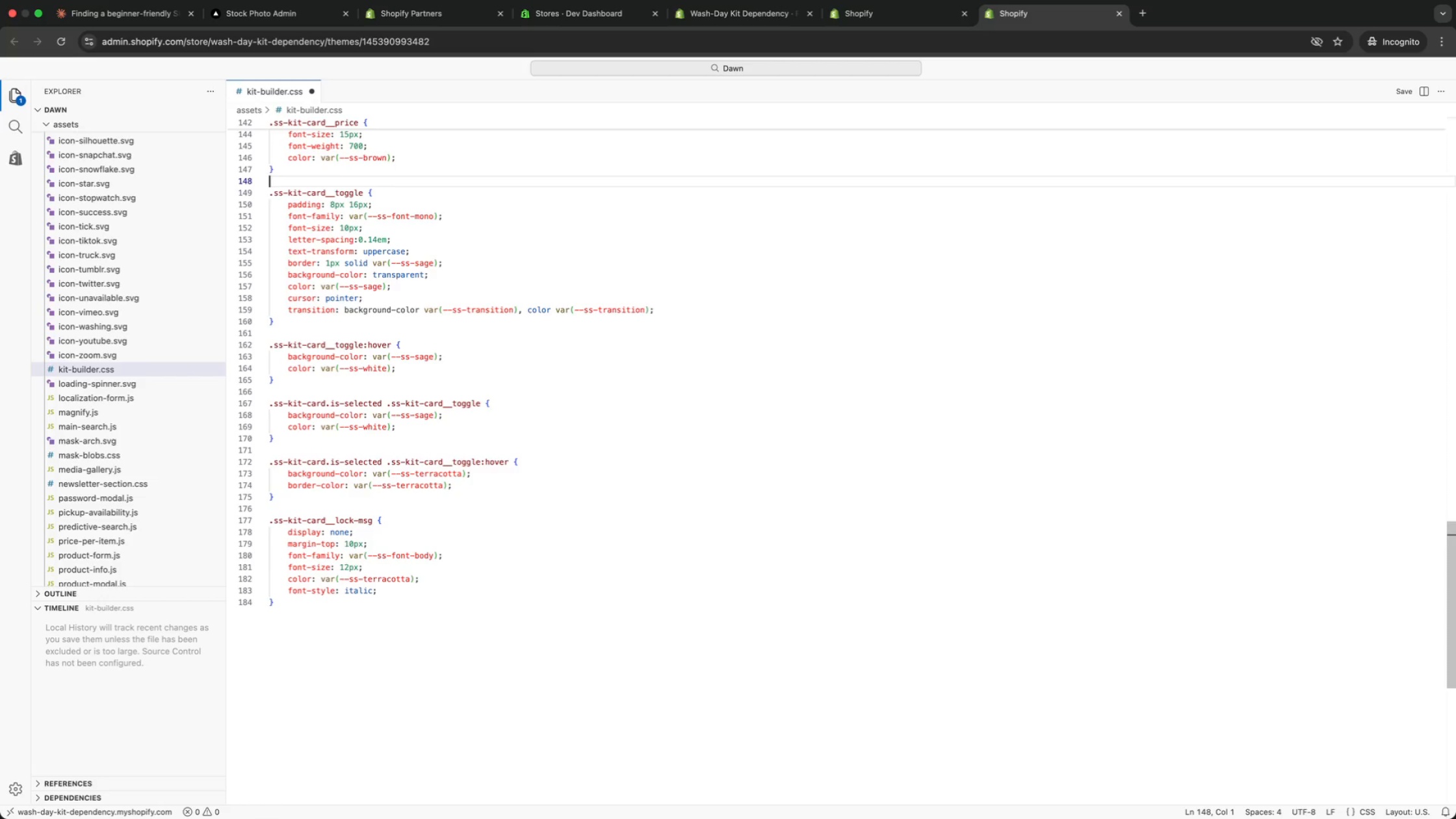 
key(ArrowUp)
 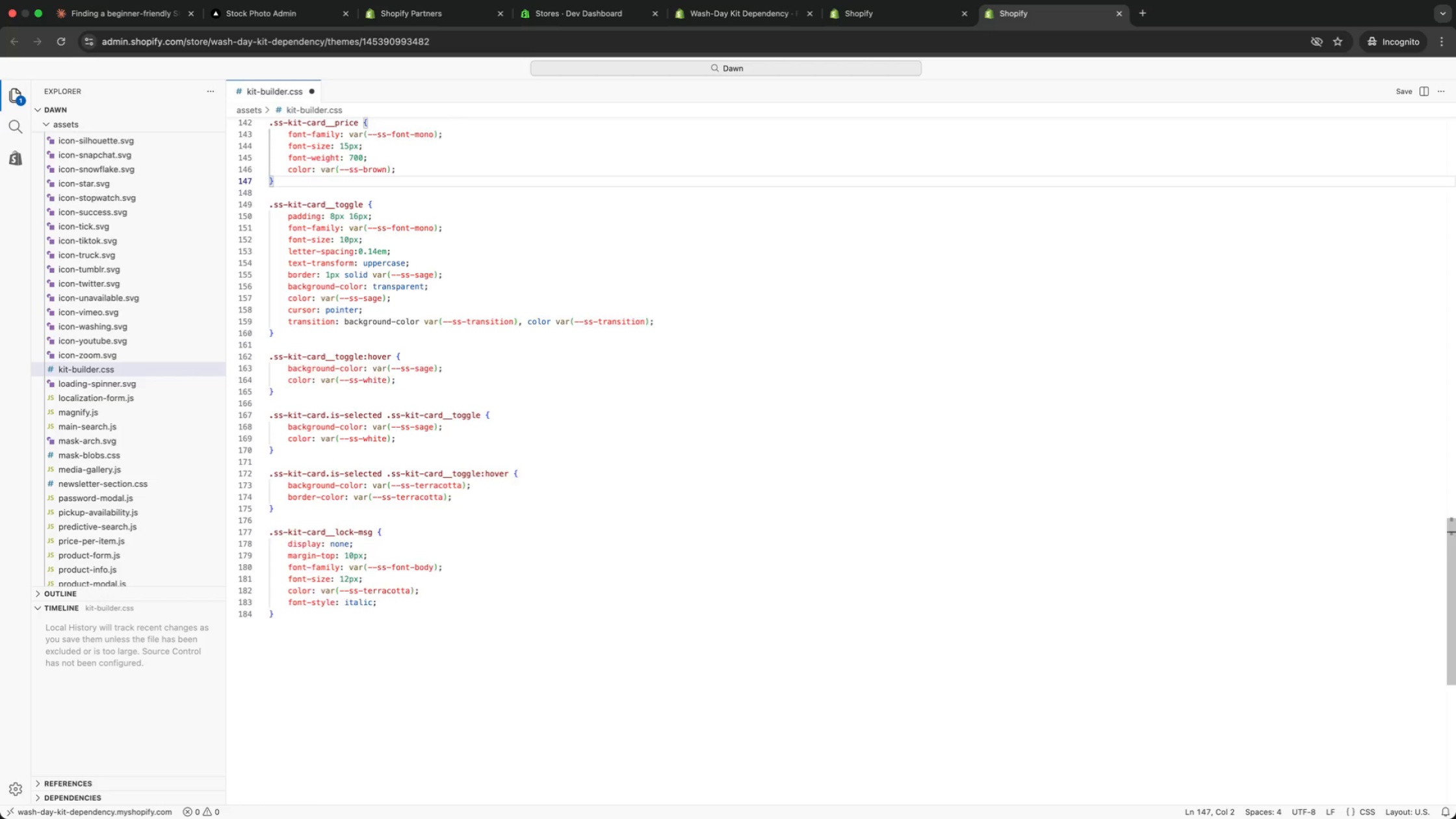 
key(ArrowUp)
 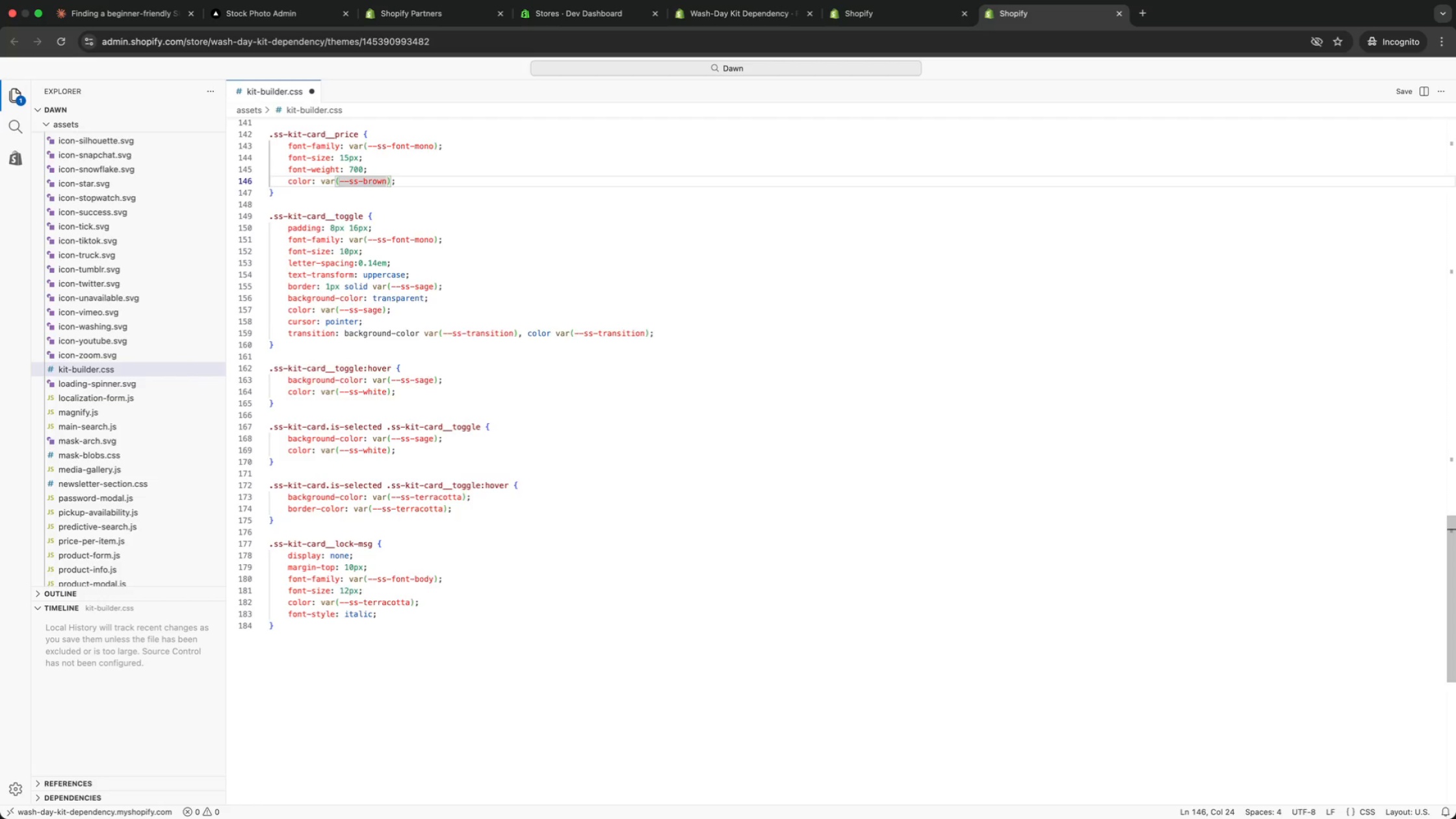 
key(ArrowUp)
 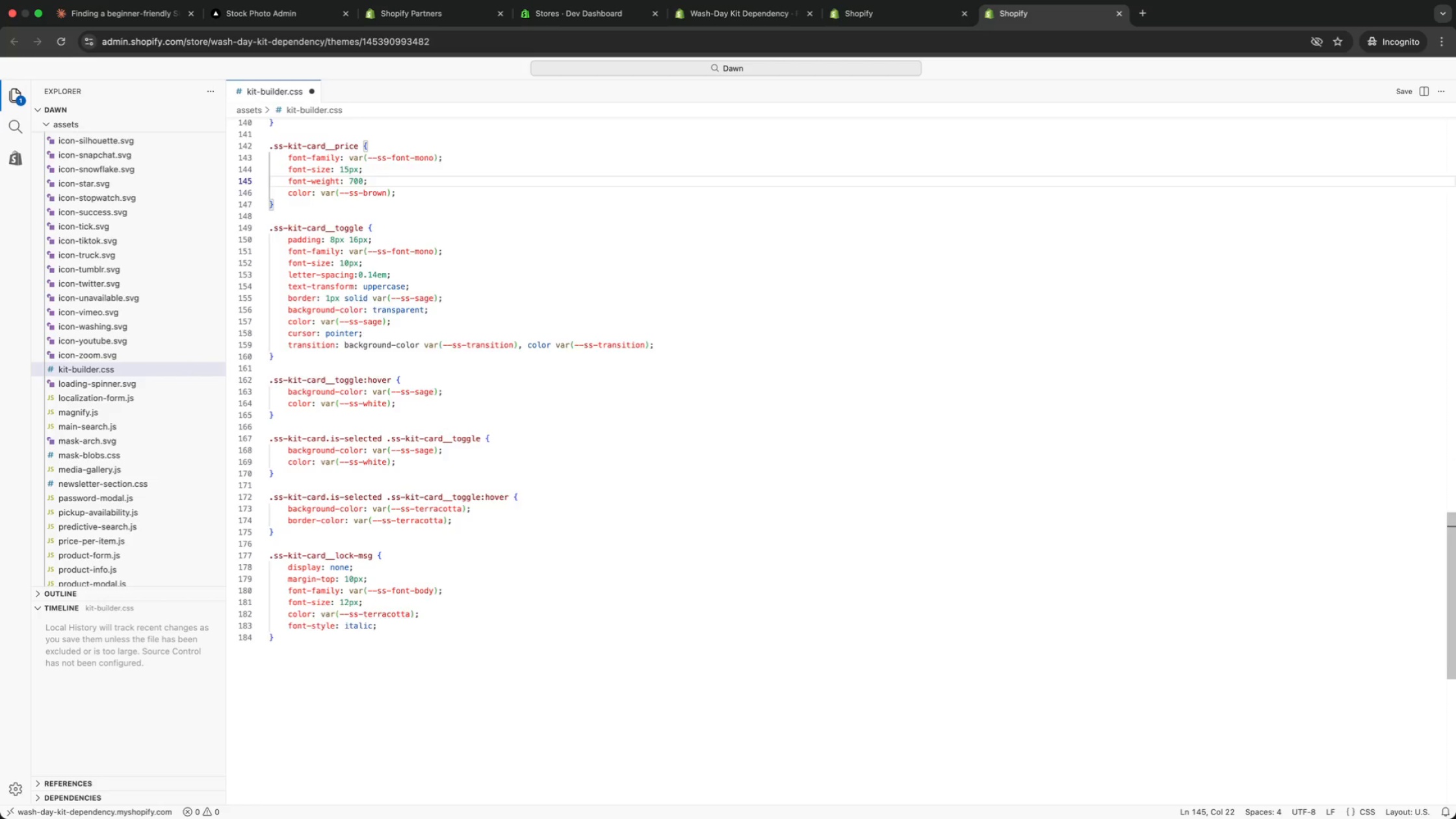 
key(ArrowUp)
 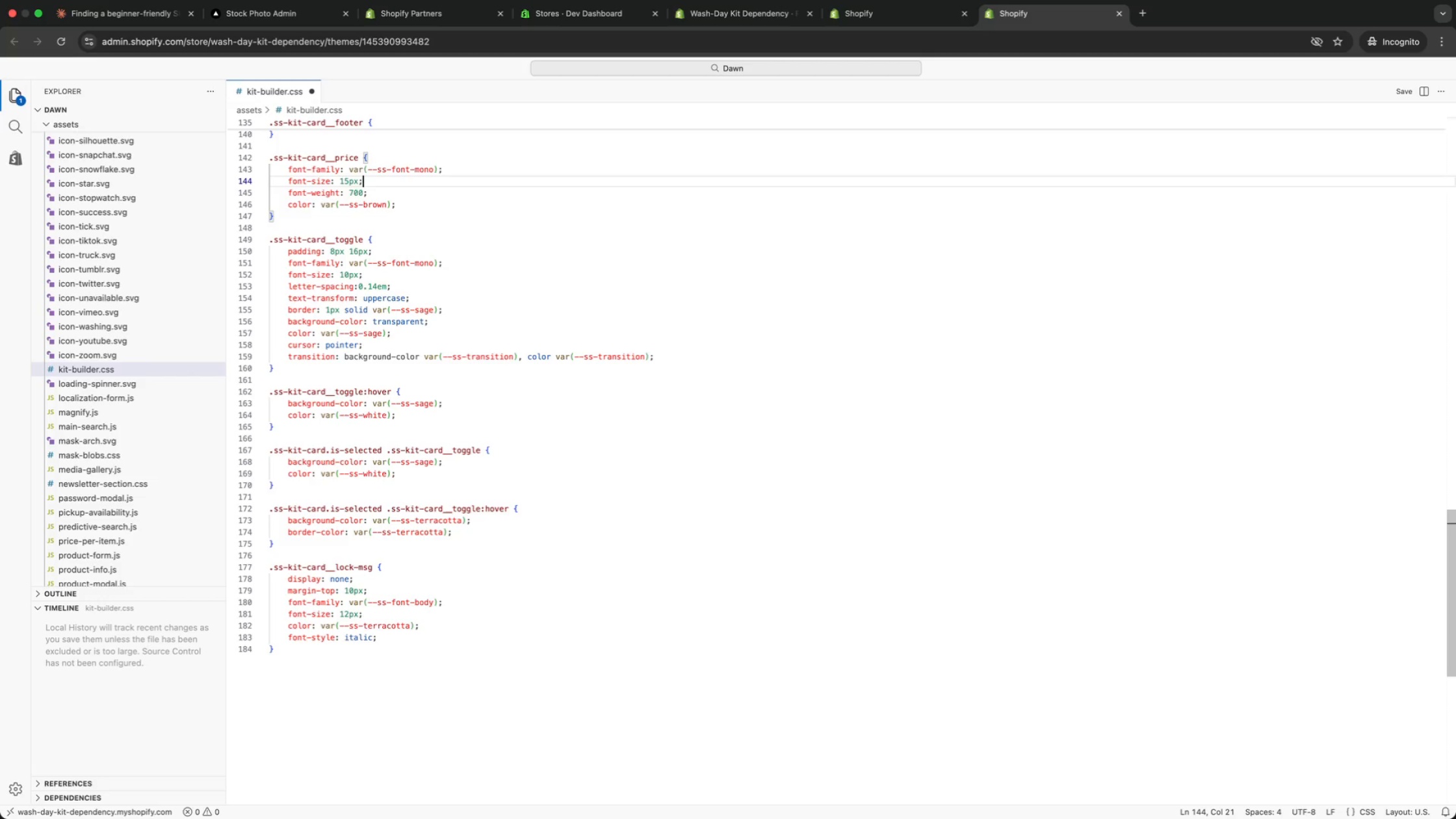 
wait(9.32)
 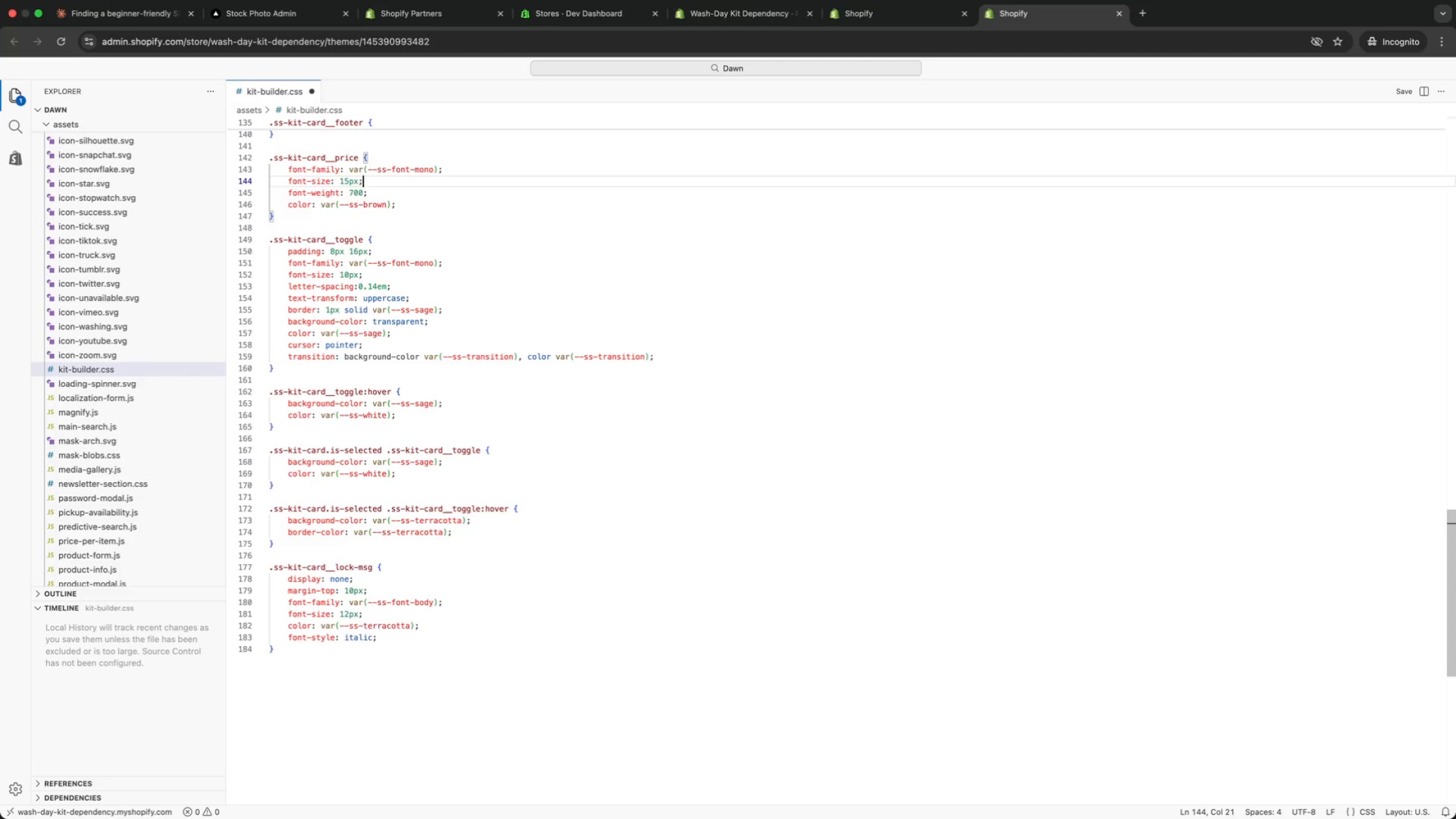 
key(ArrowUp)
 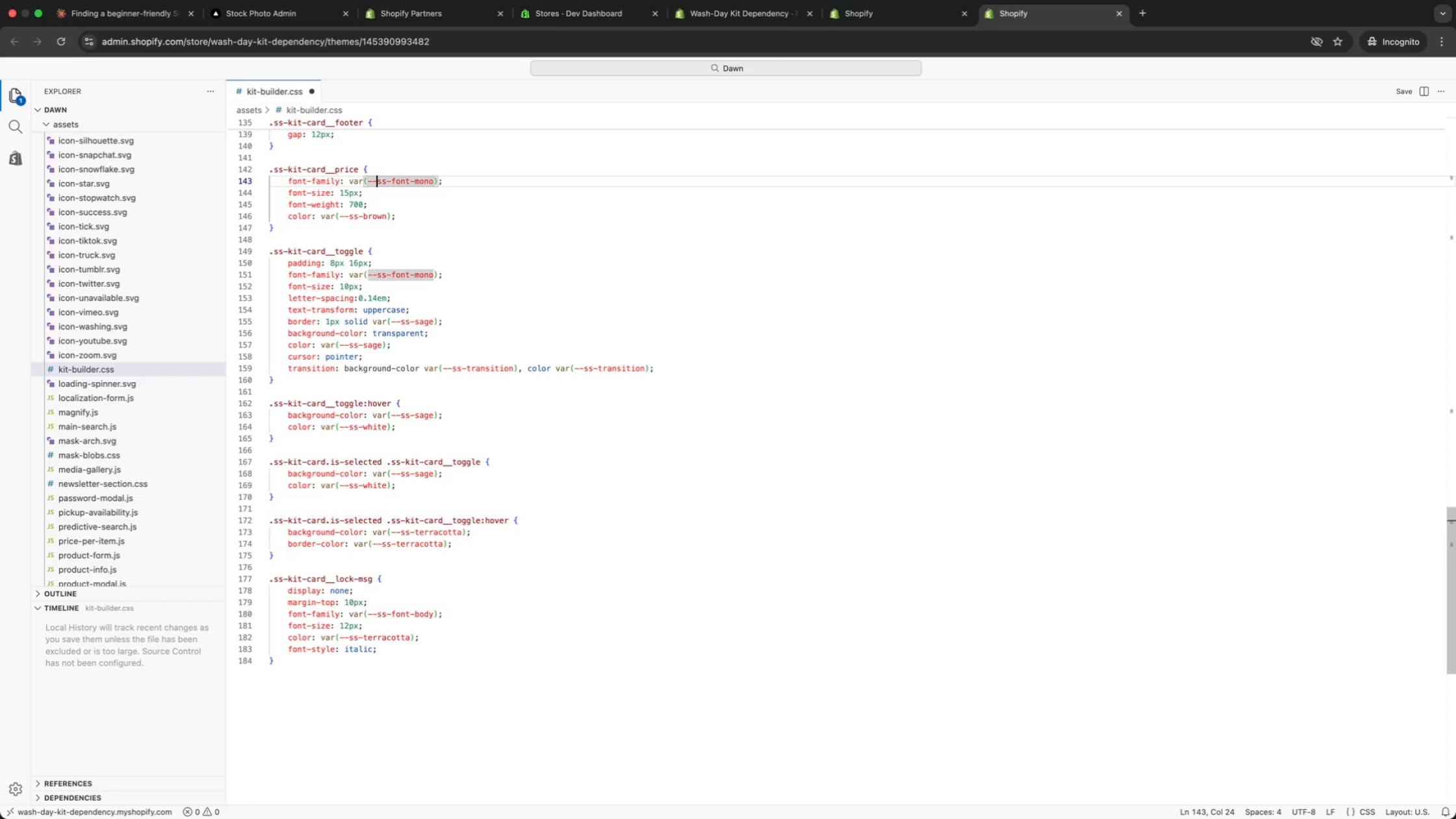 
key(ArrowUp)
 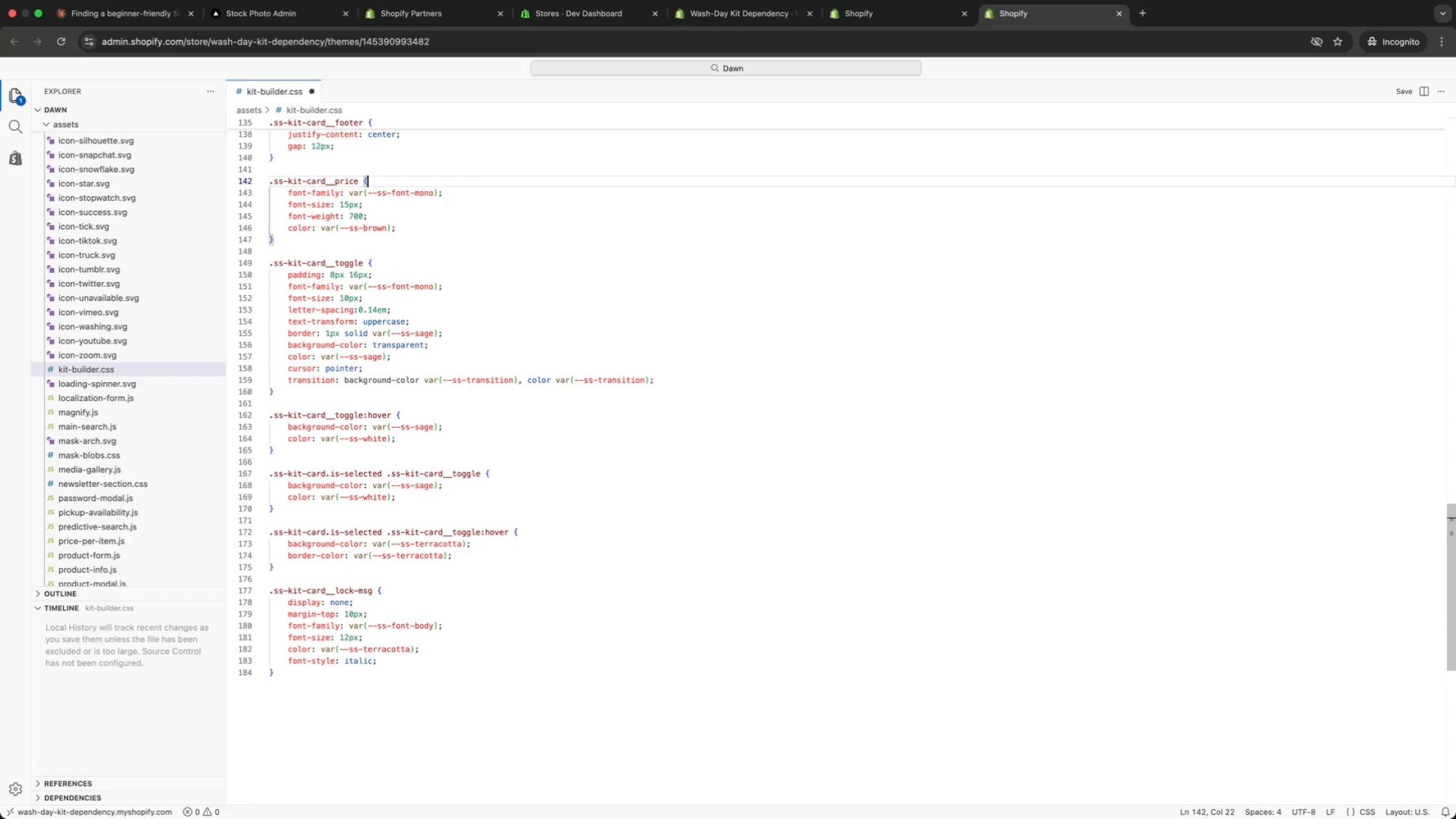 
key(ArrowUp)
 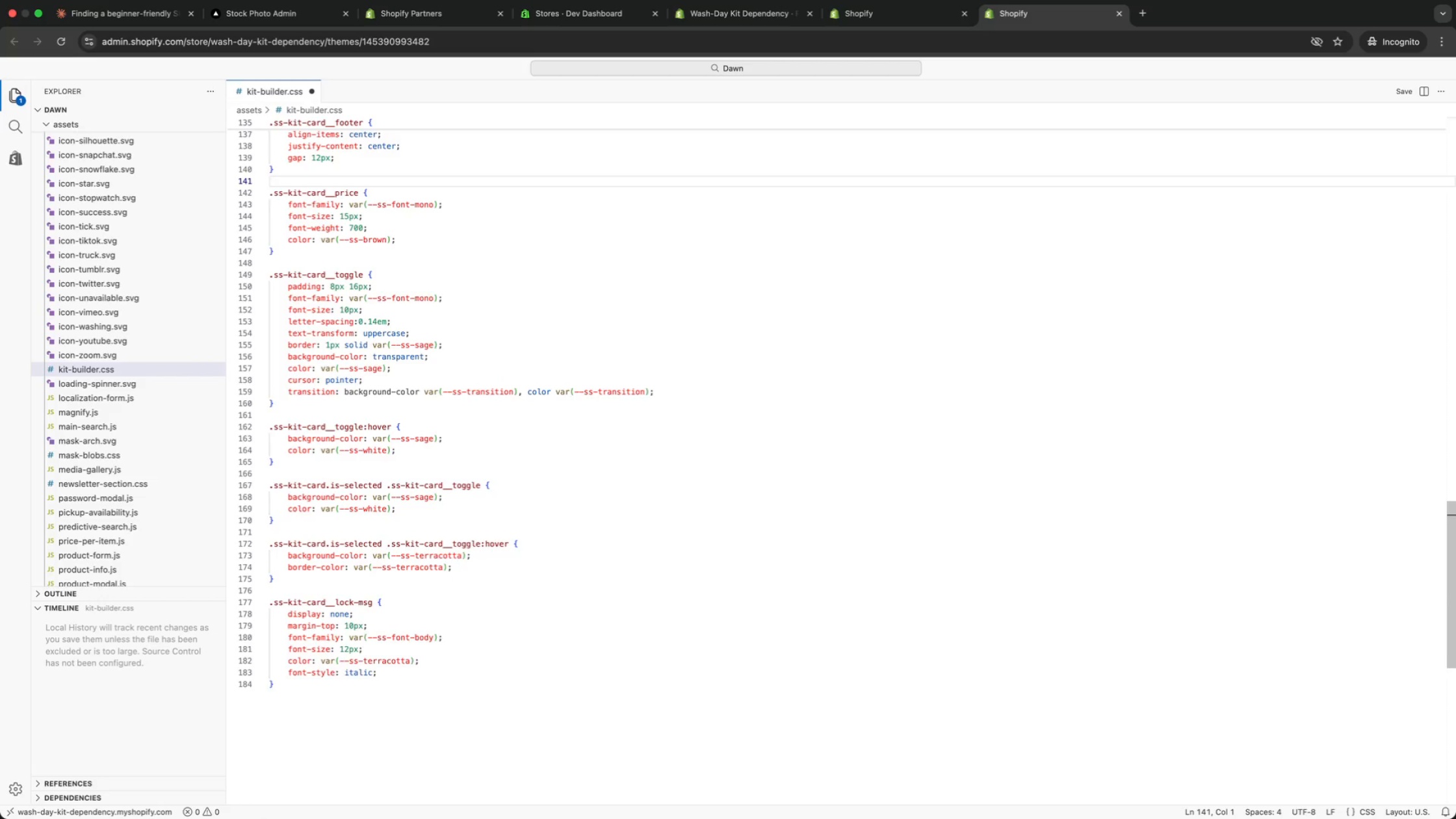 
key(ArrowUp)
 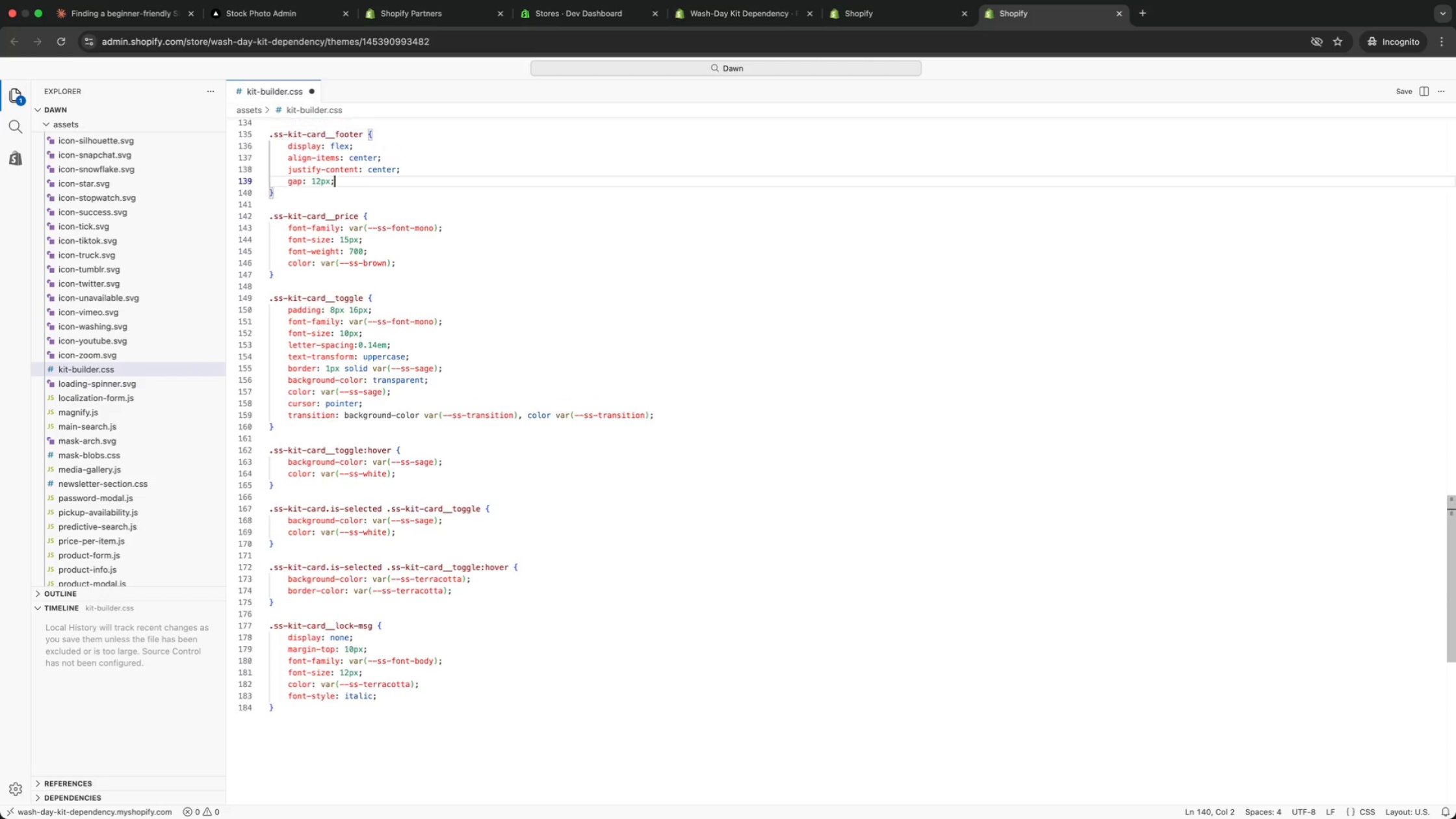 
key(ArrowUp)
 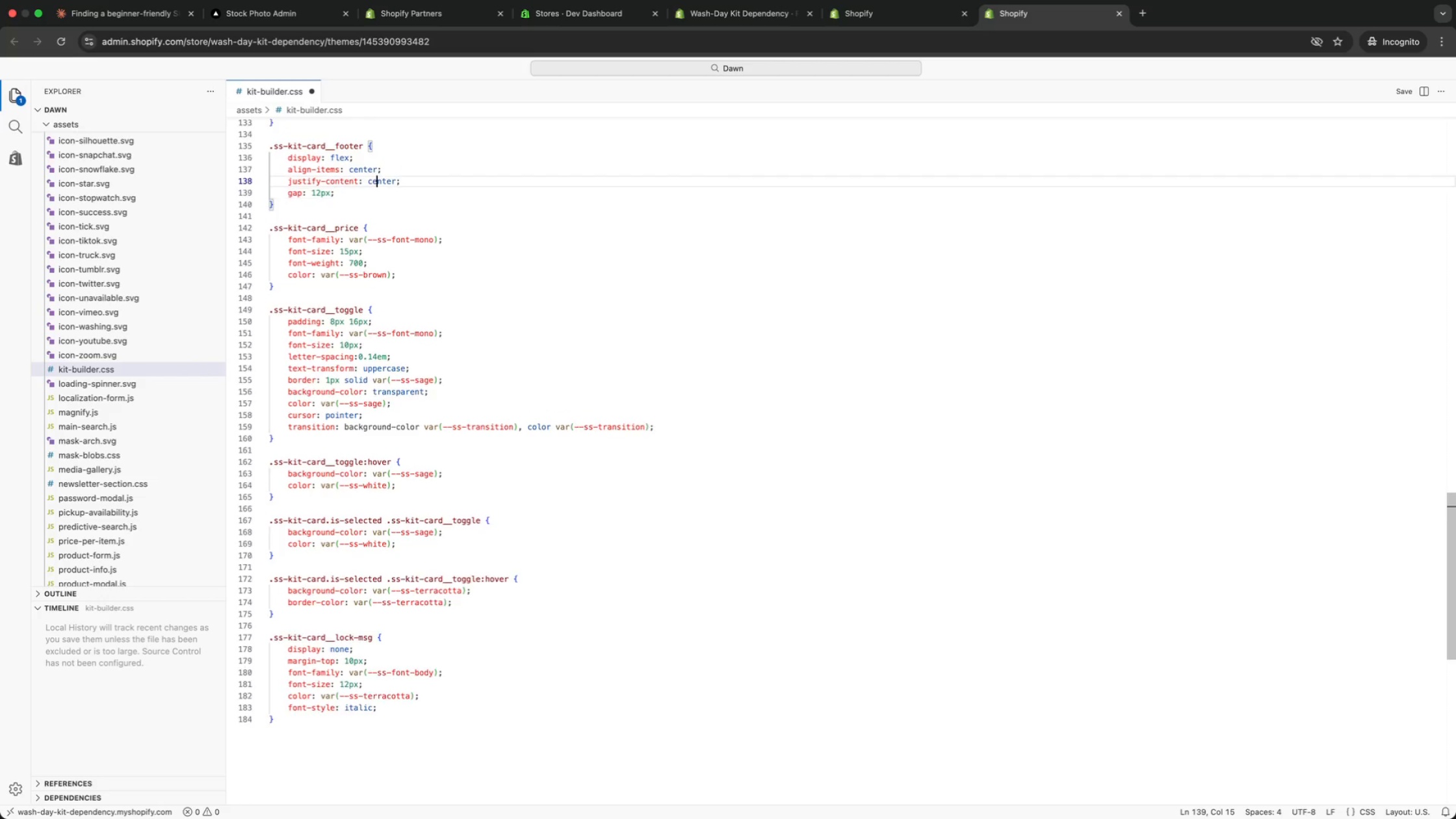 
key(ArrowUp)
 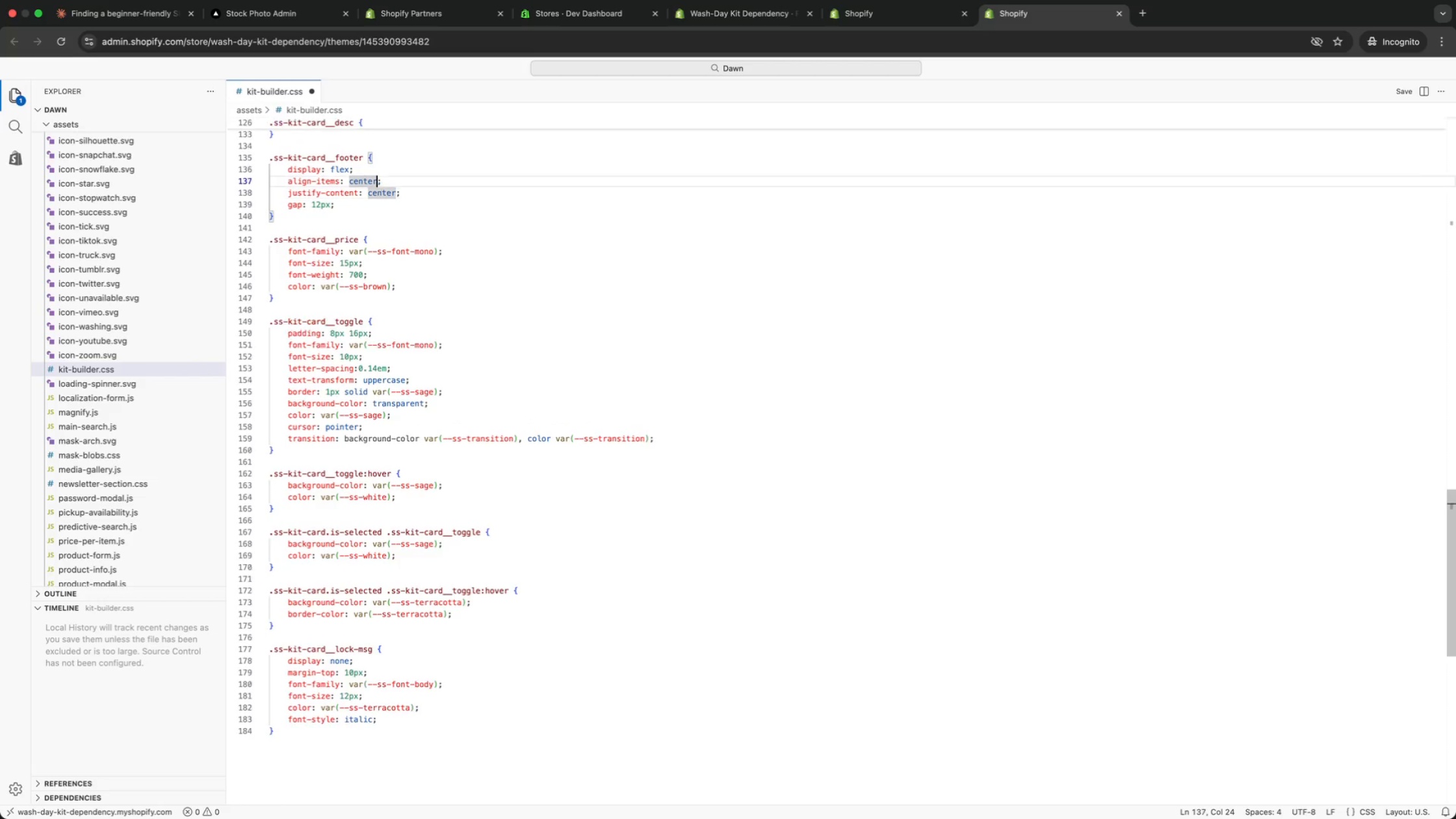 
key(ArrowUp)
 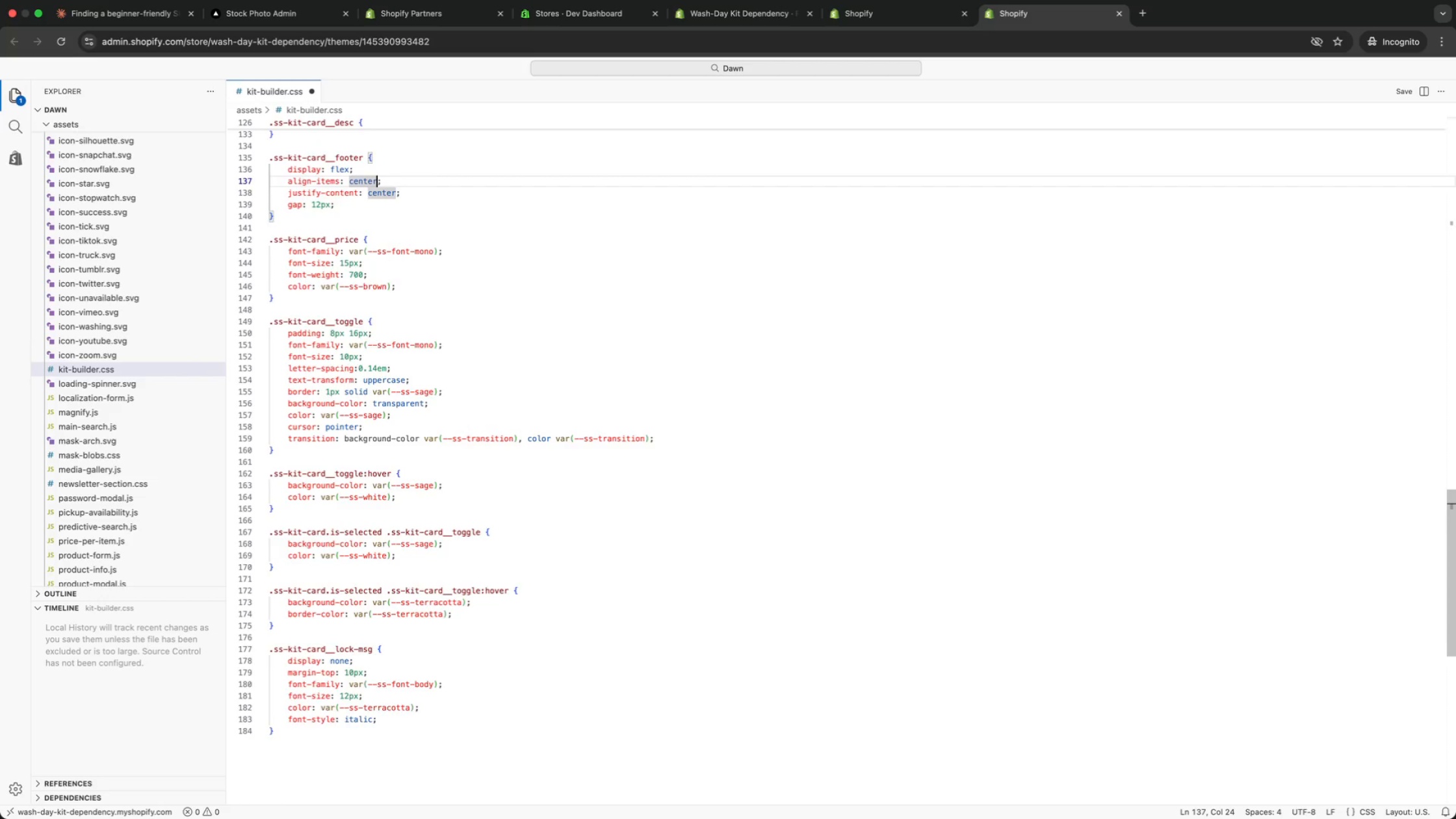 
key(ArrowUp)
 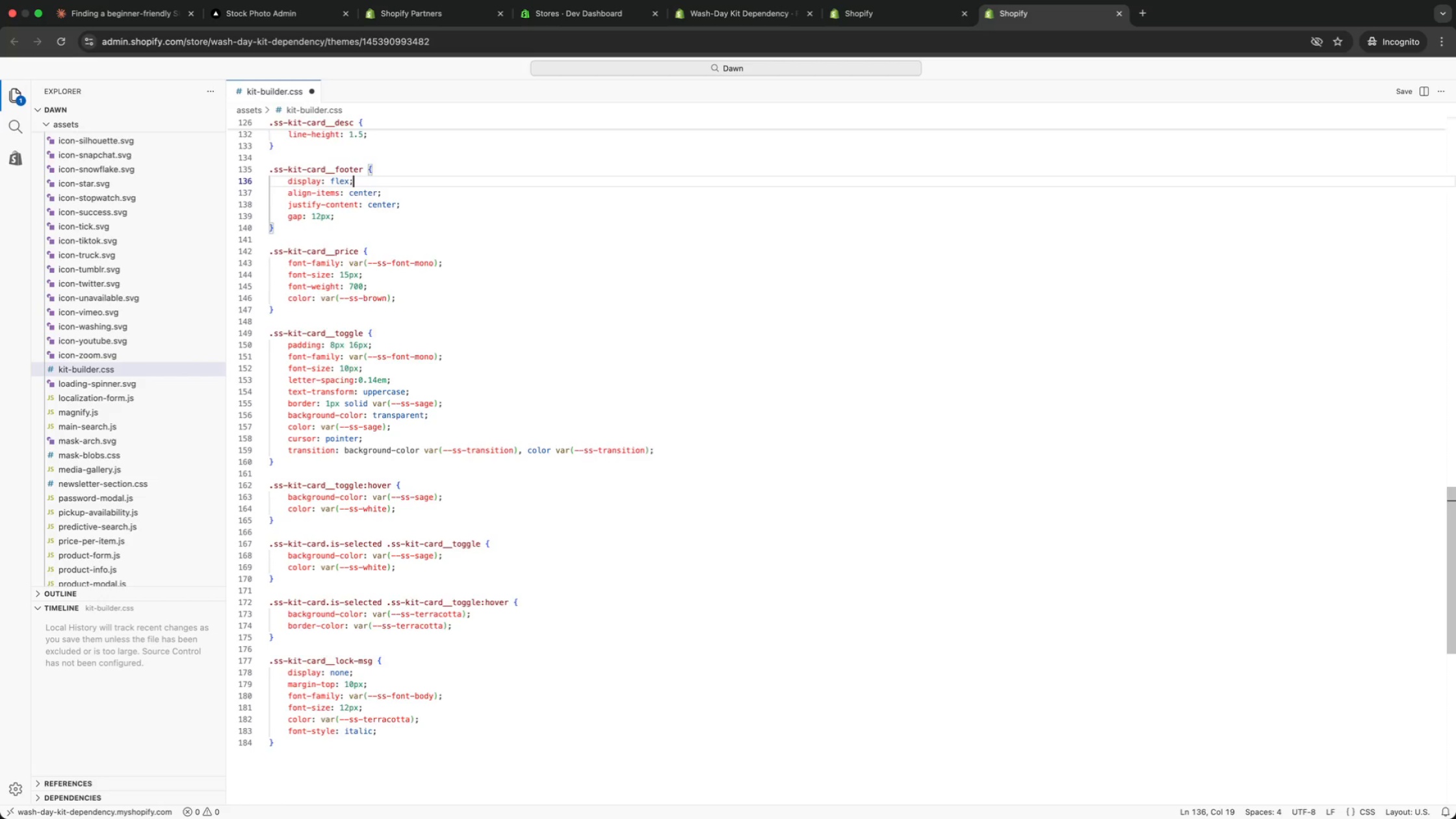 
key(ArrowUp)
 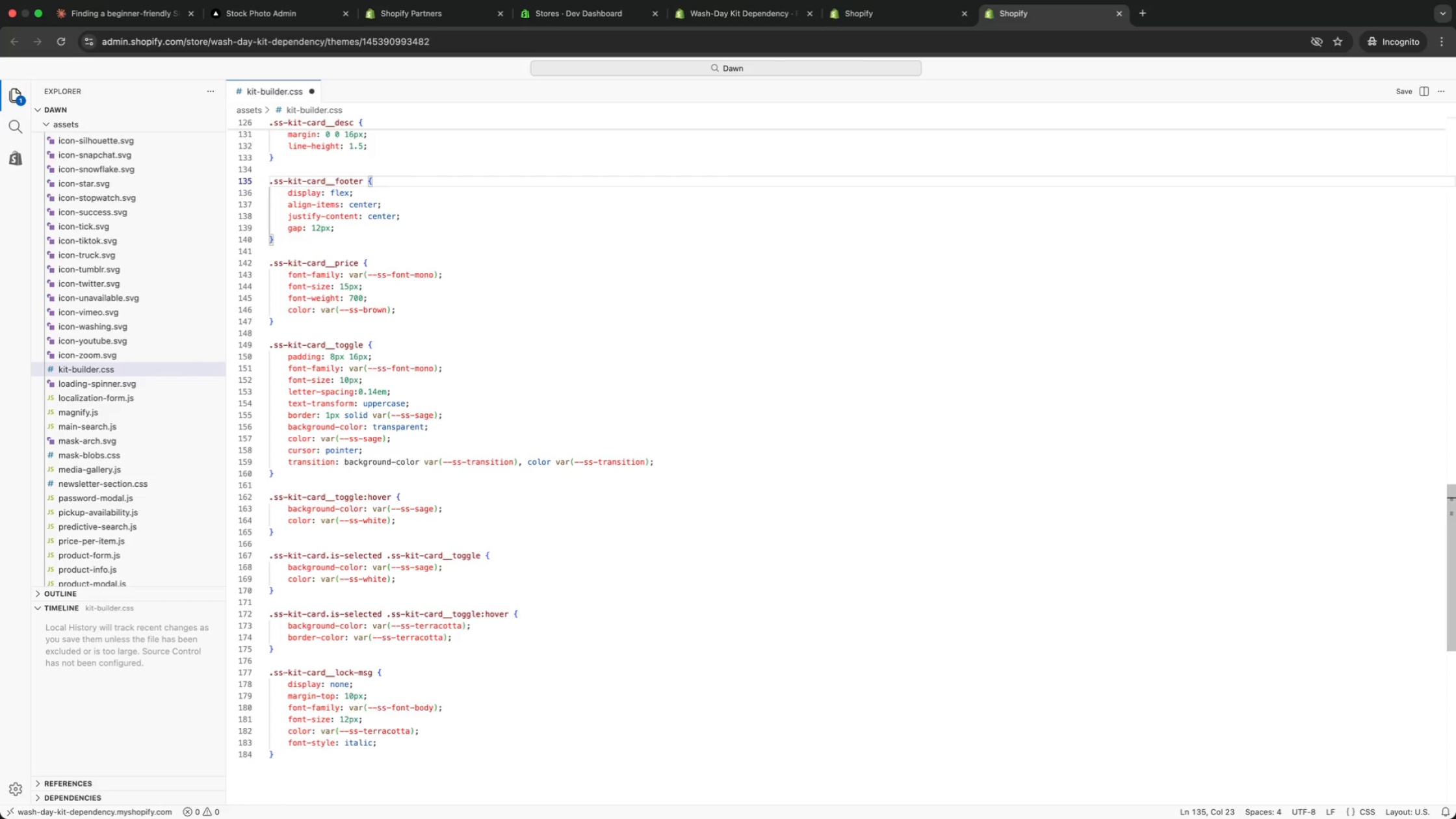 
key(ArrowUp)
 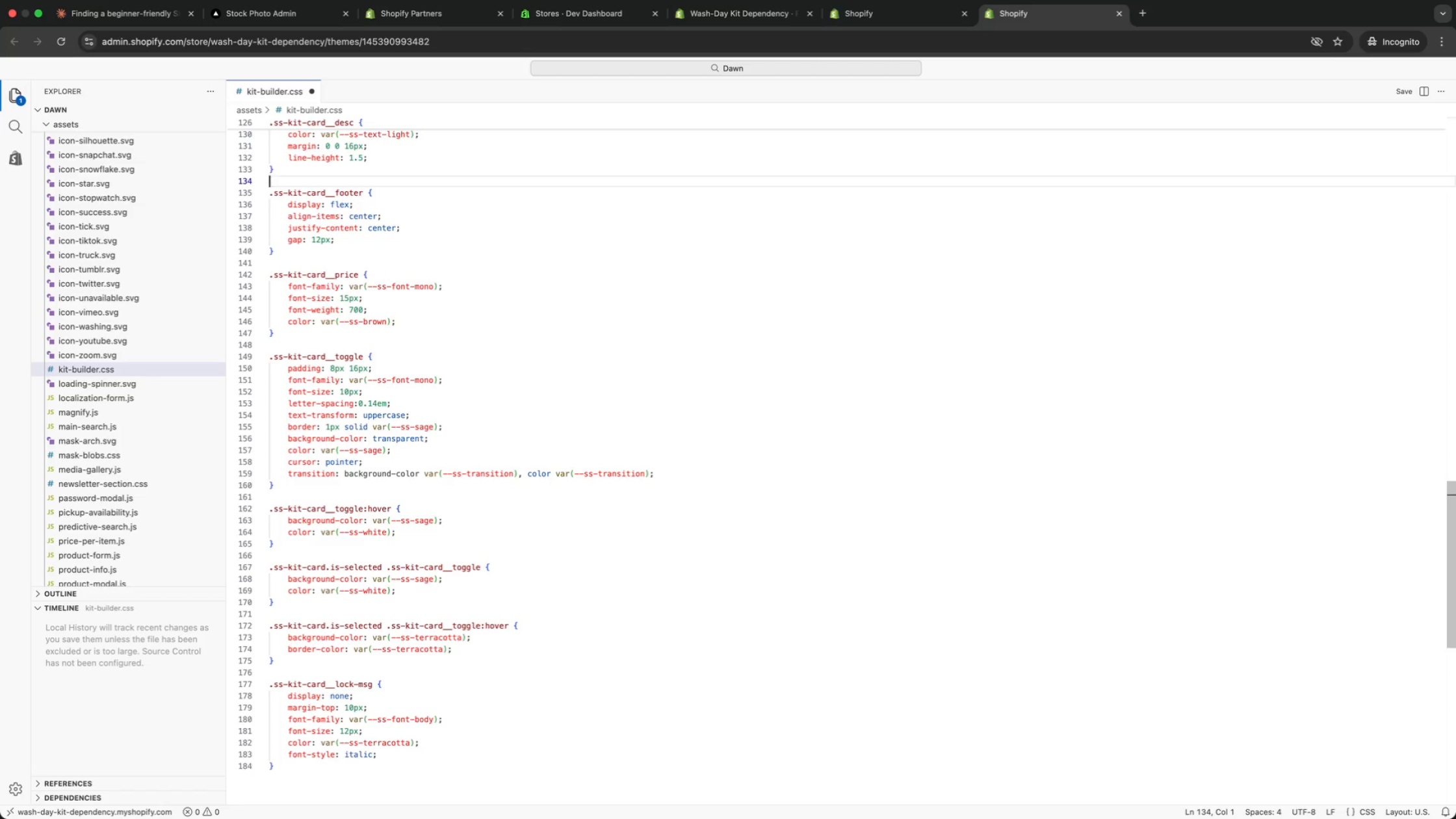 
key(ArrowUp)
 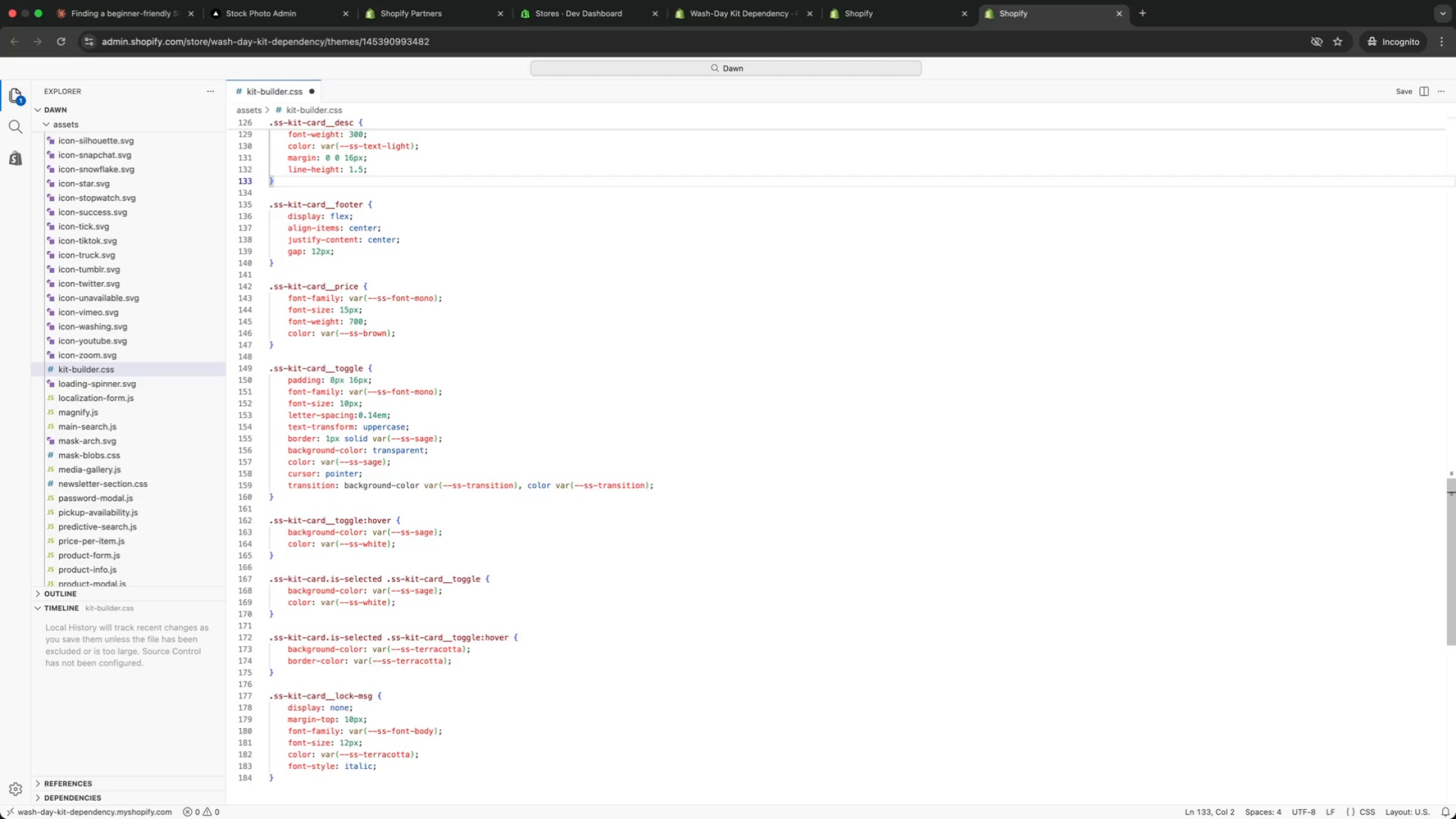 
key(ArrowUp)
 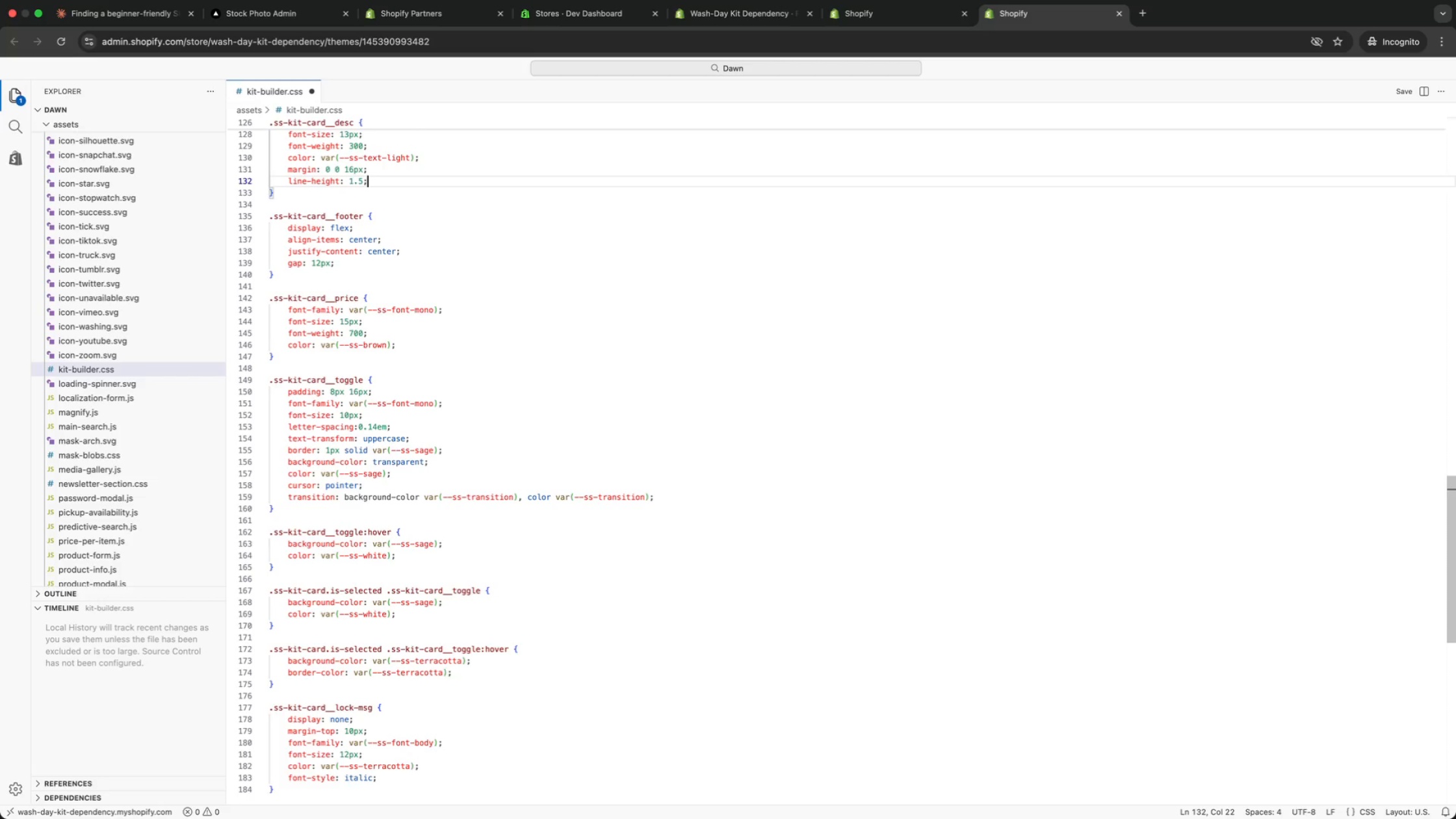 
key(ArrowUp)
 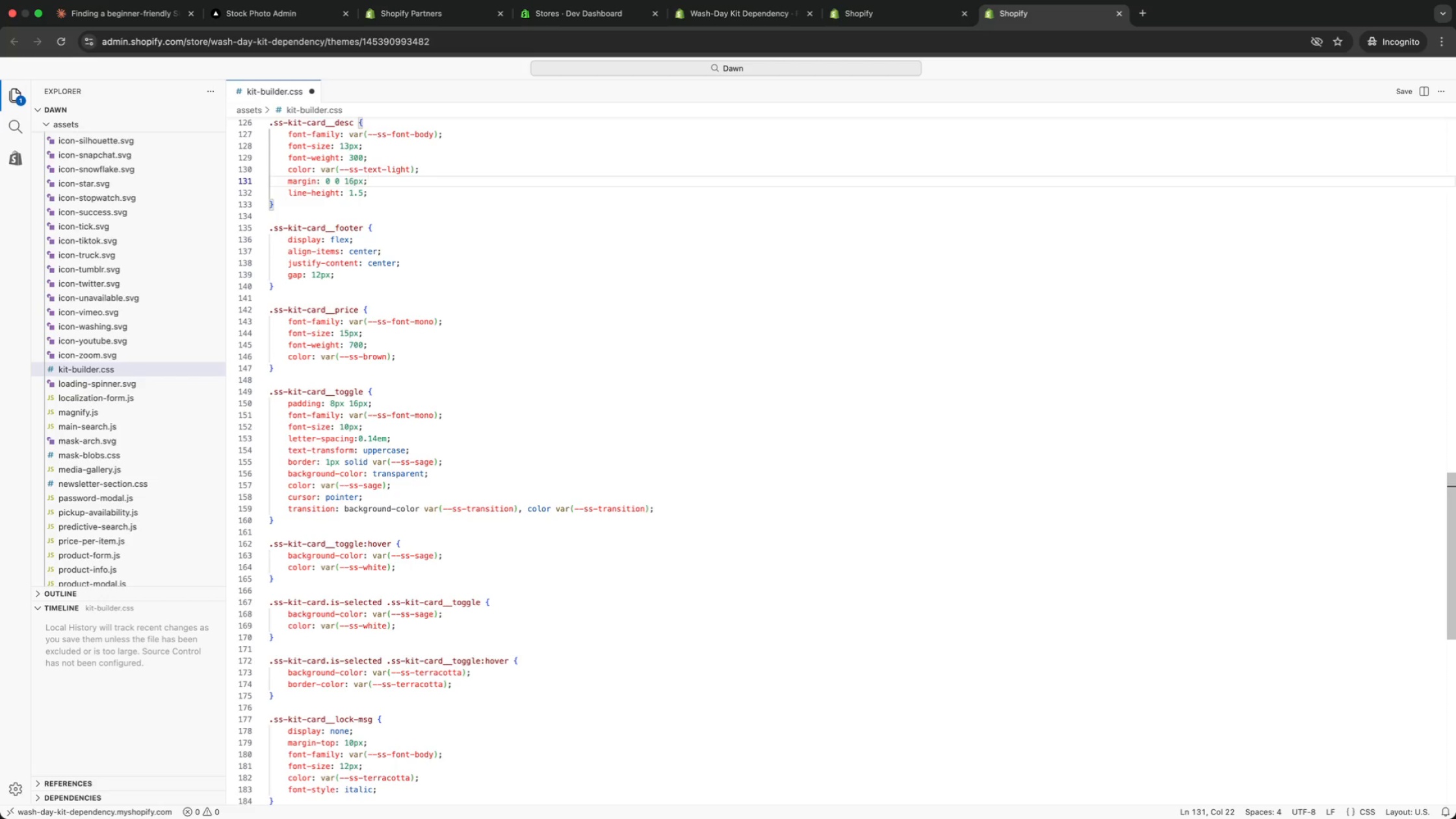 
key(ArrowUp)
 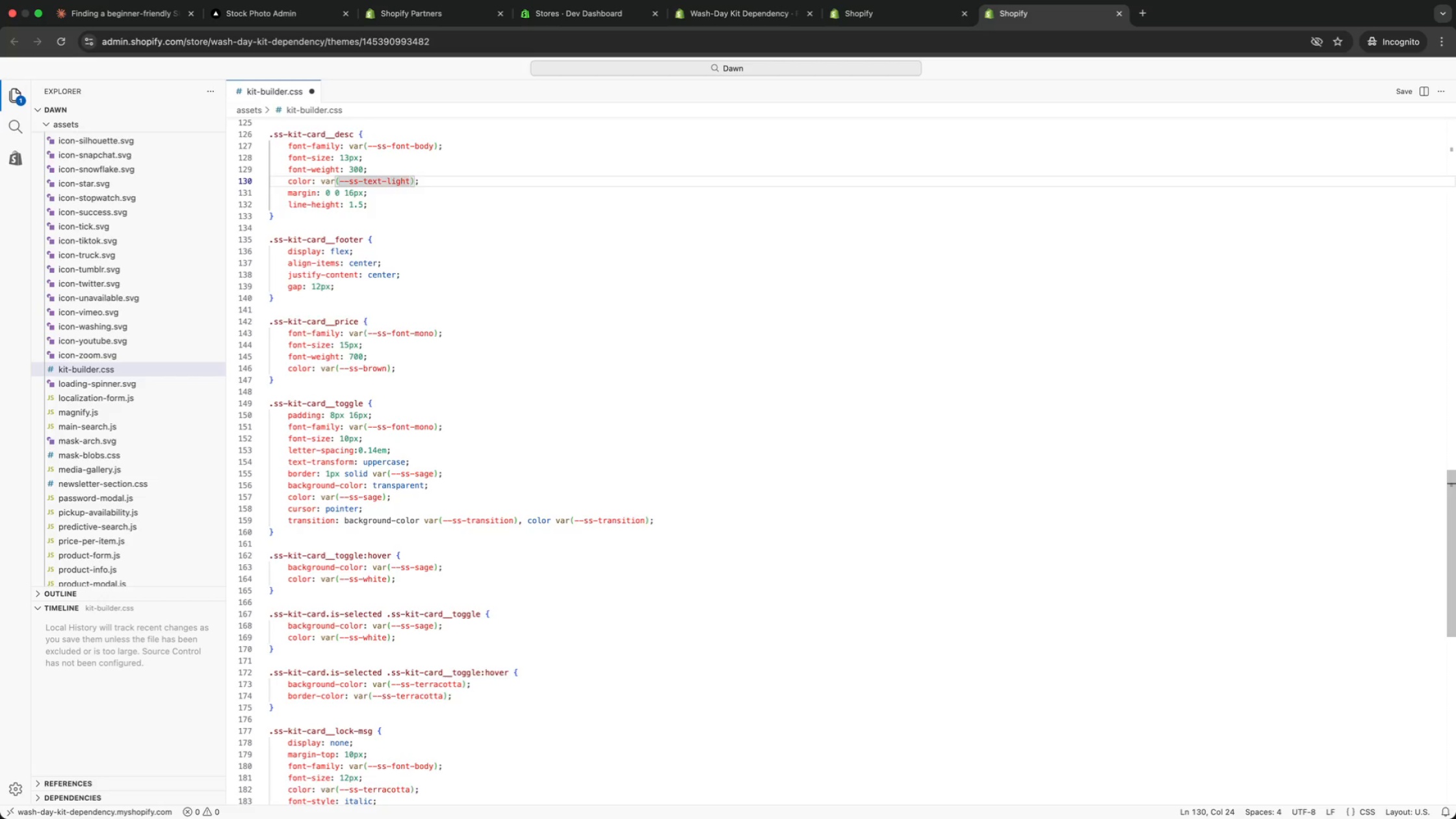 
key(ArrowUp)
 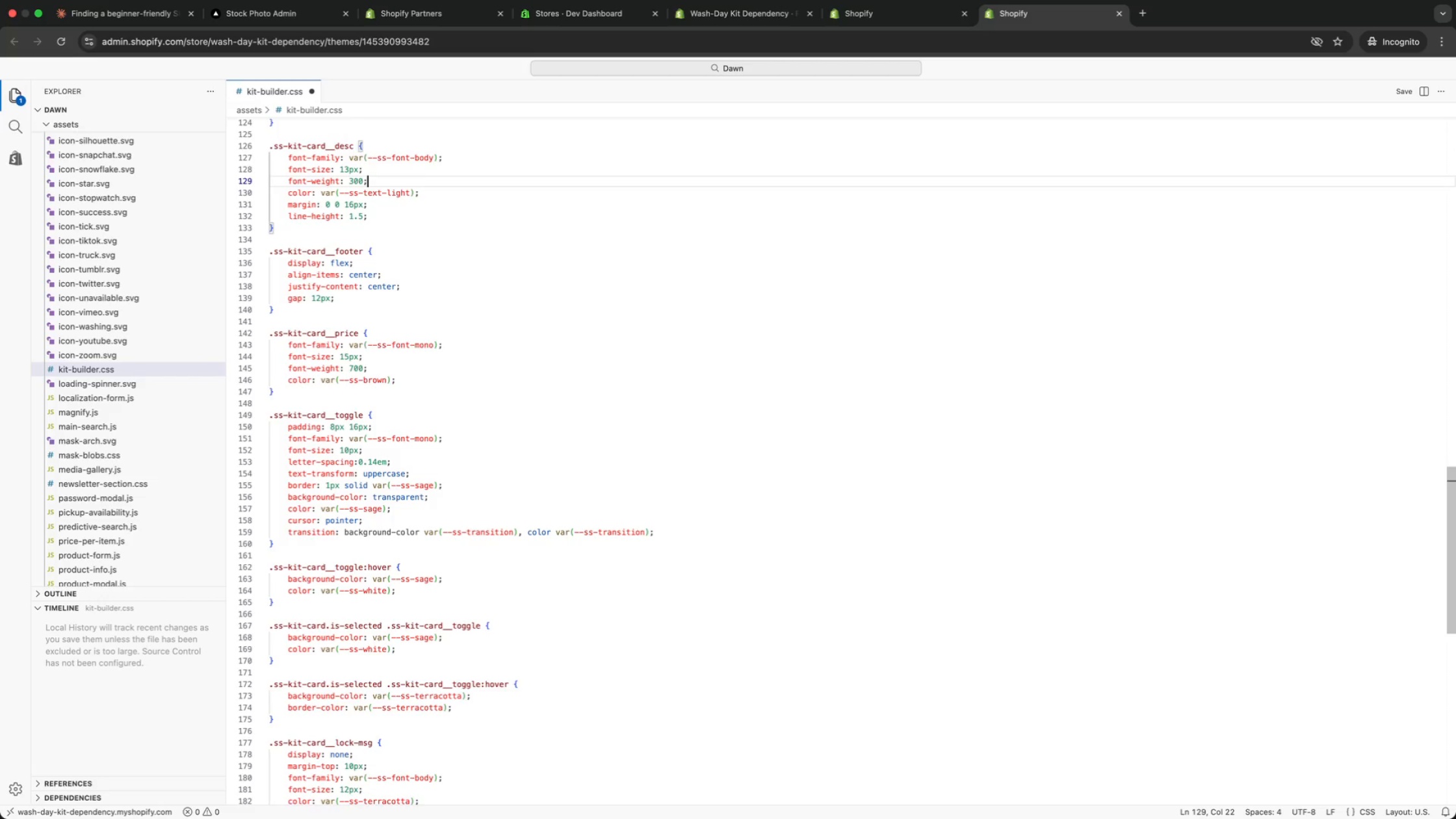 
key(ArrowUp)
 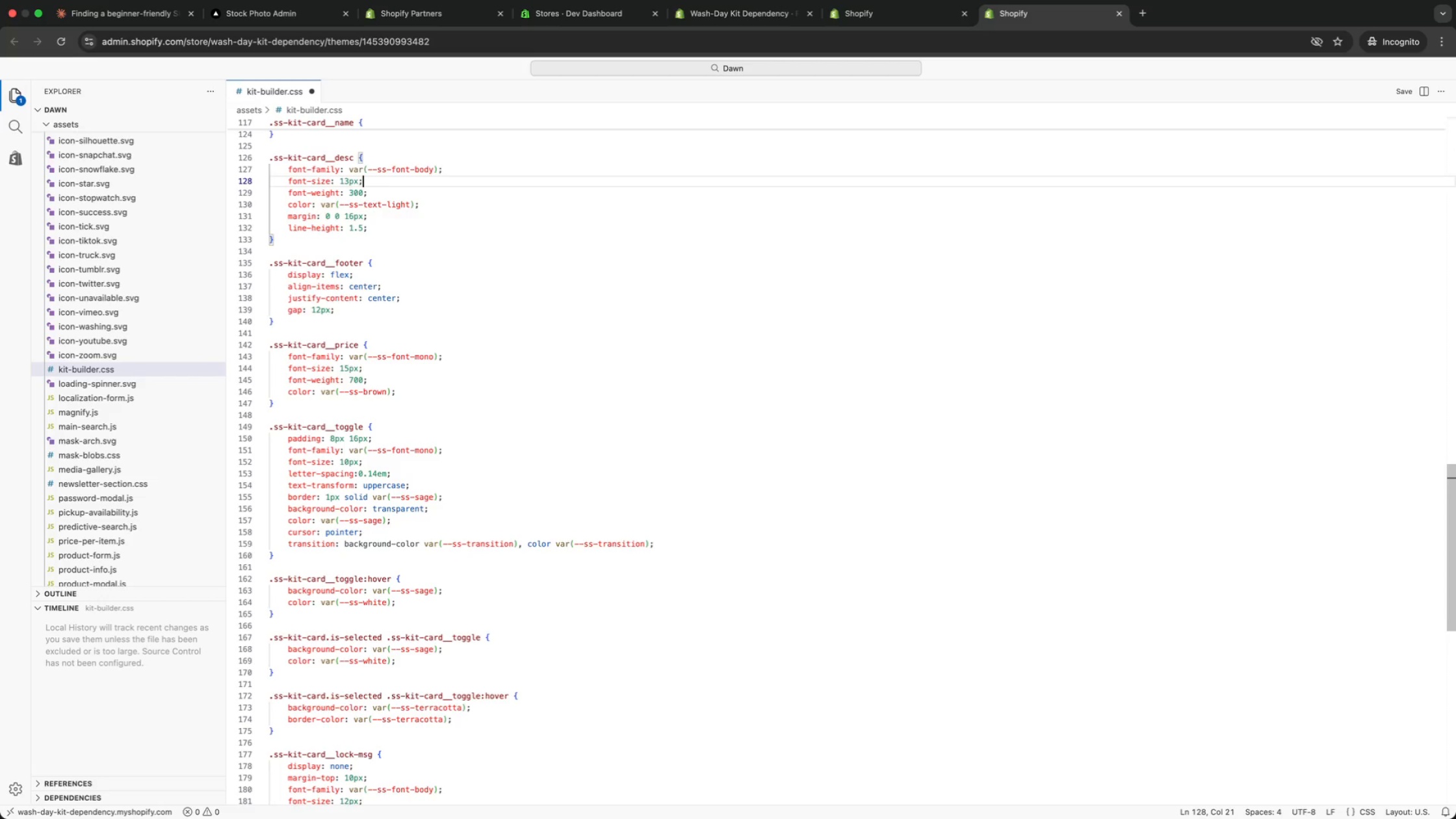 
key(ArrowUp)
 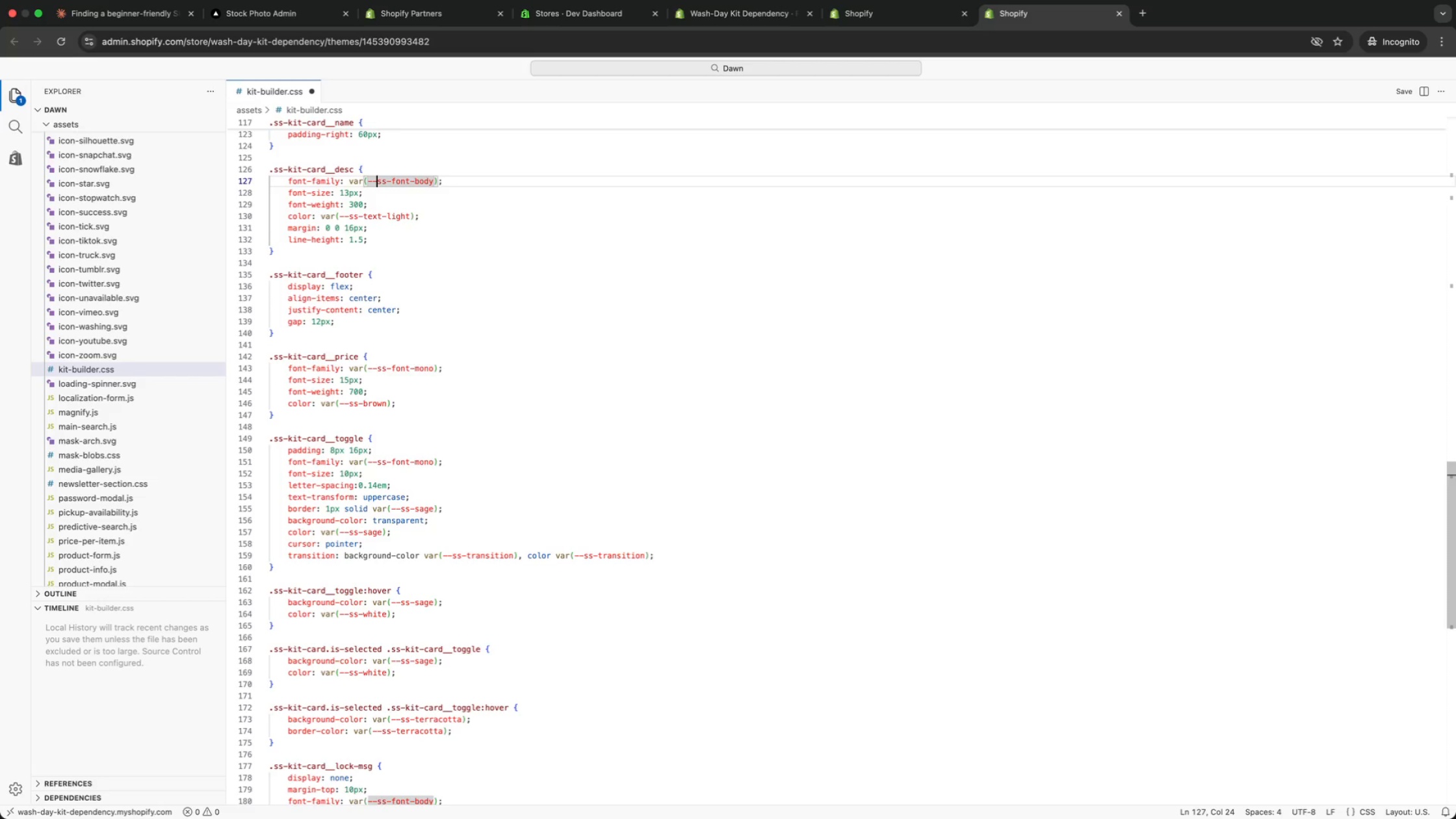 
key(ArrowUp)
 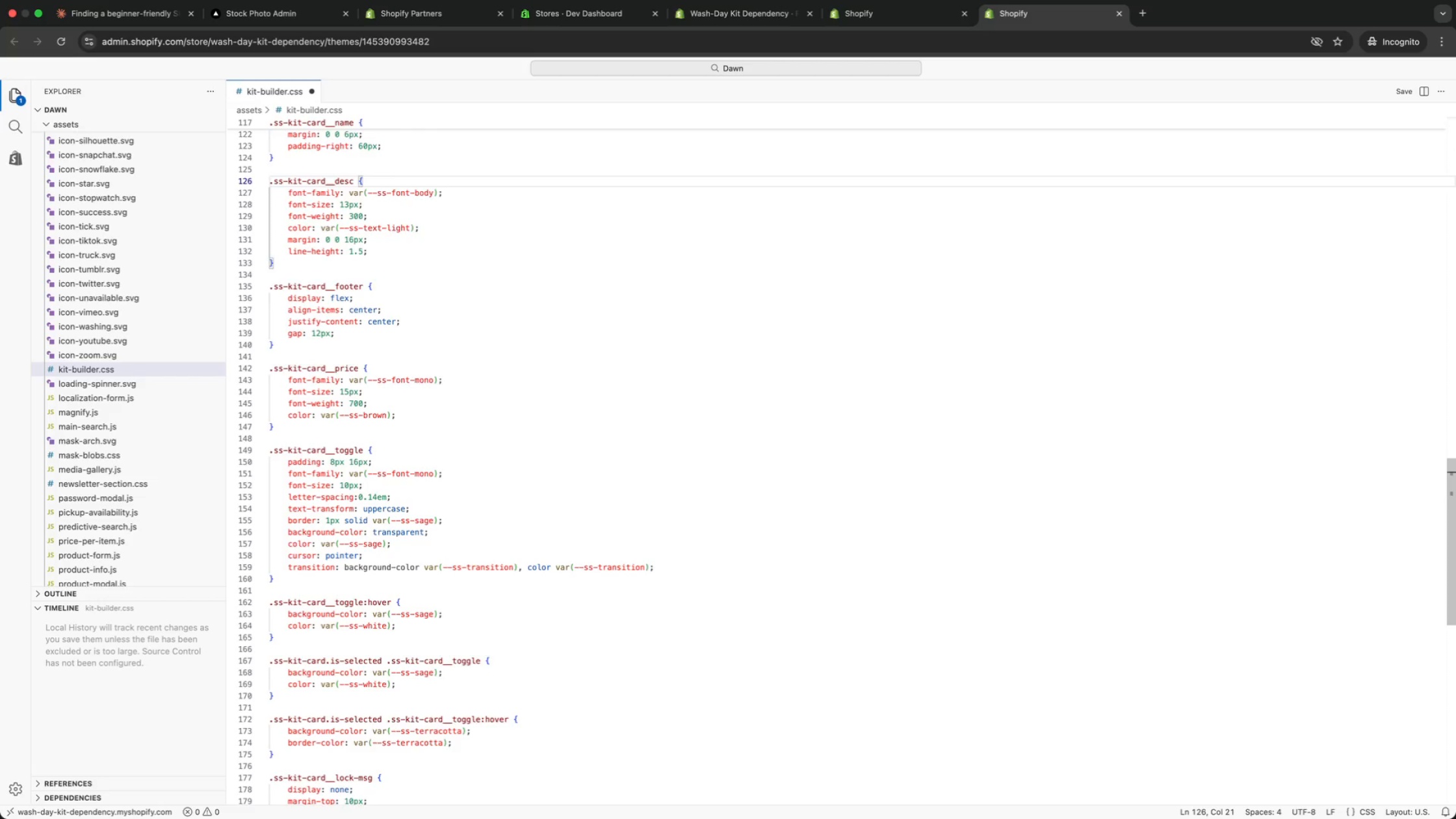 
key(ArrowUp)
 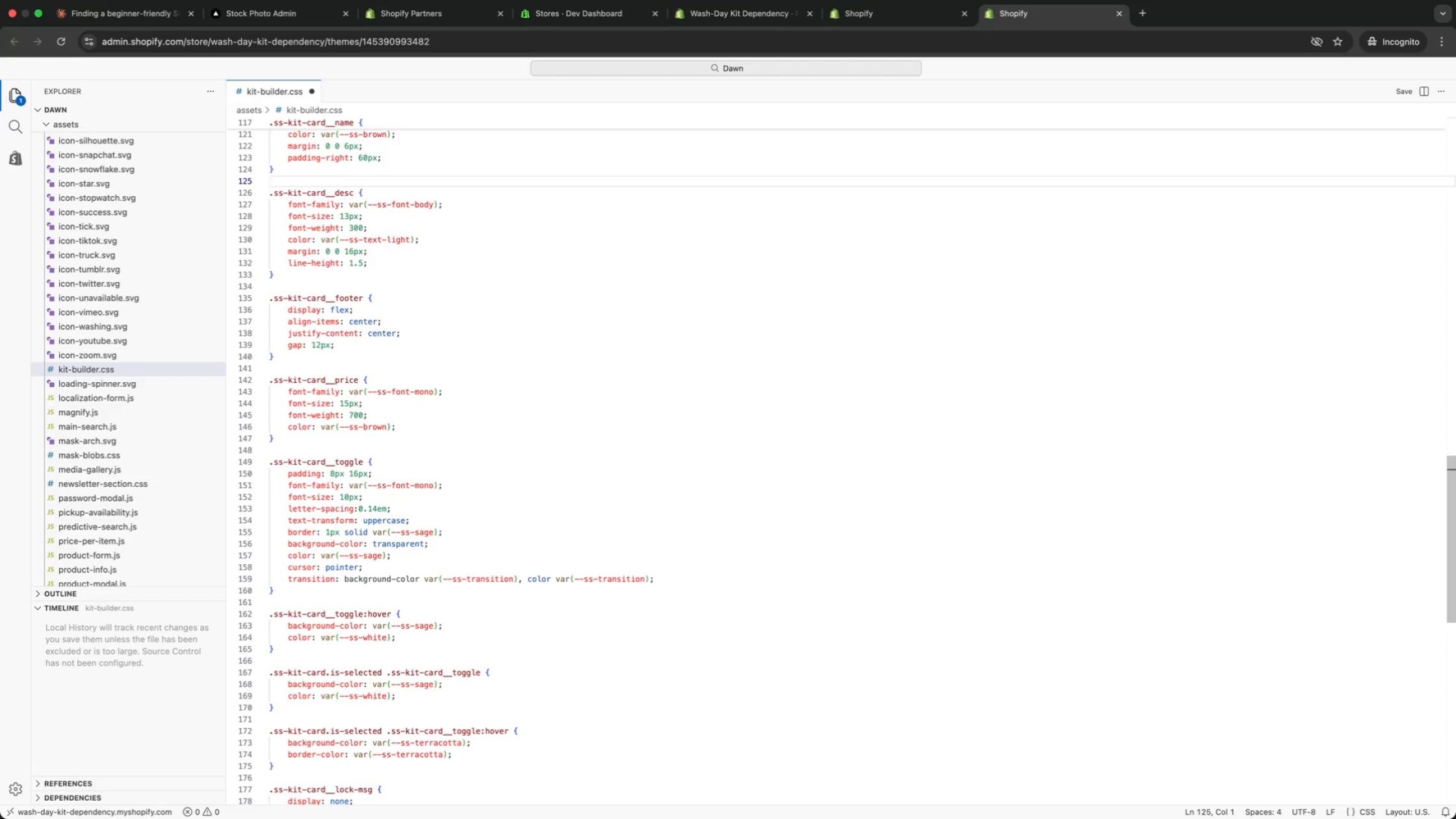 
key(ArrowUp)
 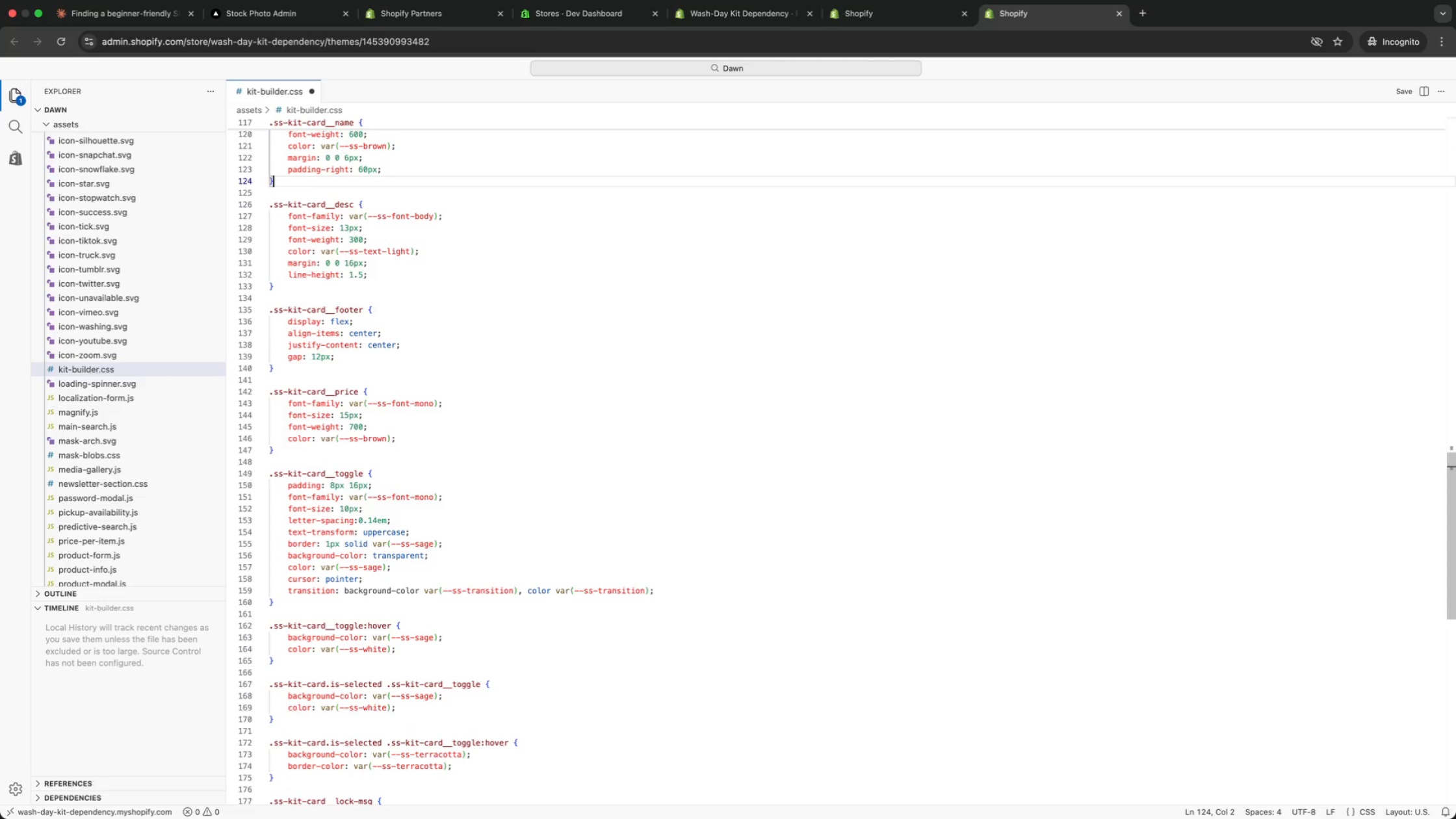 
key(ArrowUp)
 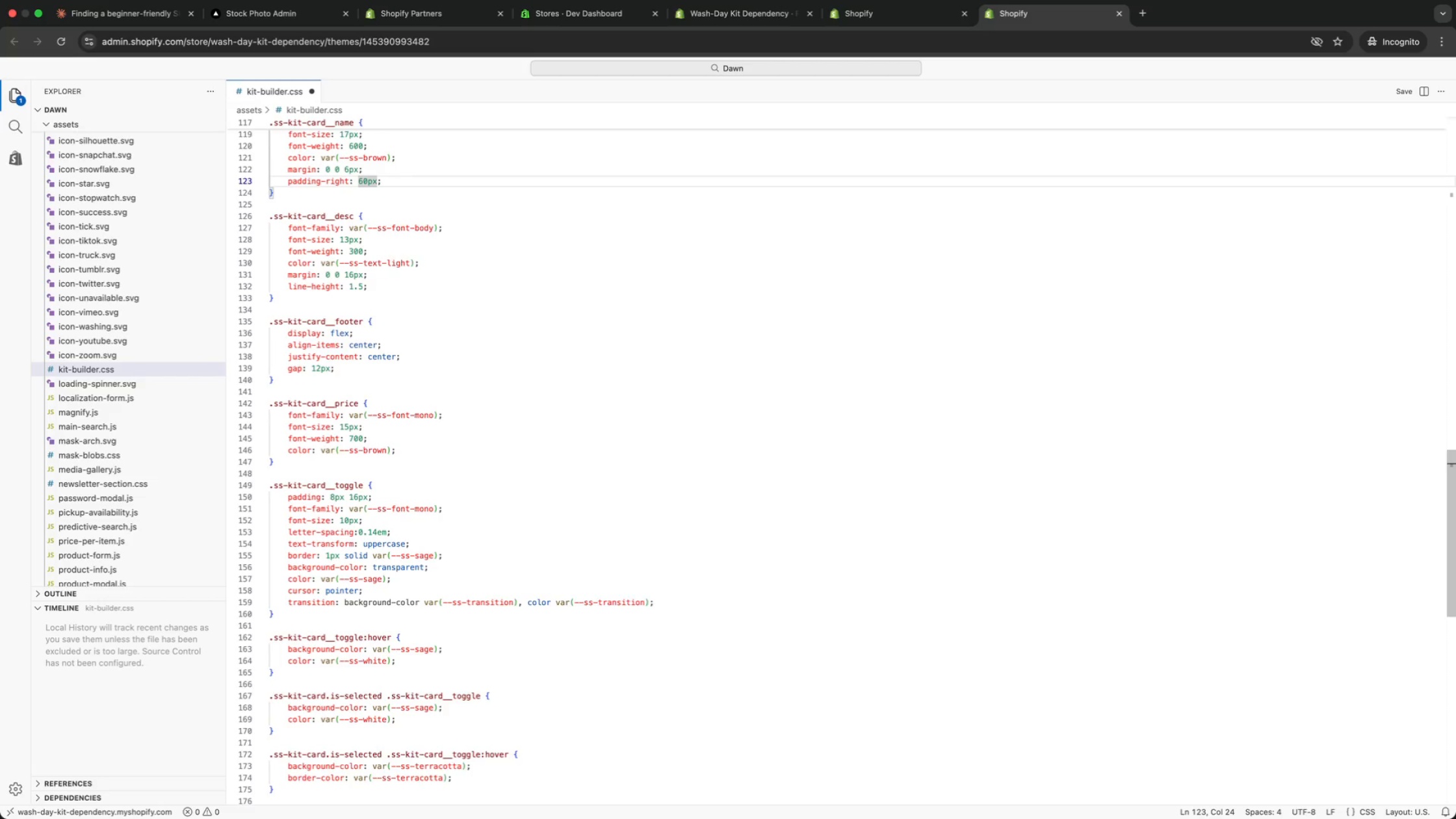 
key(ArrowUp)
 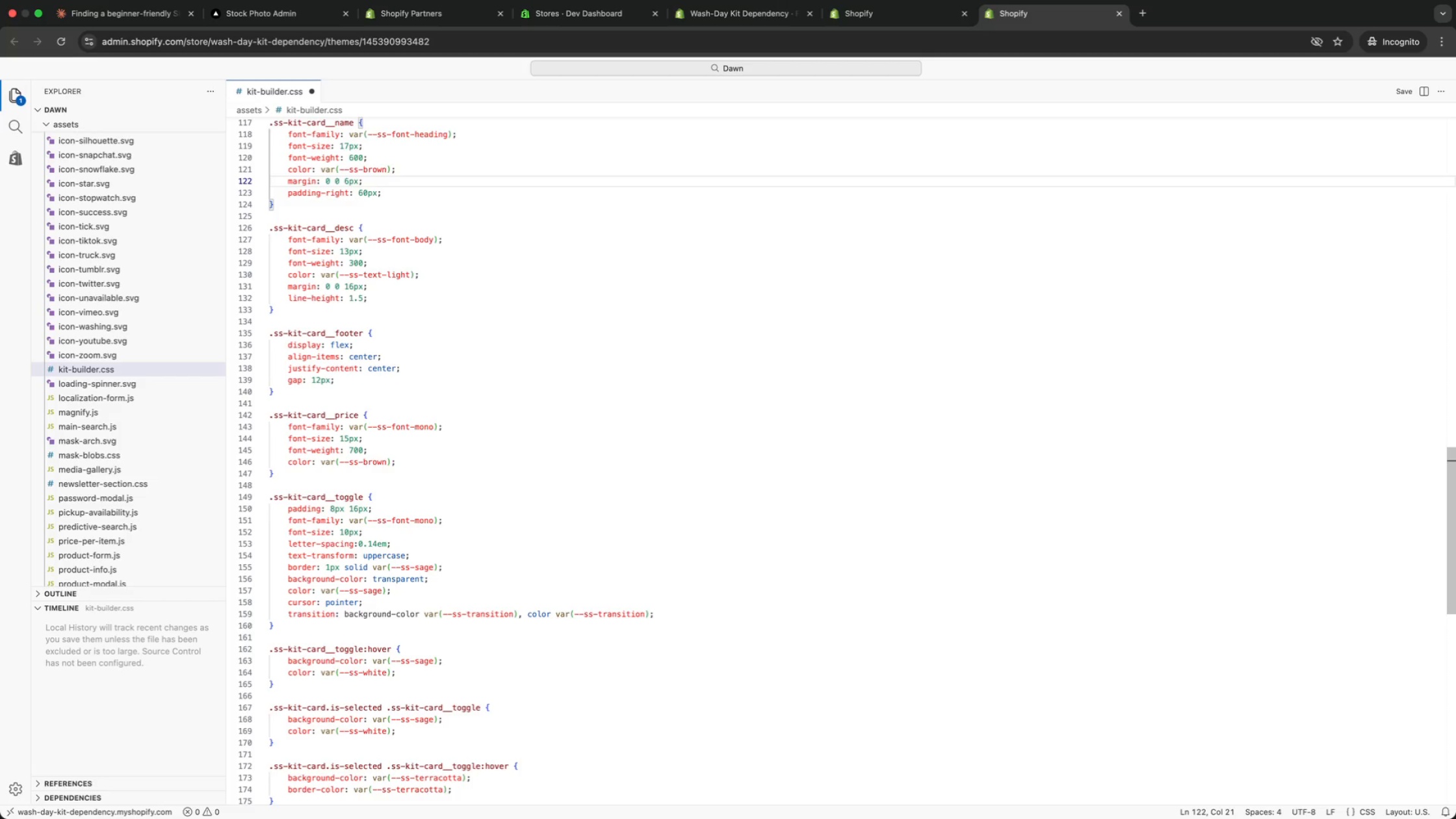 
key(ArrowUp)
 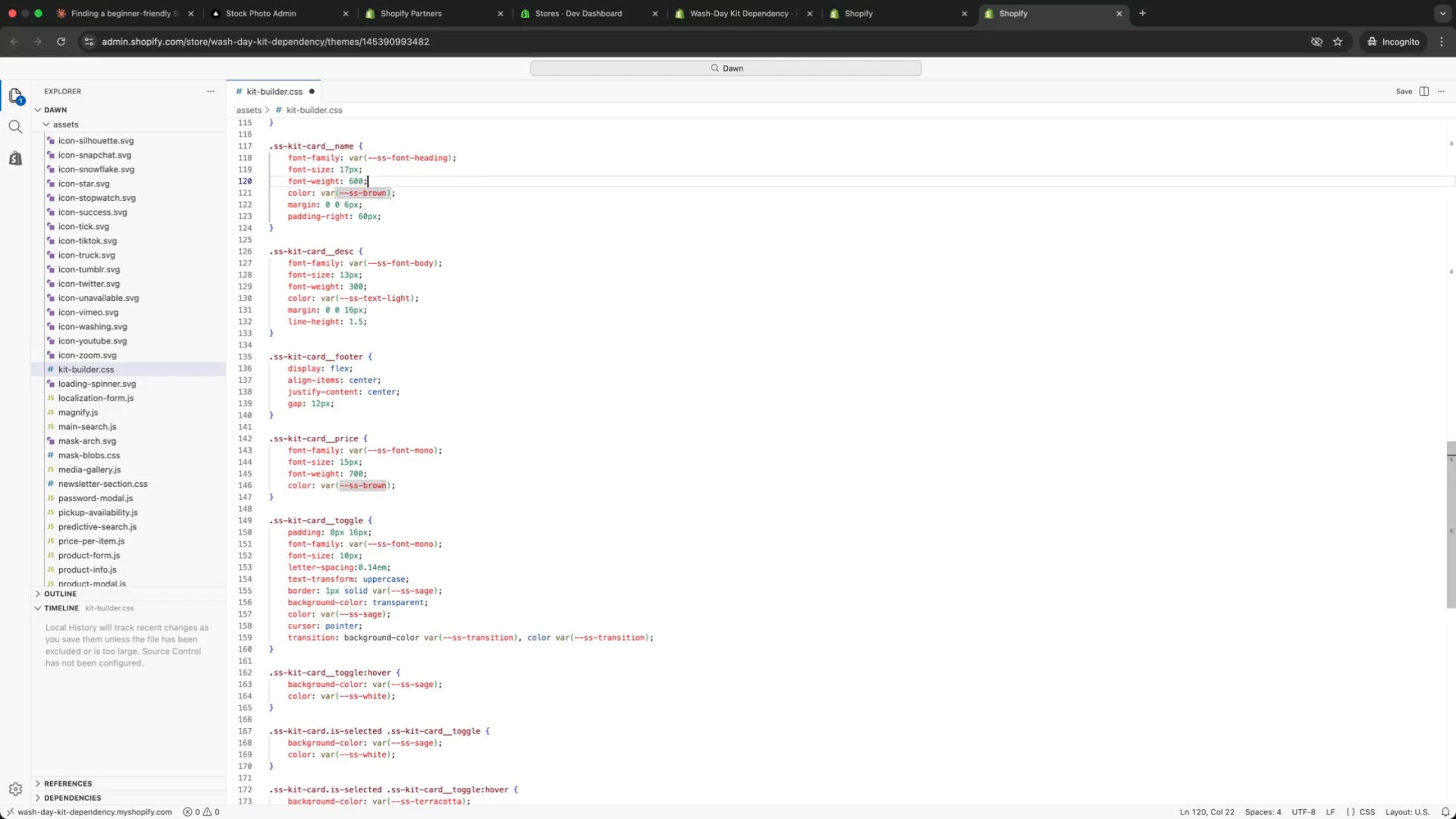 
key(ArrowUp)
 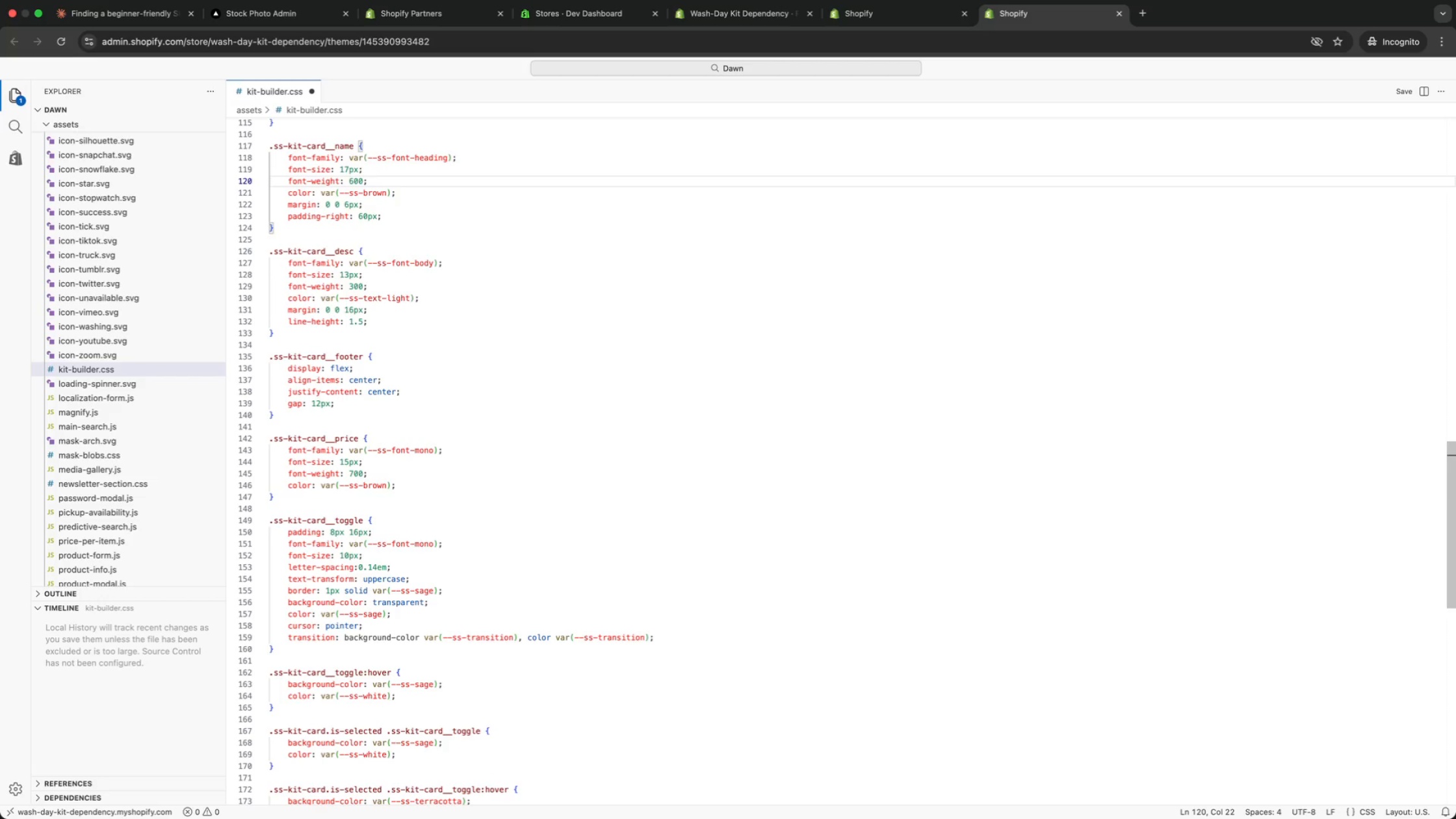 
key(ArrowUp)
 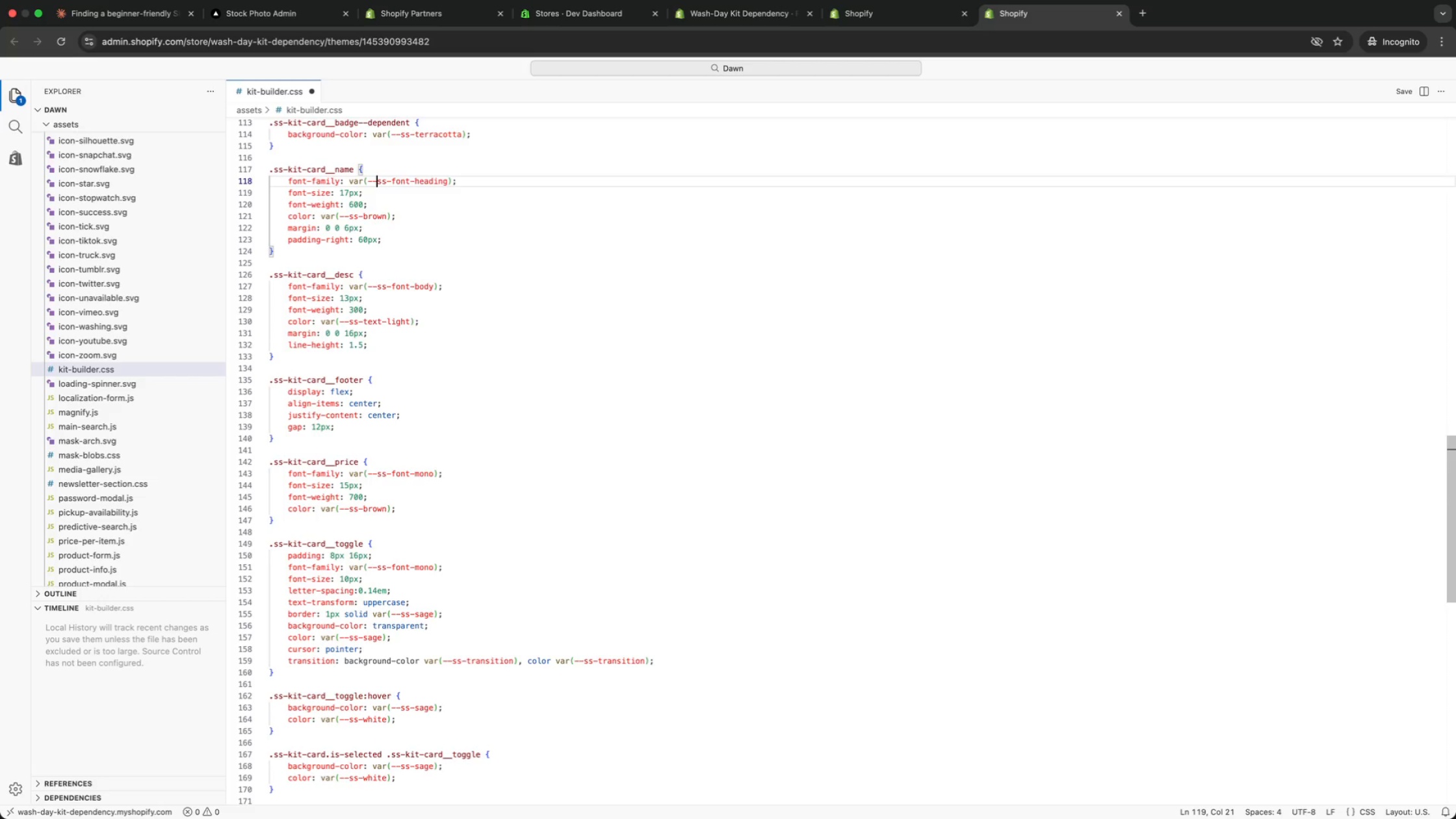 
key(ArrowUp)
 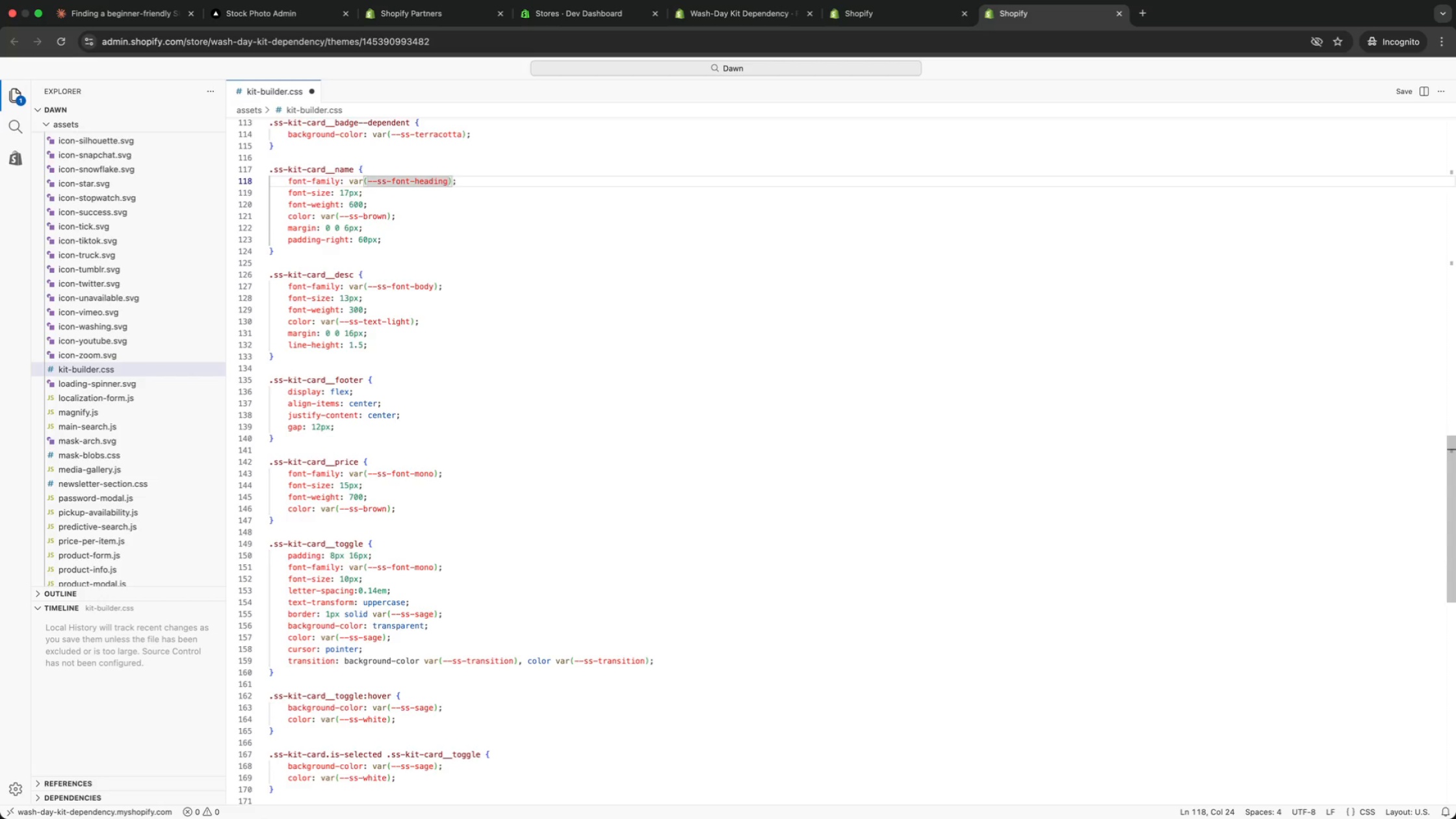 
key(ArrowUp)
 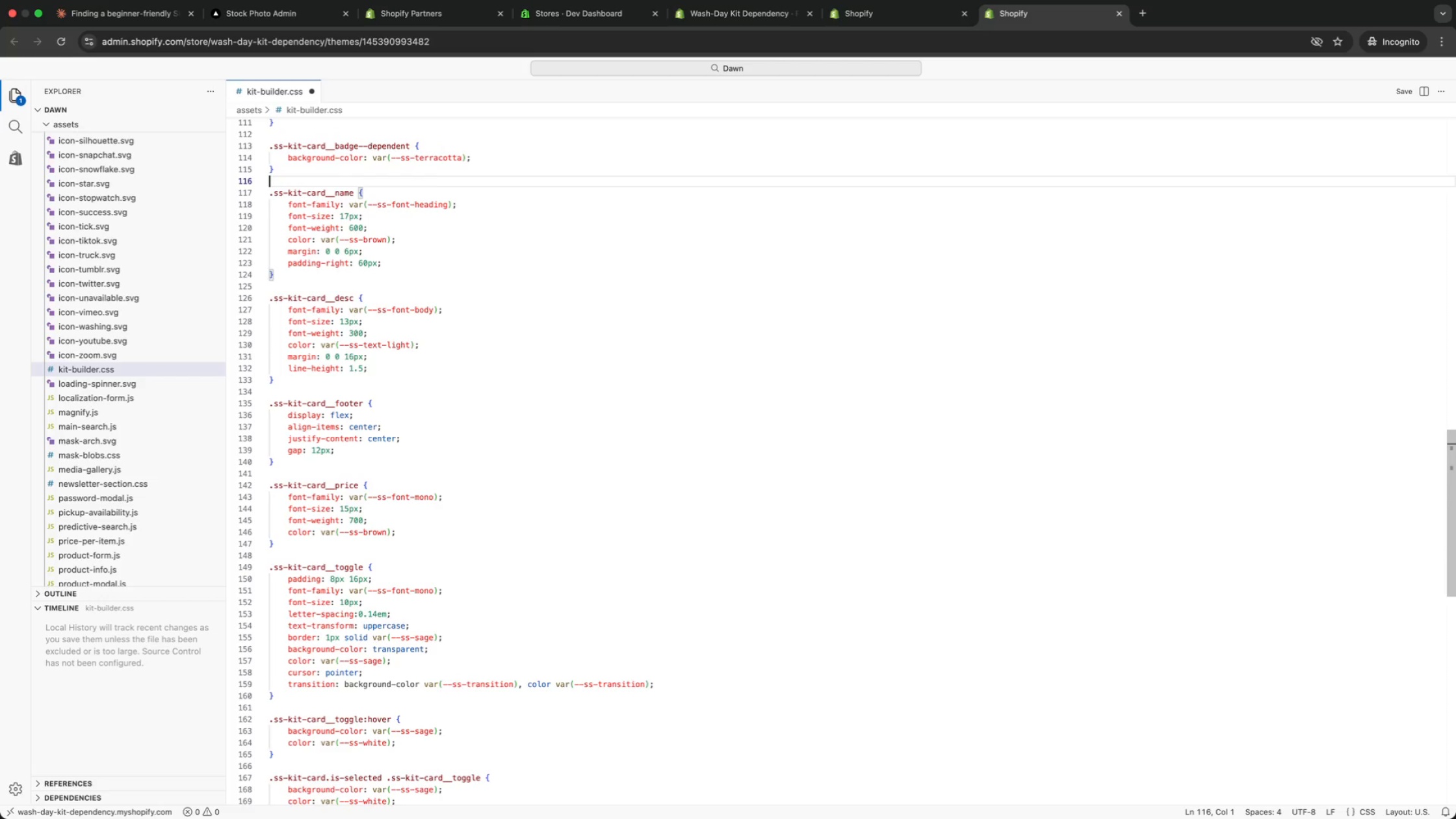 
key(ArrowUp)
 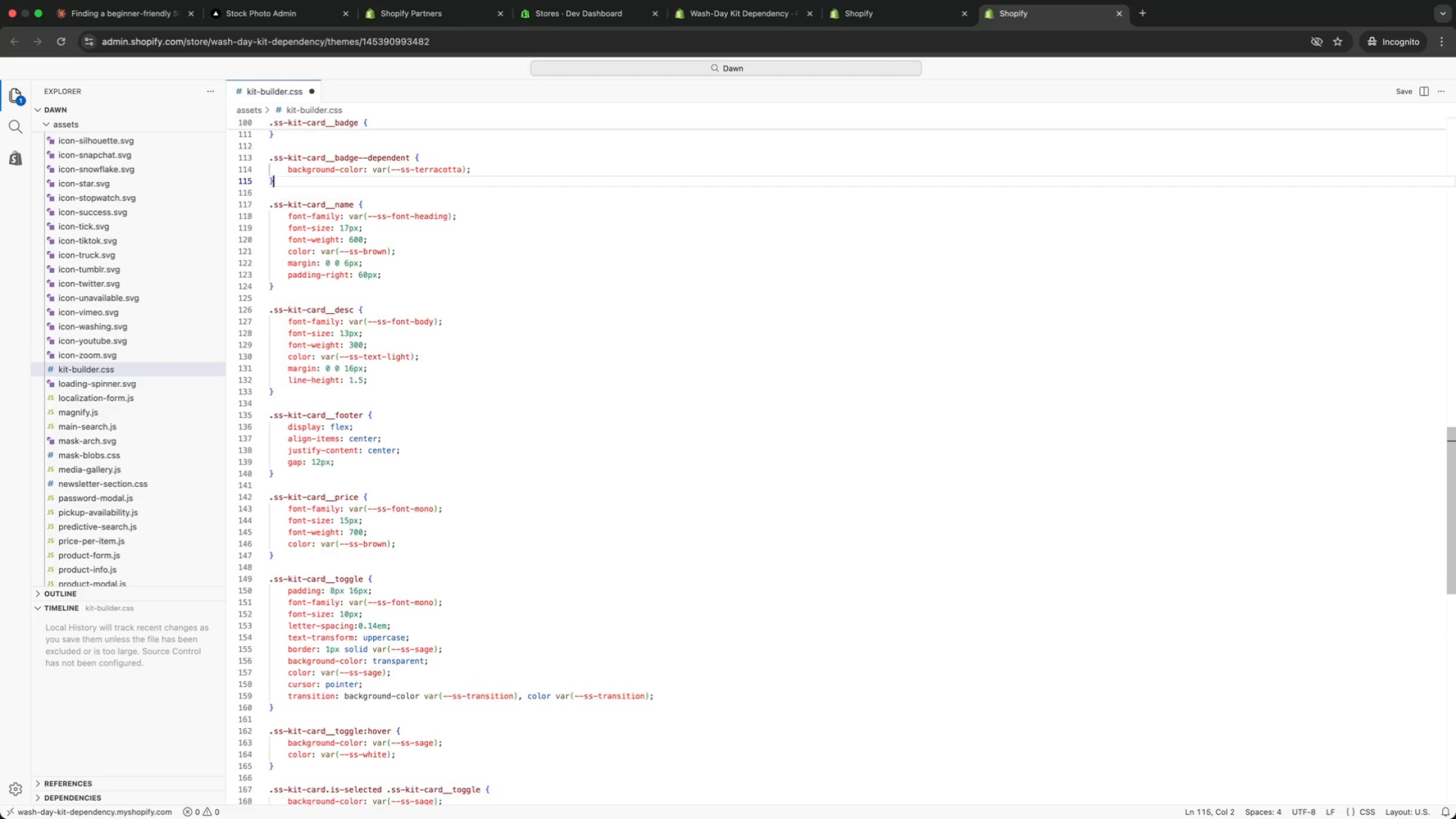 
key(ArrowUp)
 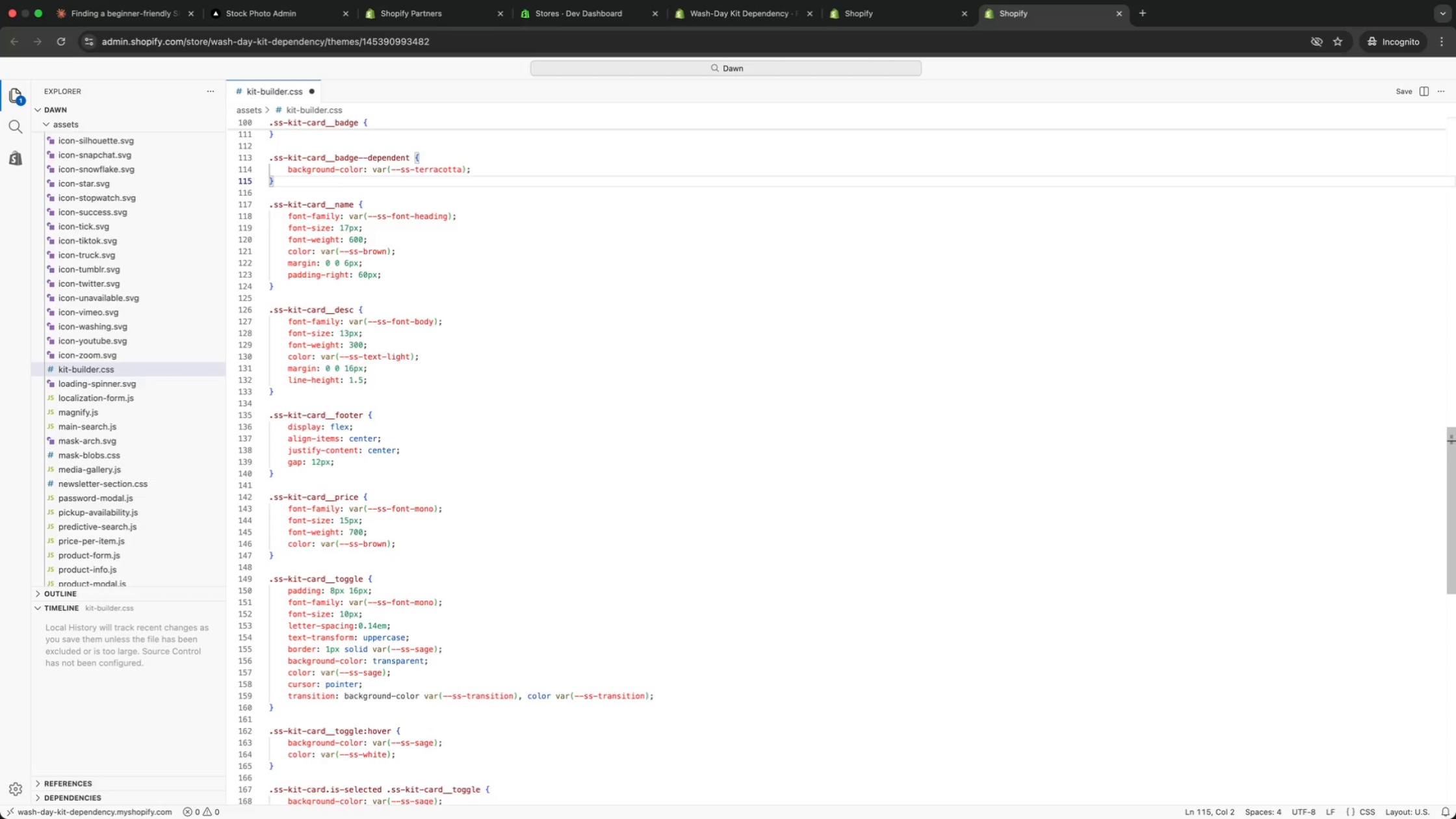 
key(ArrowUp)
 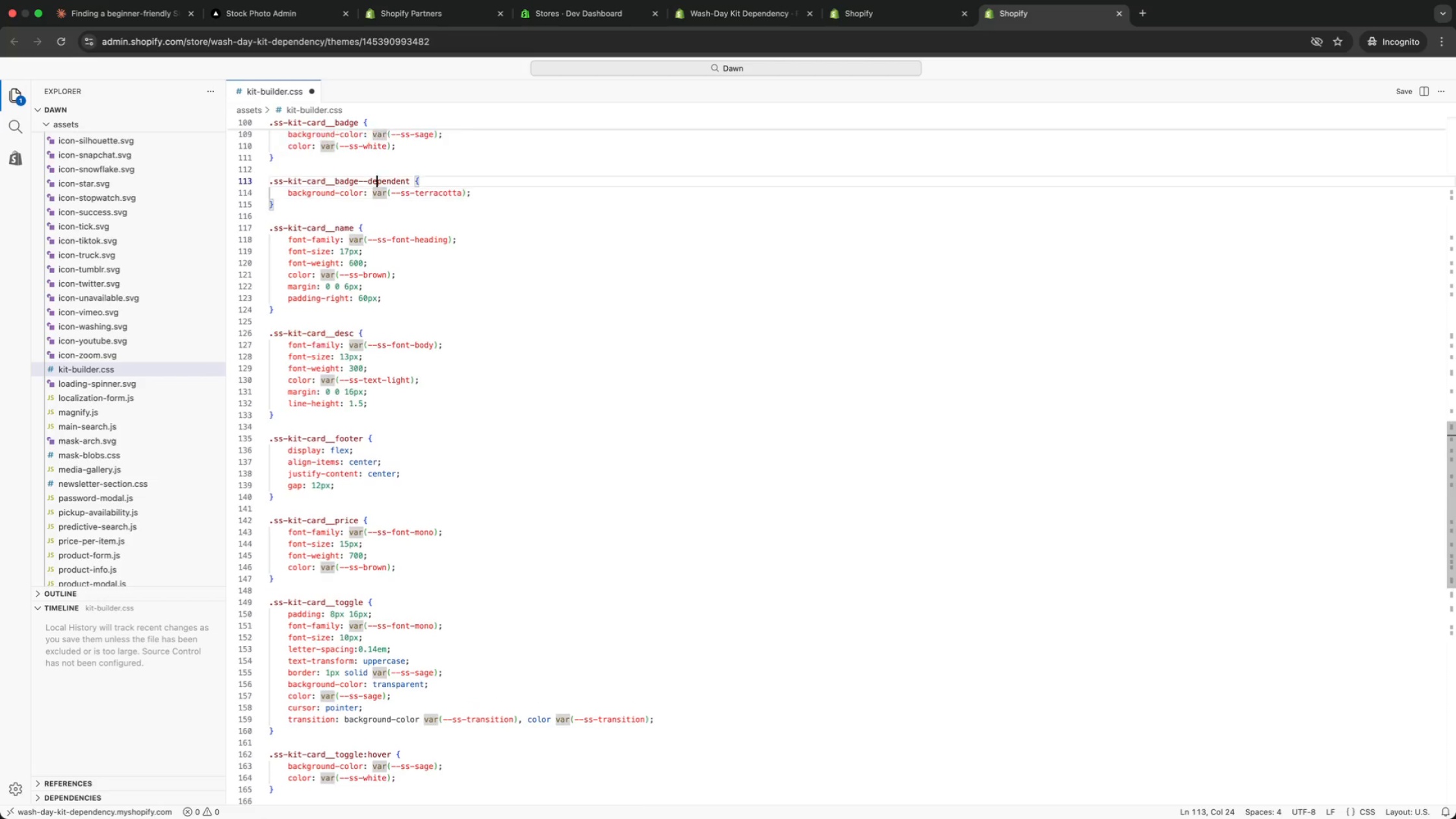 
key(ArrowUp)
 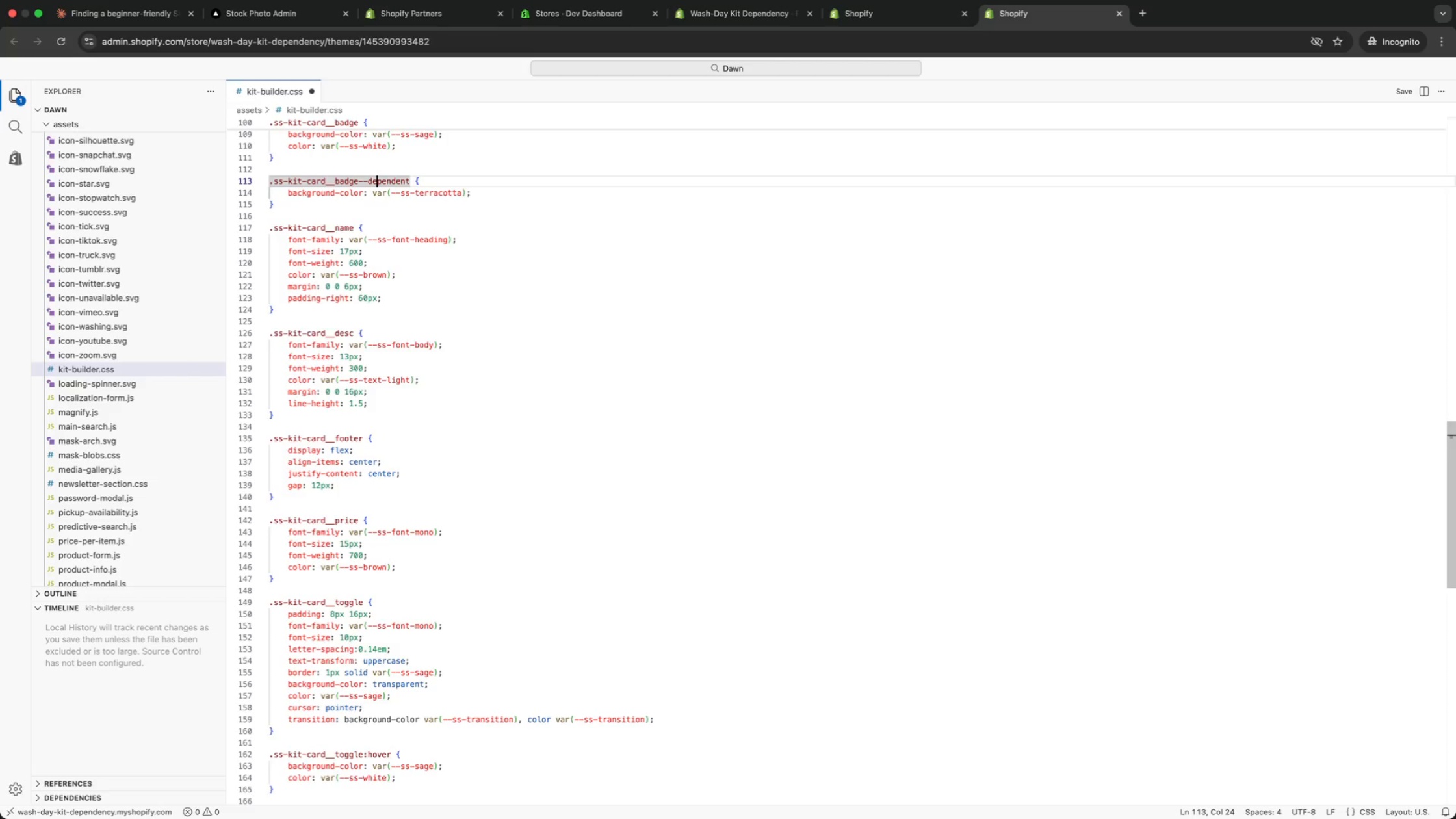 
key(ArrowUp)
 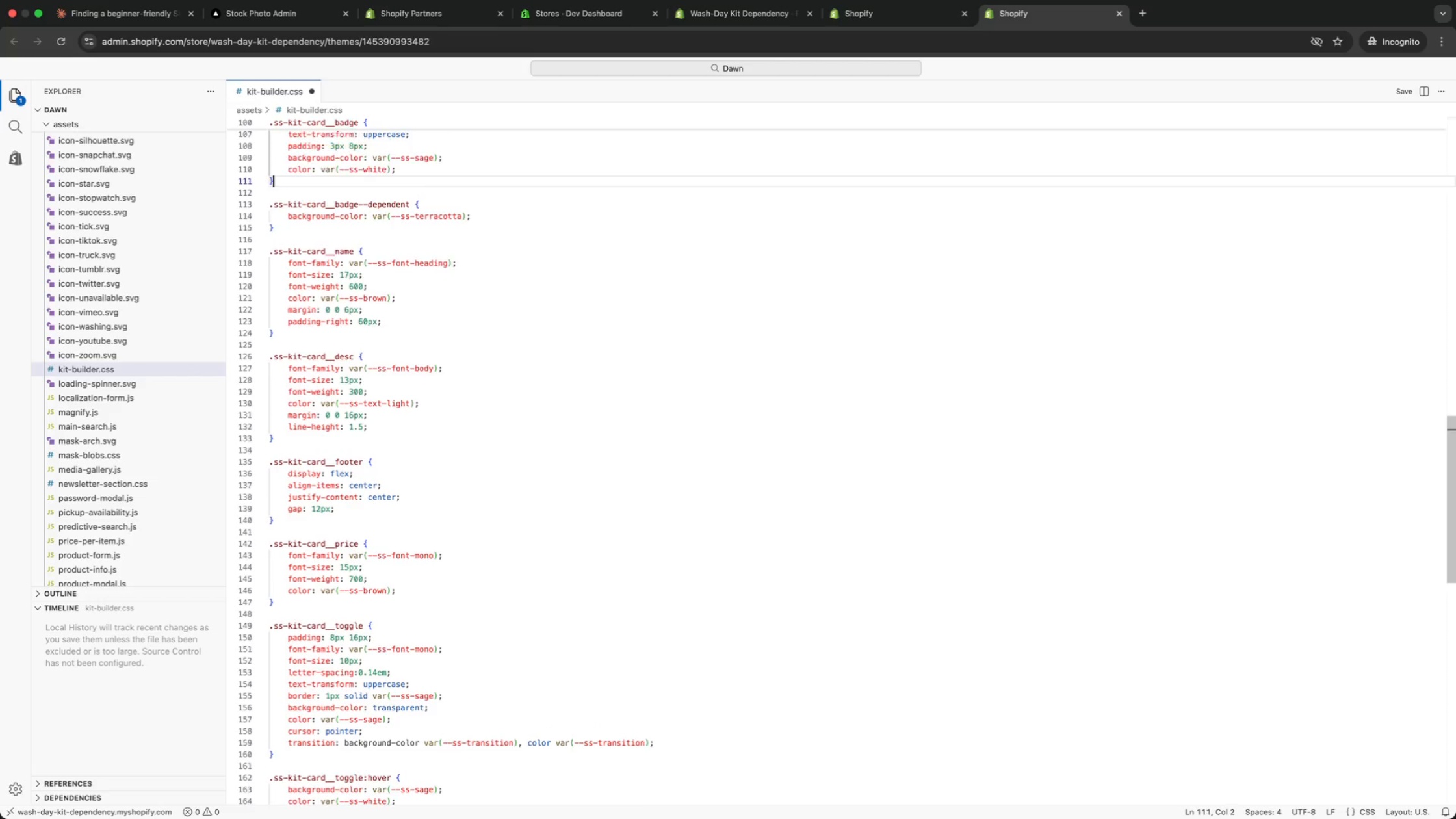 
key(ArrowUp)
 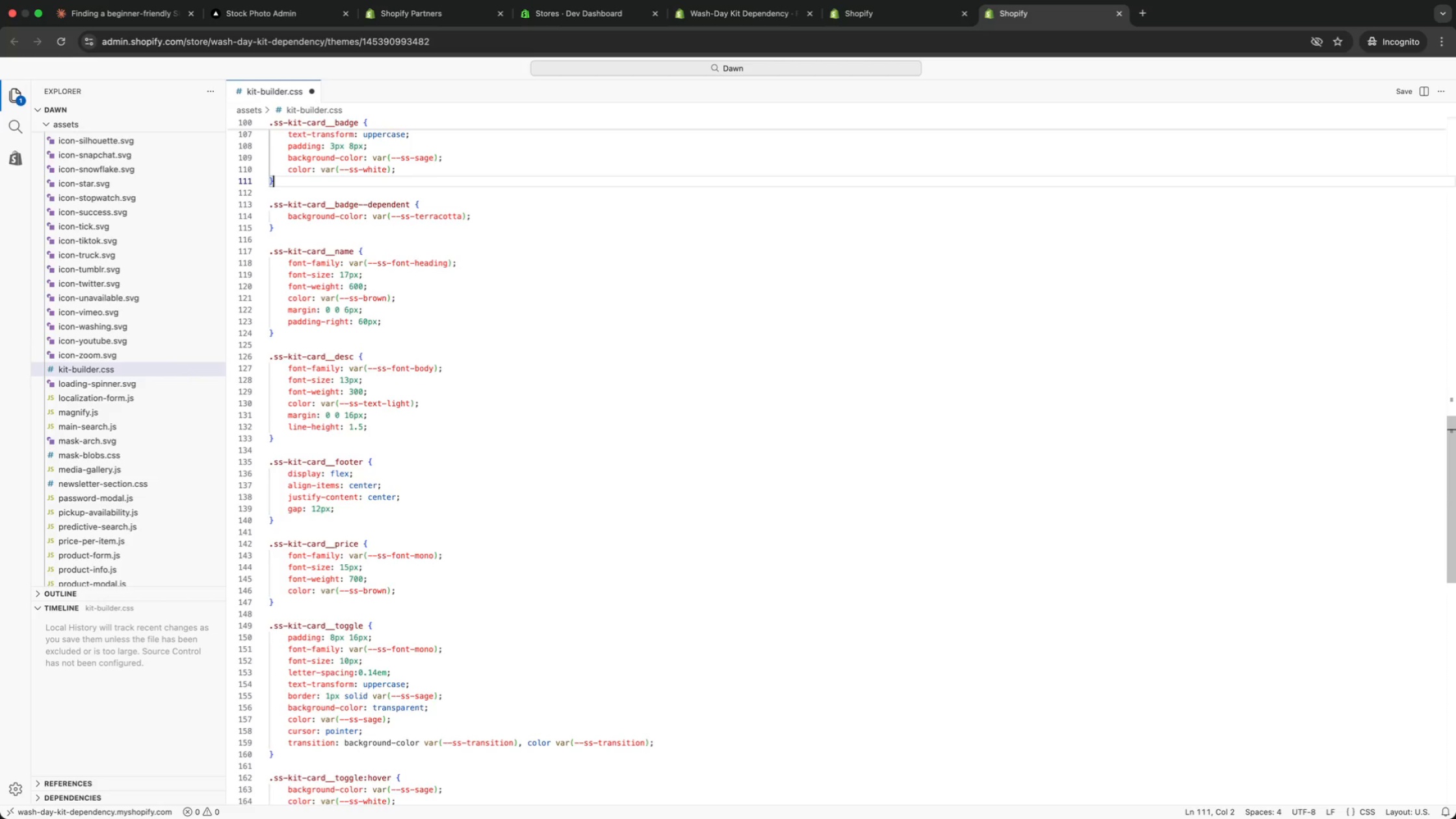 
key(ArrowUp)
 